 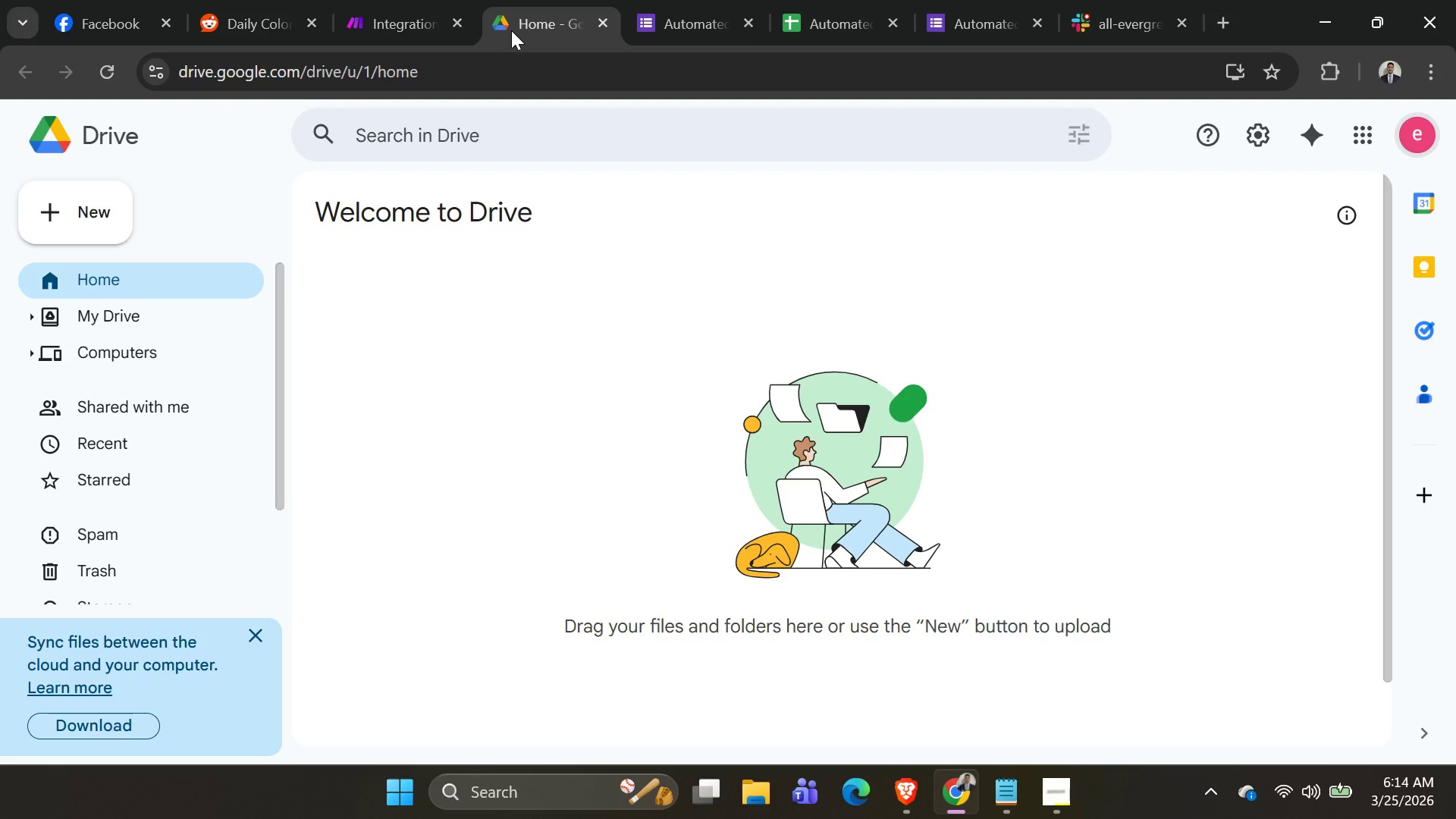 
left_click([399, 33])
 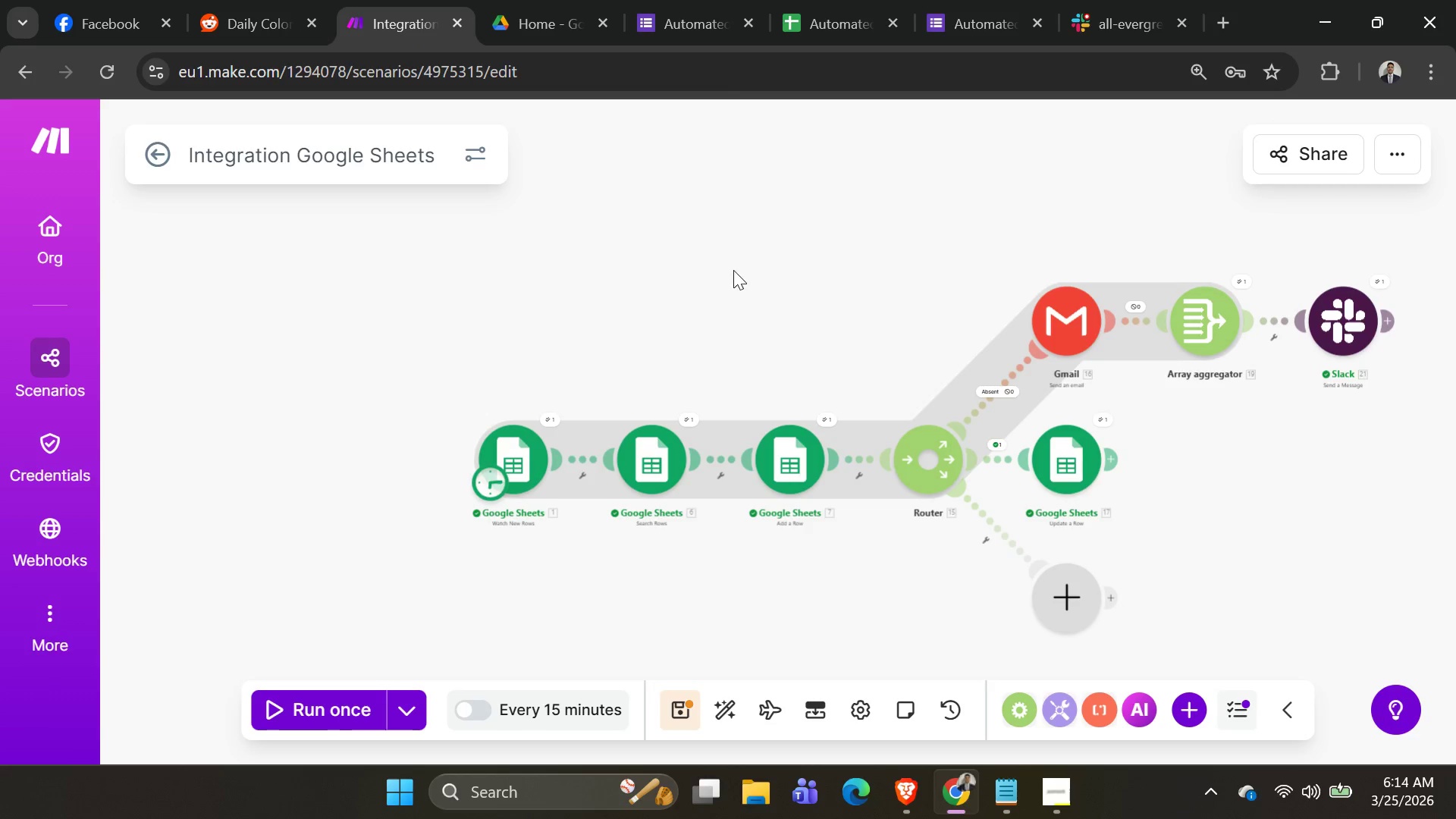 
scroll: coordinate [726, 274], scroll_direction: down, amount: 3.0
 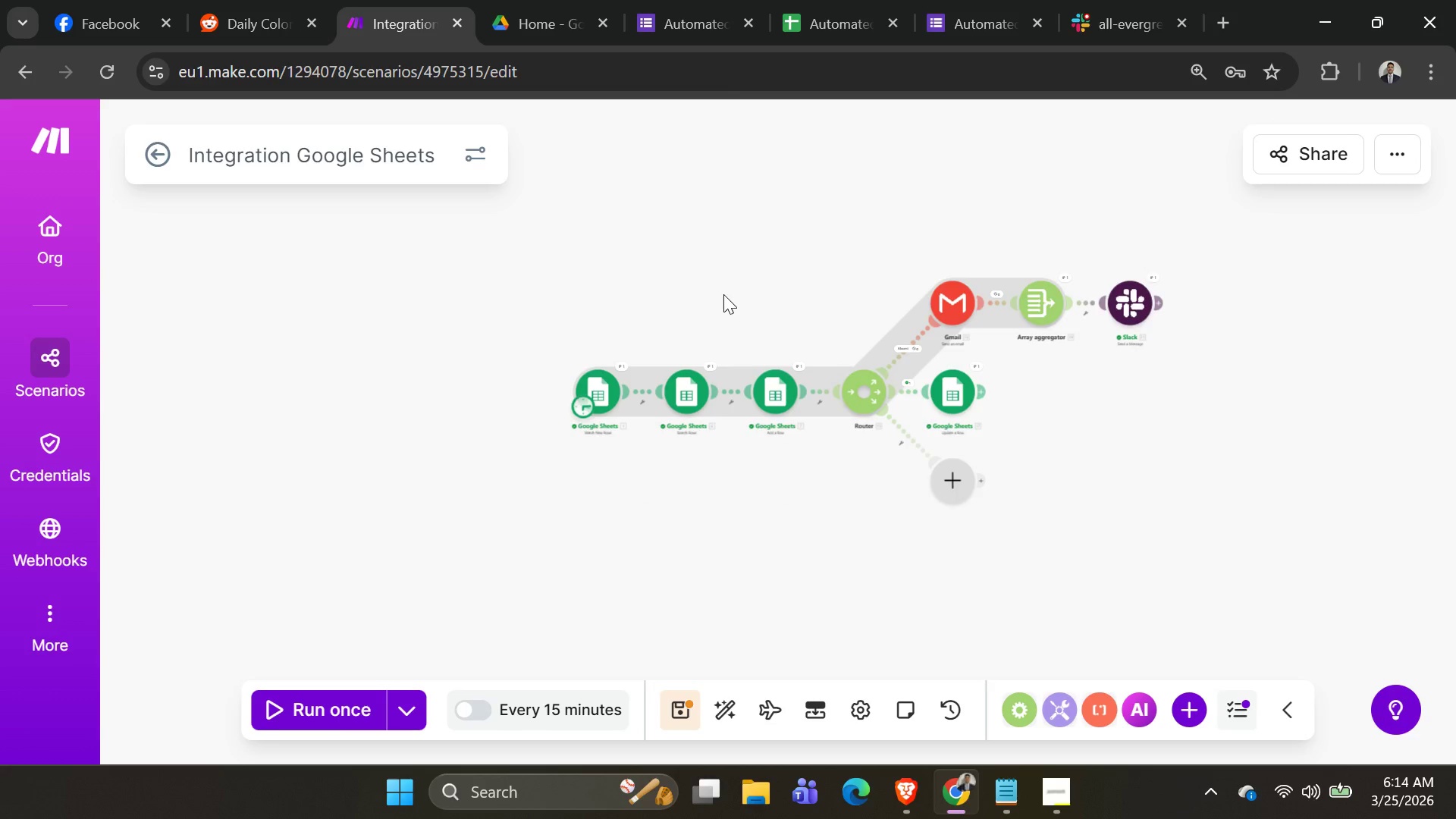 
left_click_drag(start_coordinate=[764, 308], to_coordinate=[544, 291])
 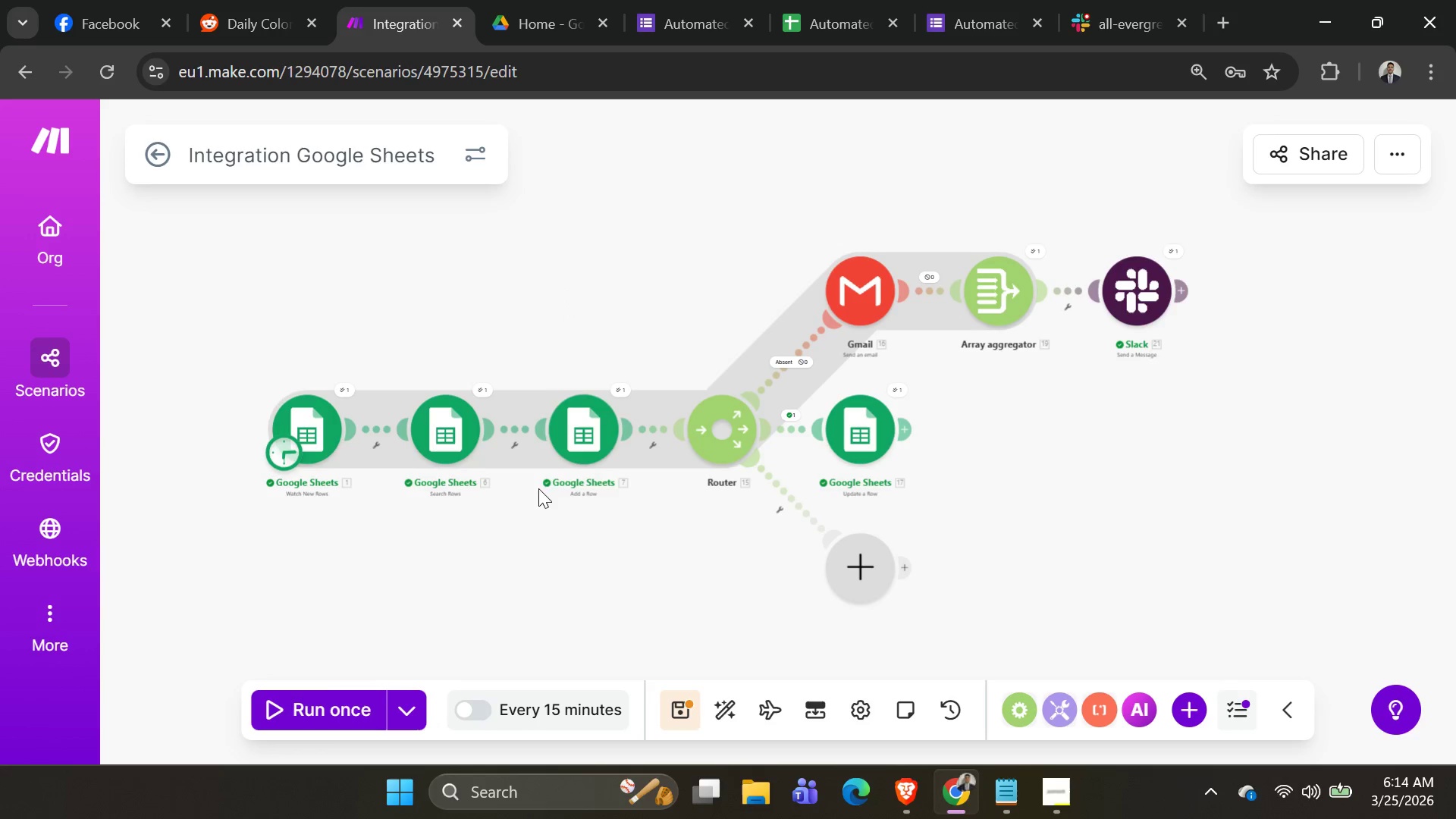 
scroll: coordinate [723, 294], scroll_direction: up, amount: 2.0
 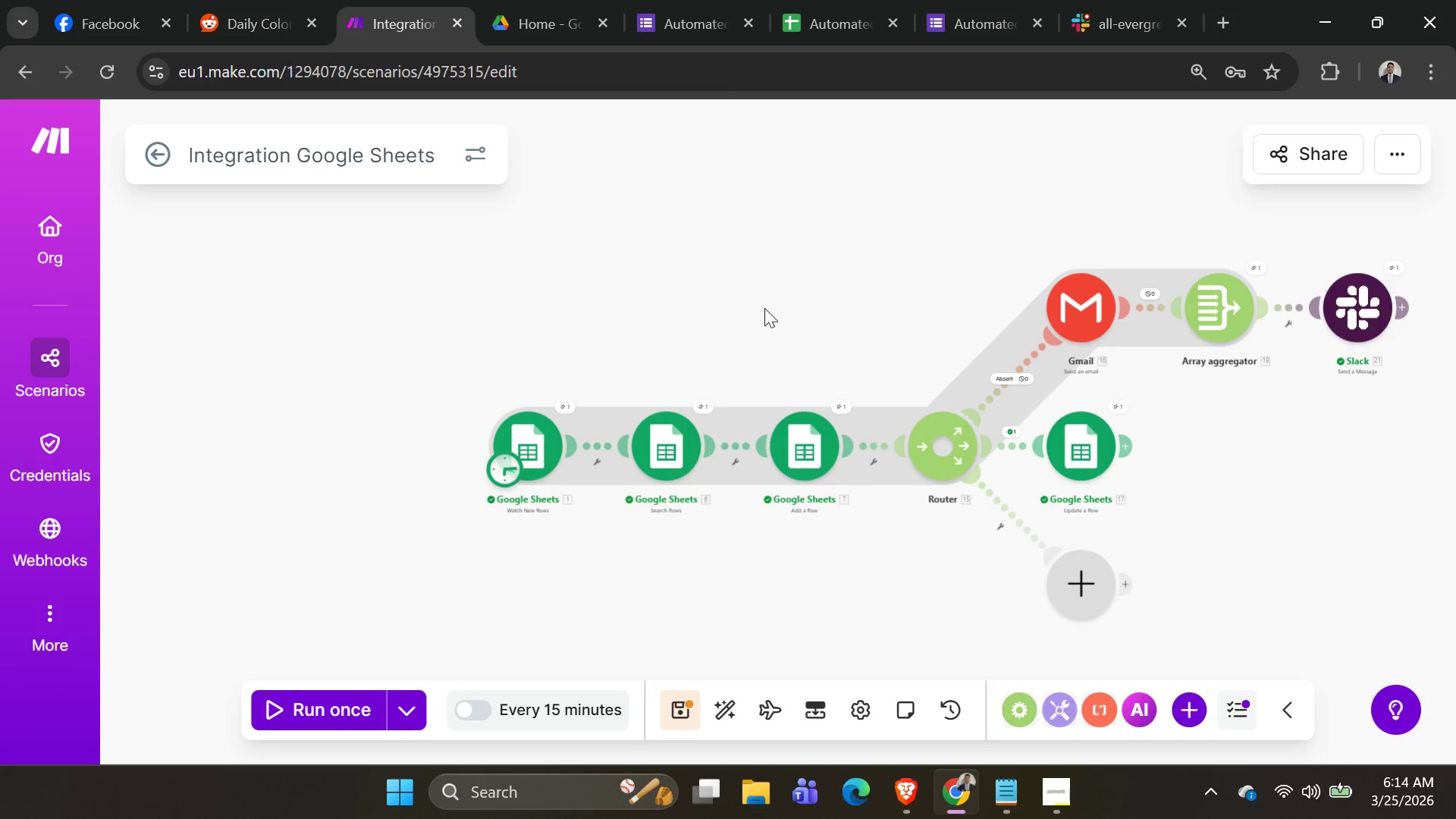 
wait(15.41)
 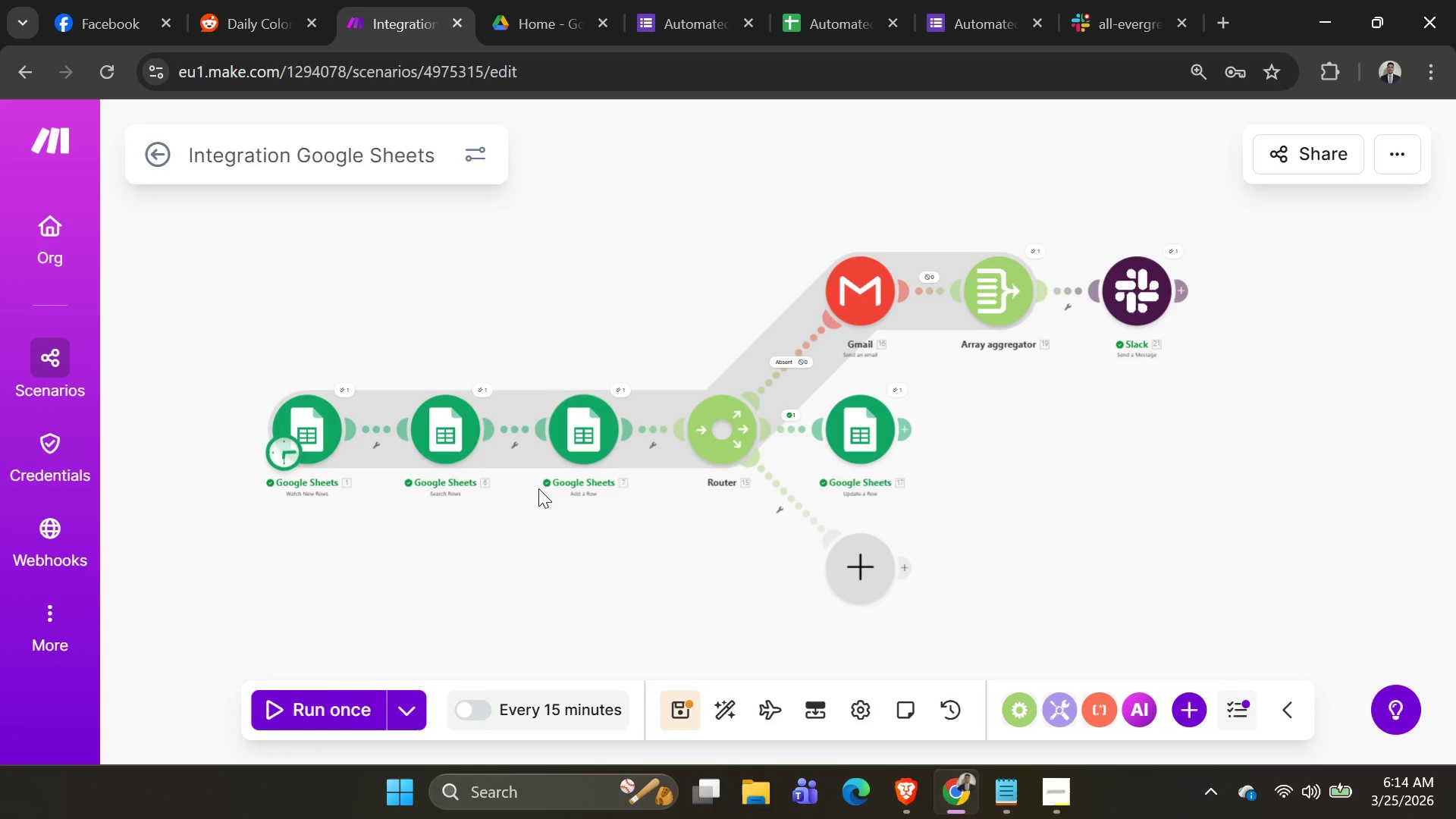 
left_click([314, 347])
 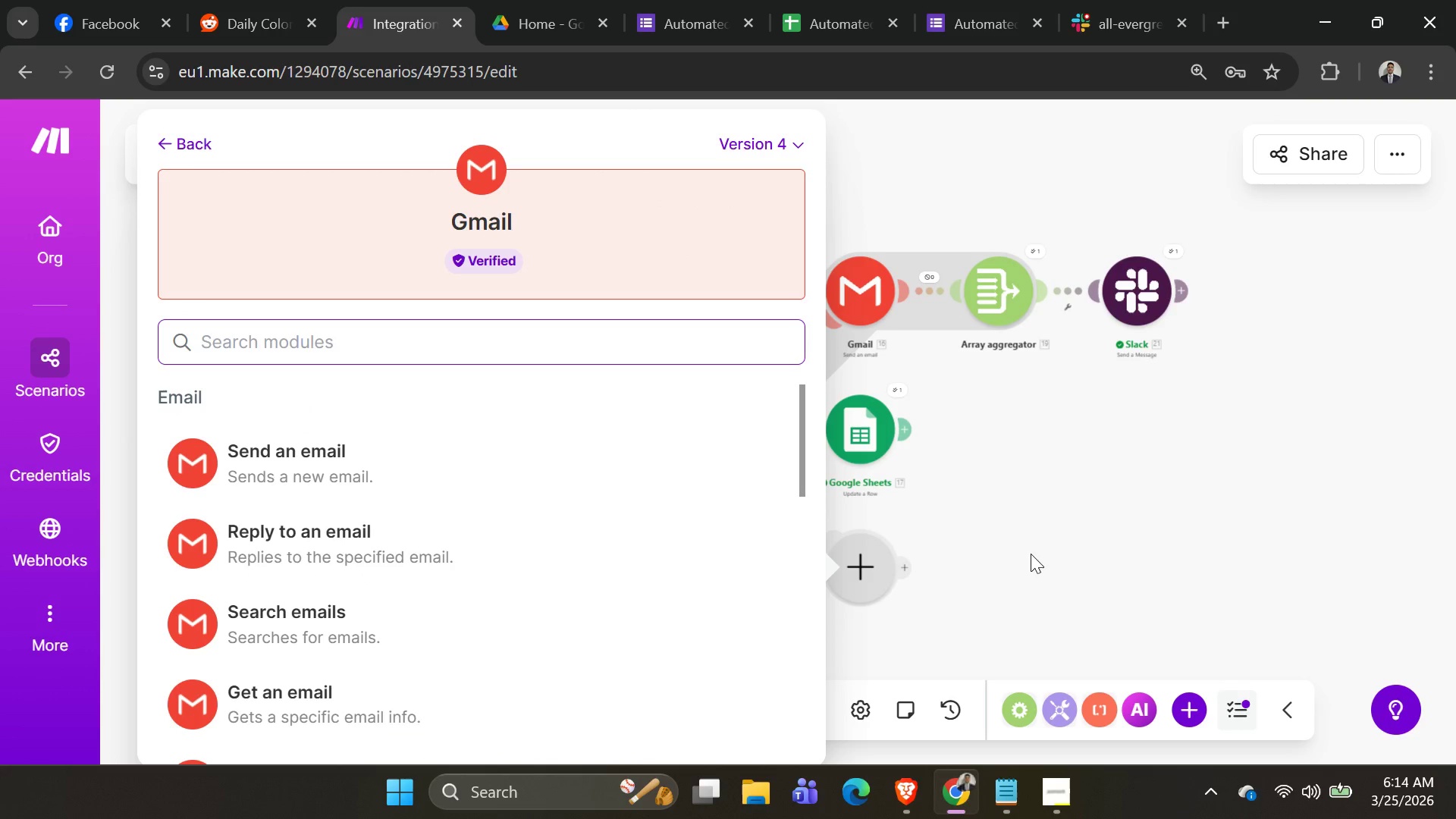 
left_click([1262, 594])
 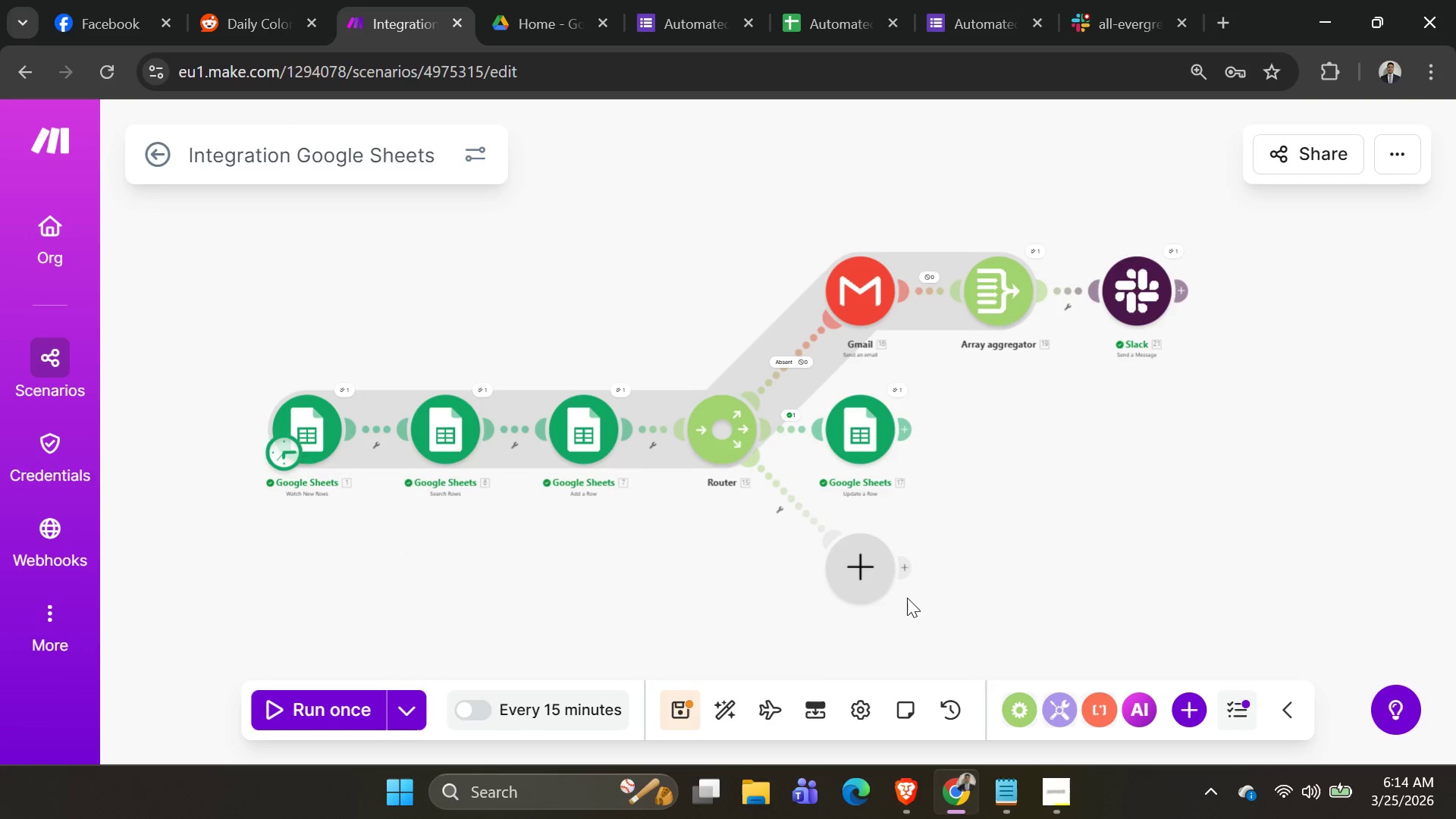 
left_click([872, 576])
 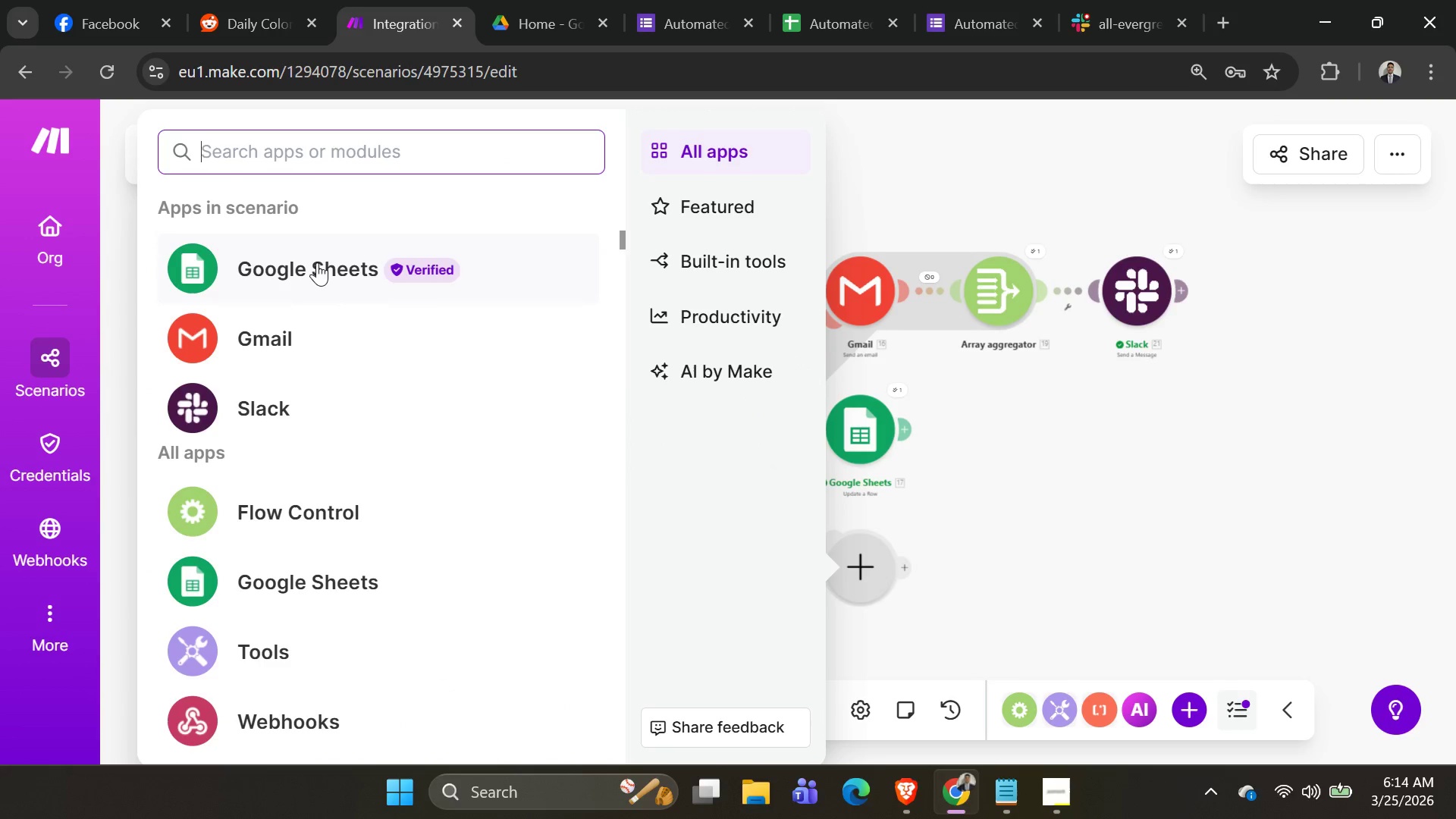 
left_click([317, 276])
 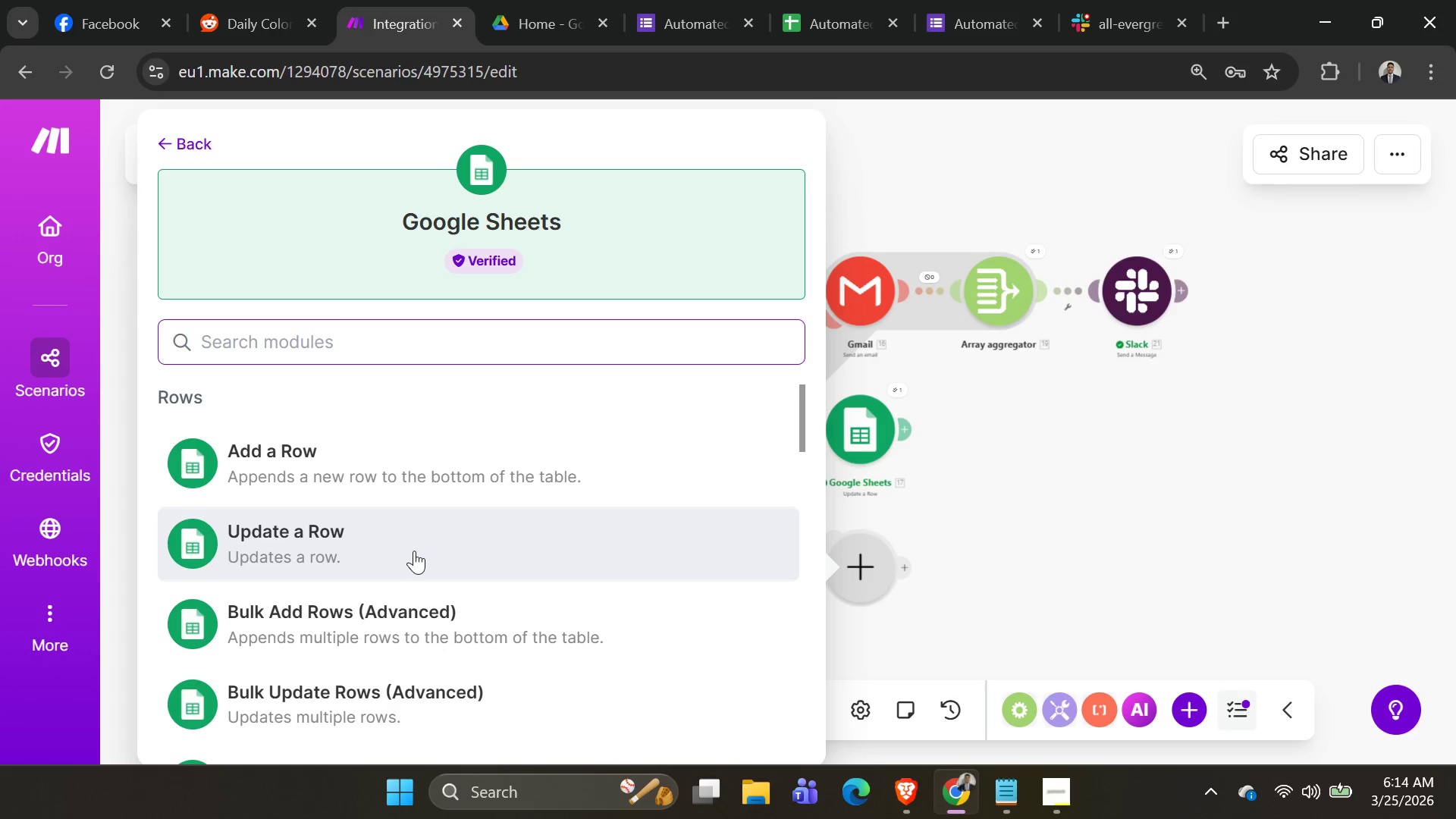 
left_click([380, 486])
 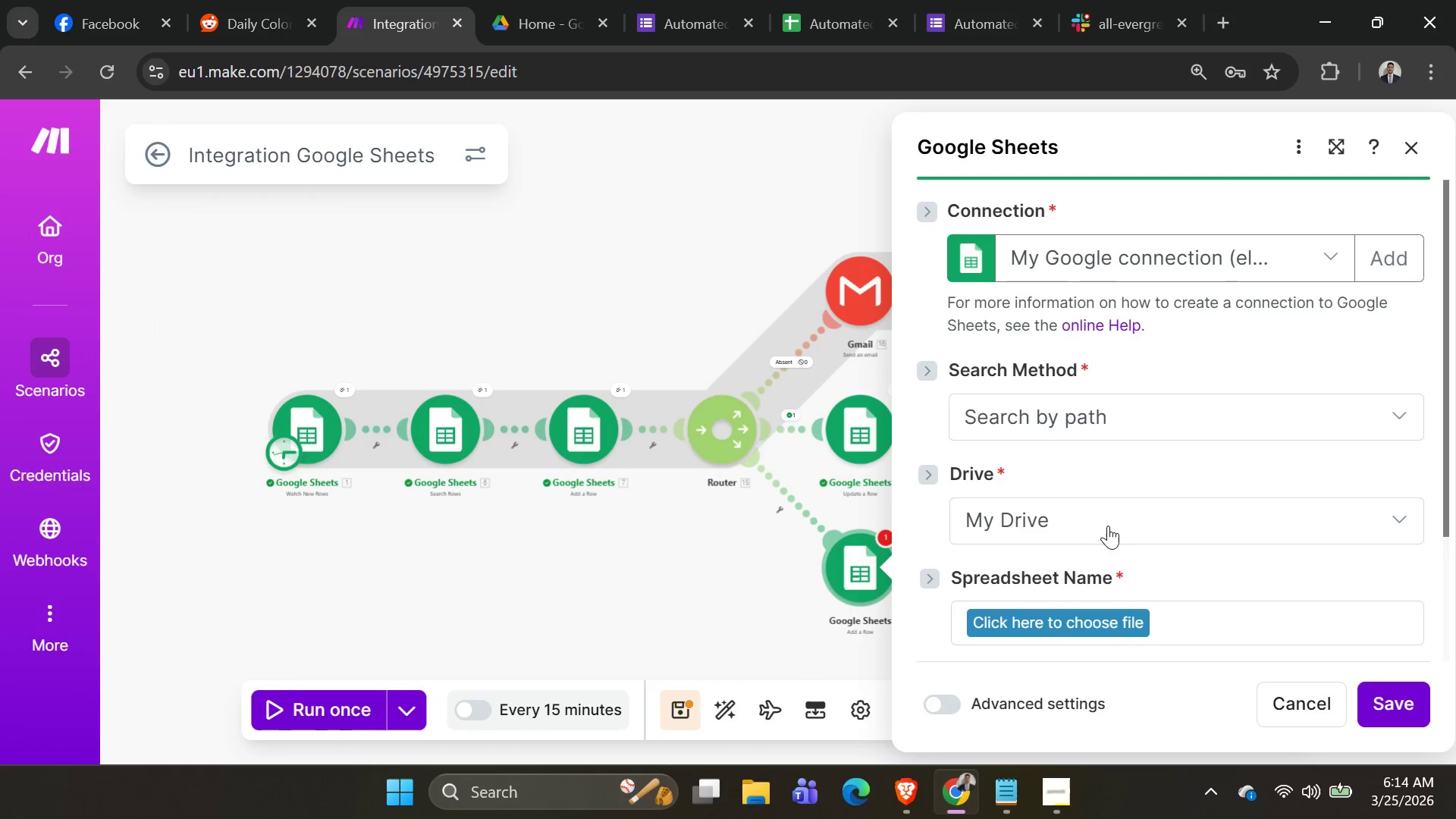 
mouse_move([1091, 579])
 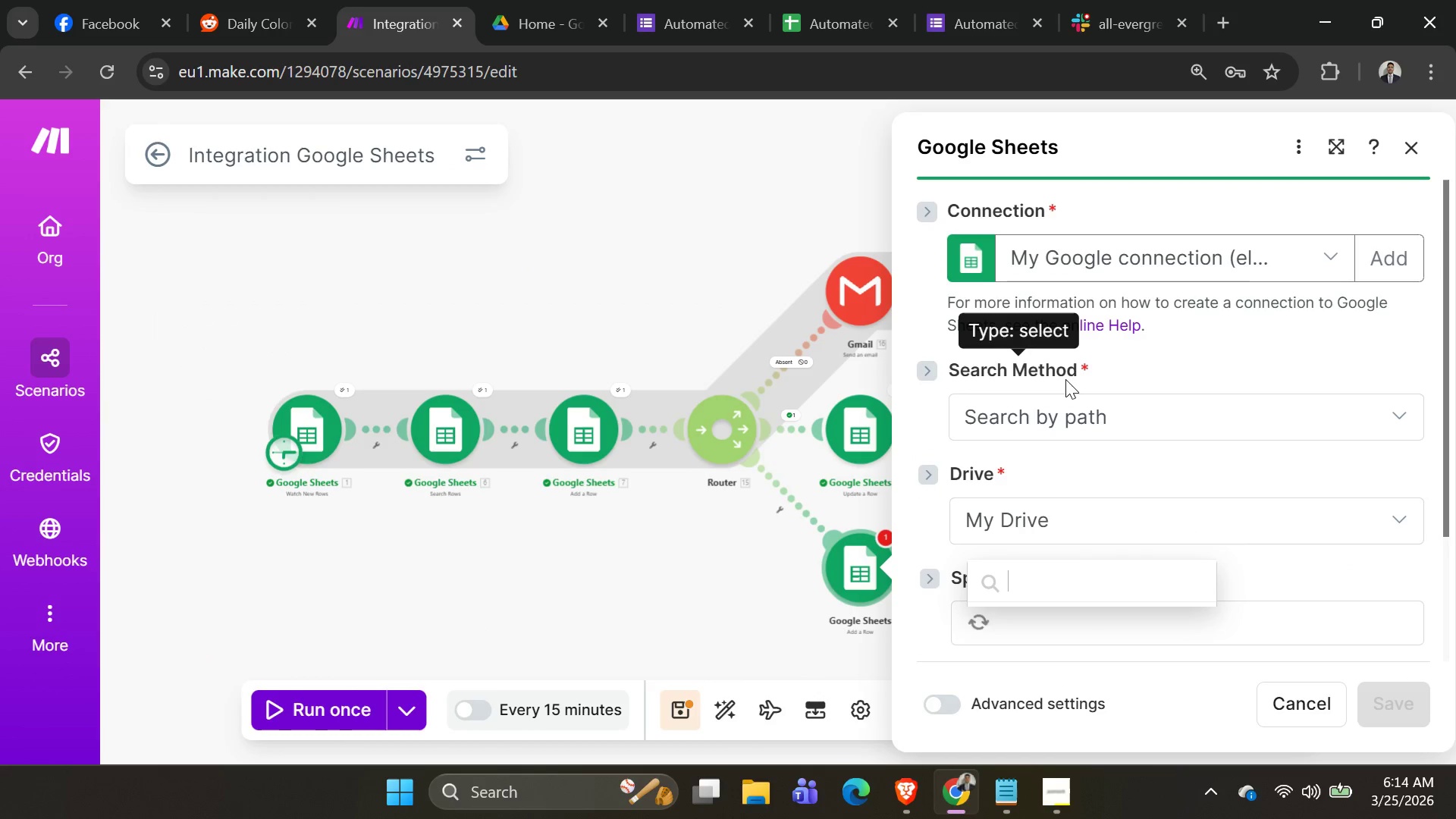 
scroll: coordinate [1066, 394], scroll_direction: down, amount: 1.0
 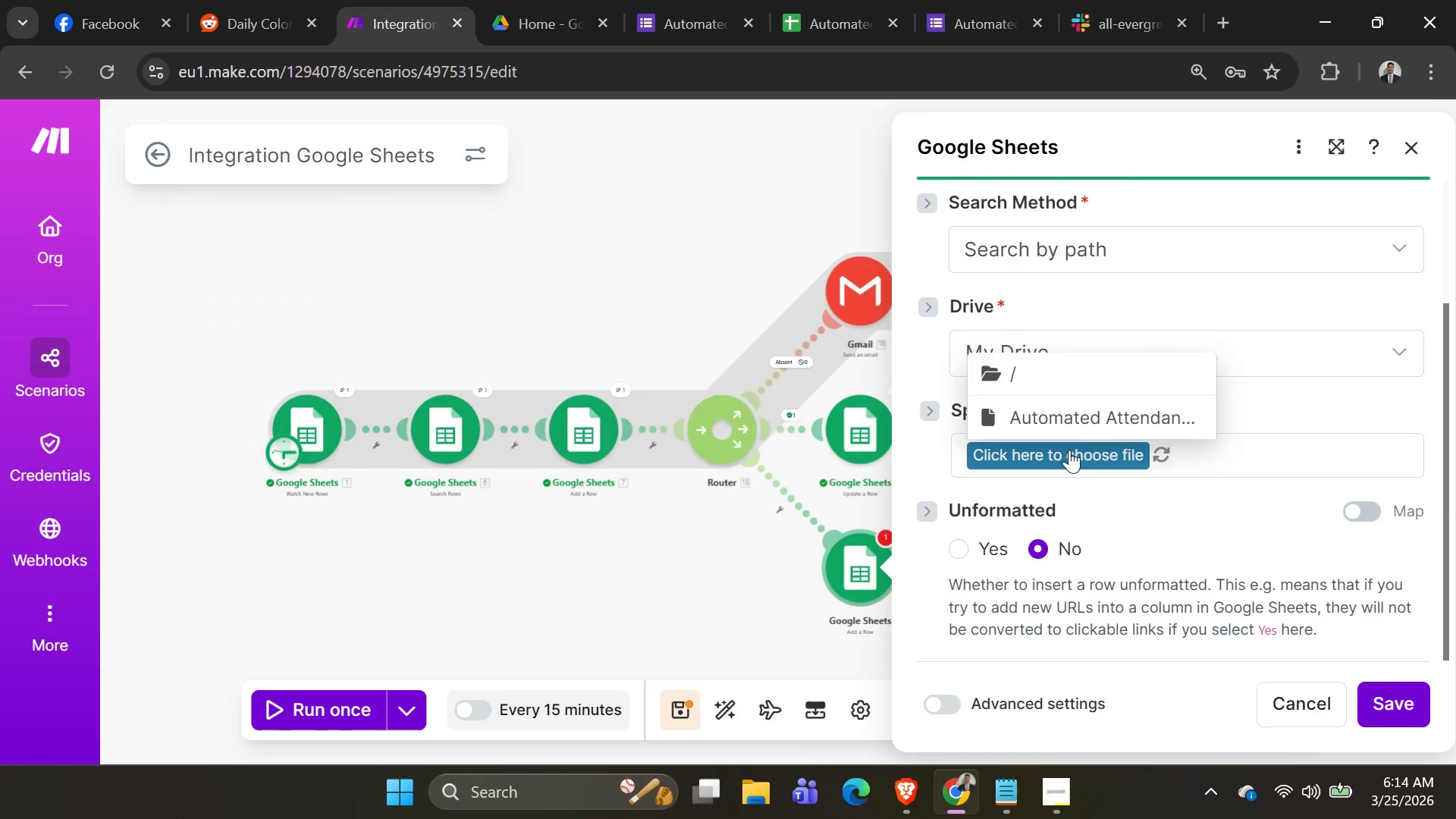 
left_click([1068, 425])
 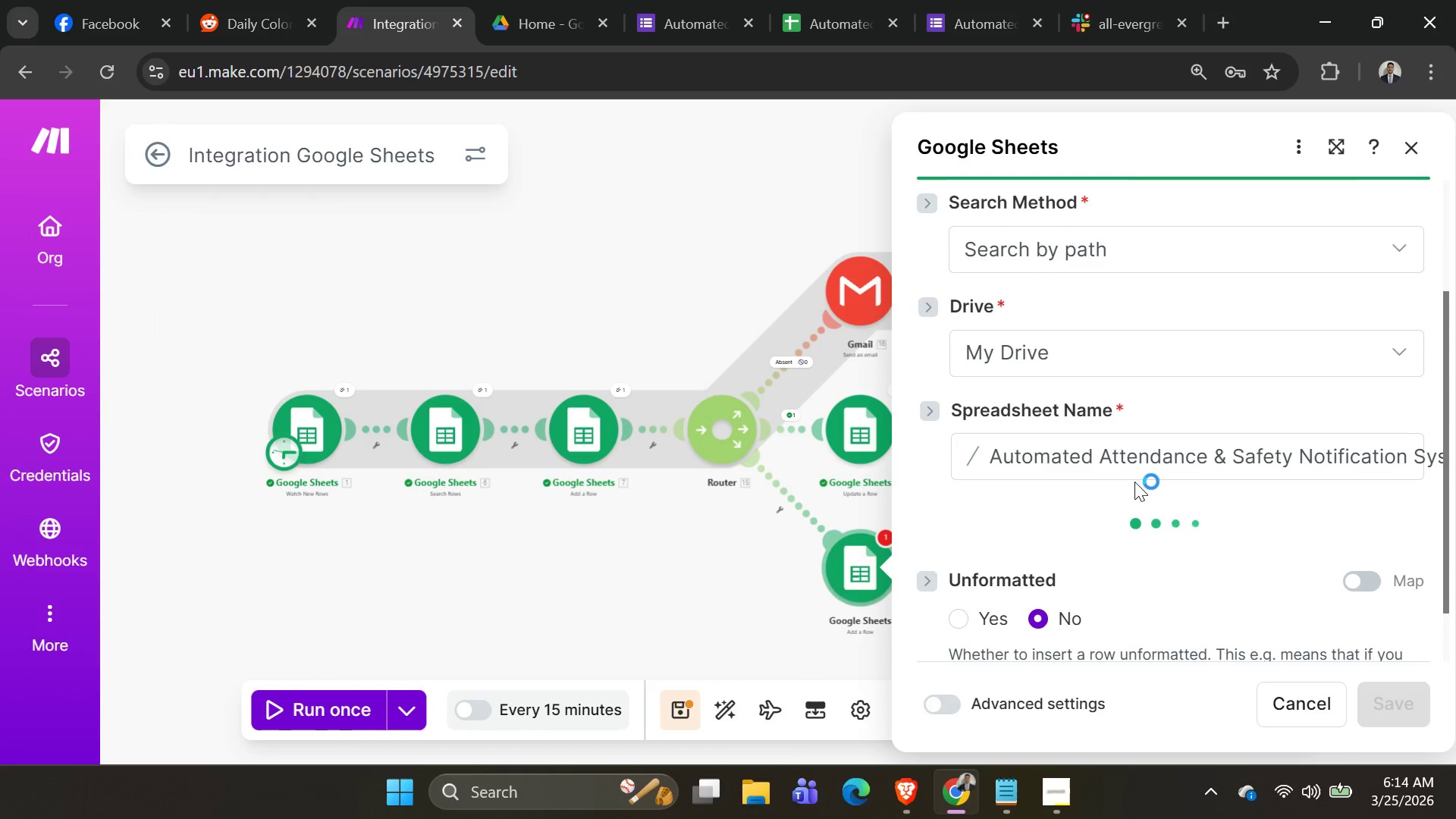 
scroll: coordinate [1147, 391], scroll_direction: down, amount: 8.0
 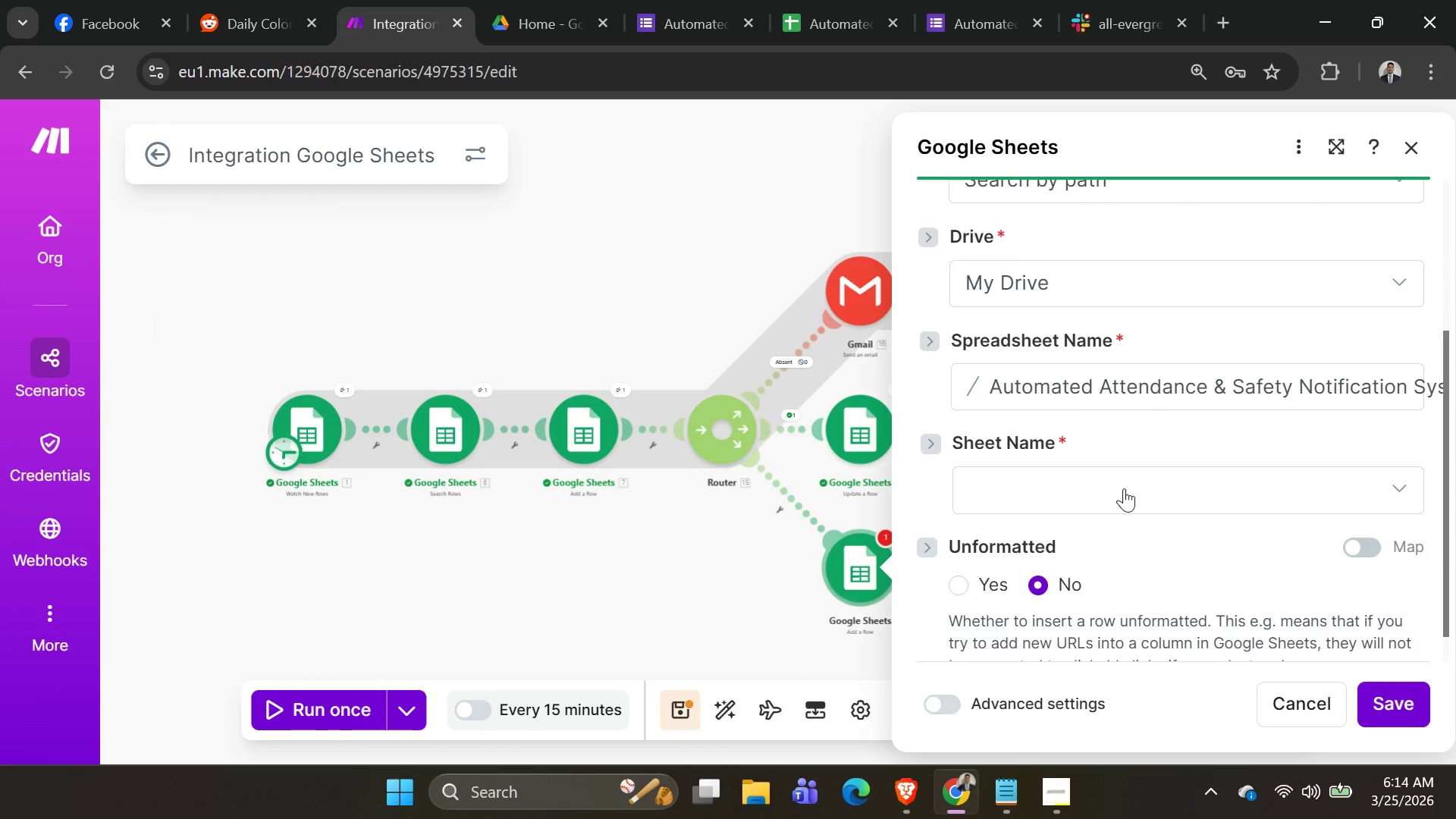 
left_click([1124, 488])
 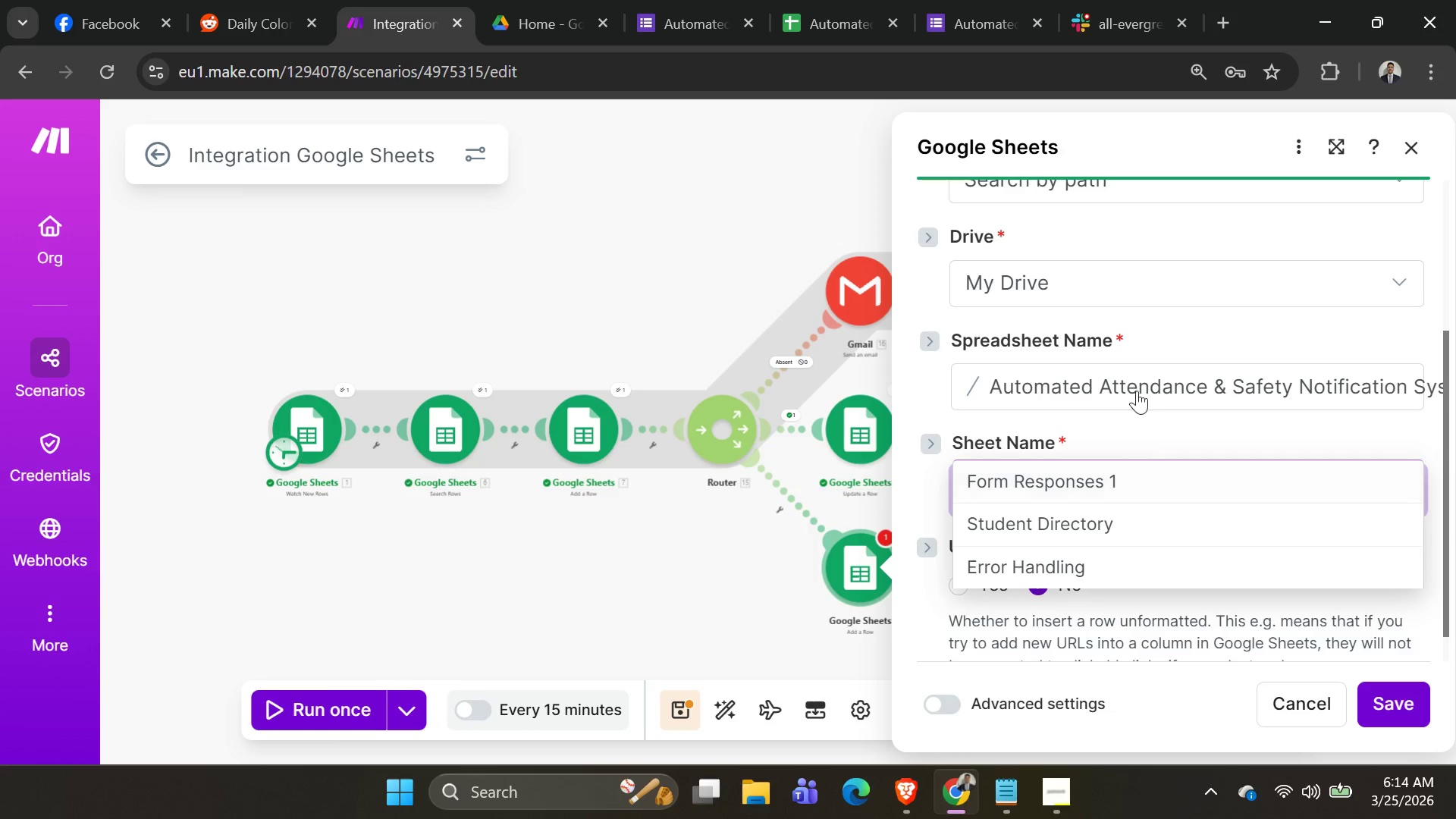 
scroll: coordinate [1137, 389], scroll_direction: down, amount: 3.0
 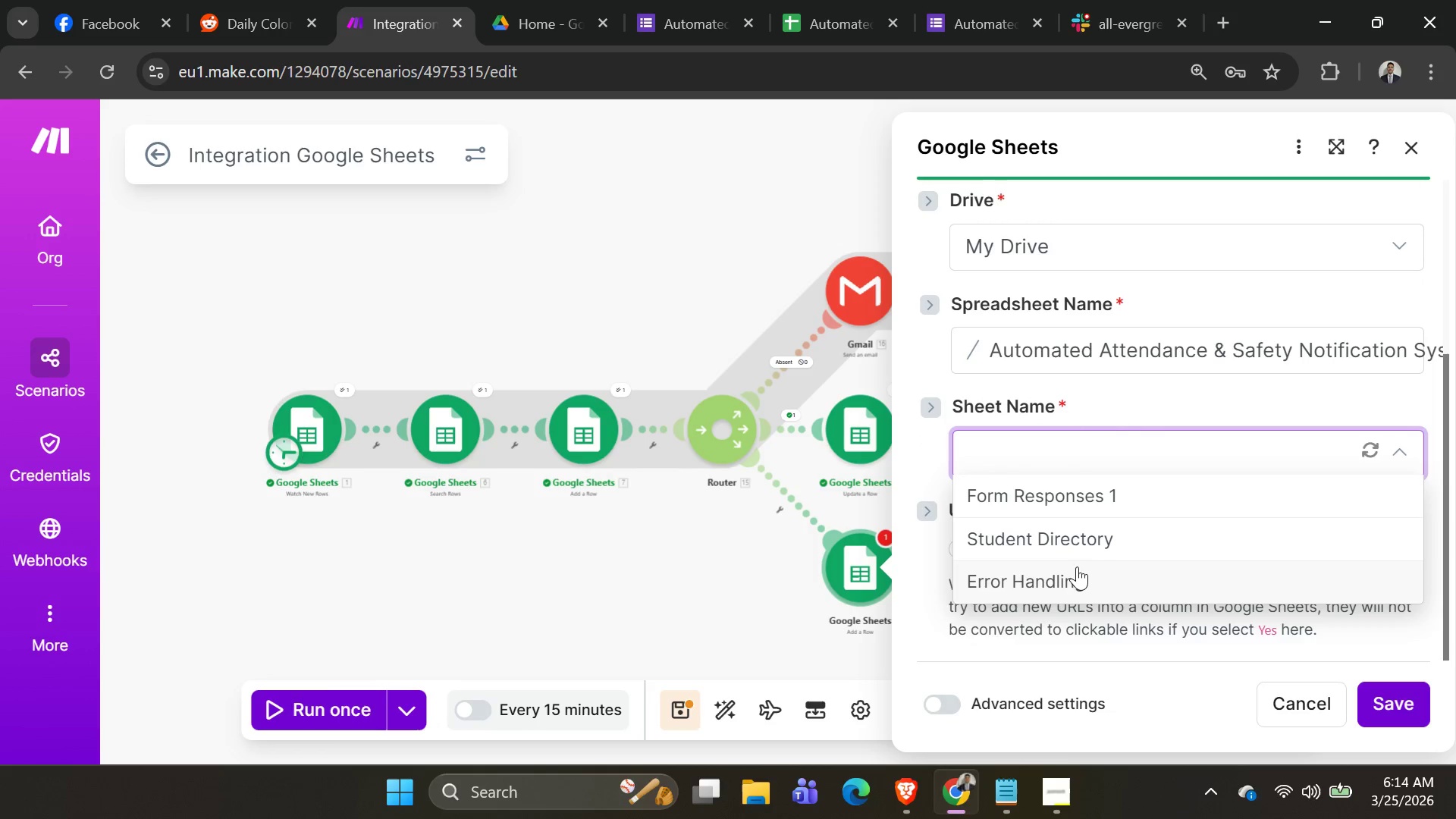 
left_click([1072, 584])
 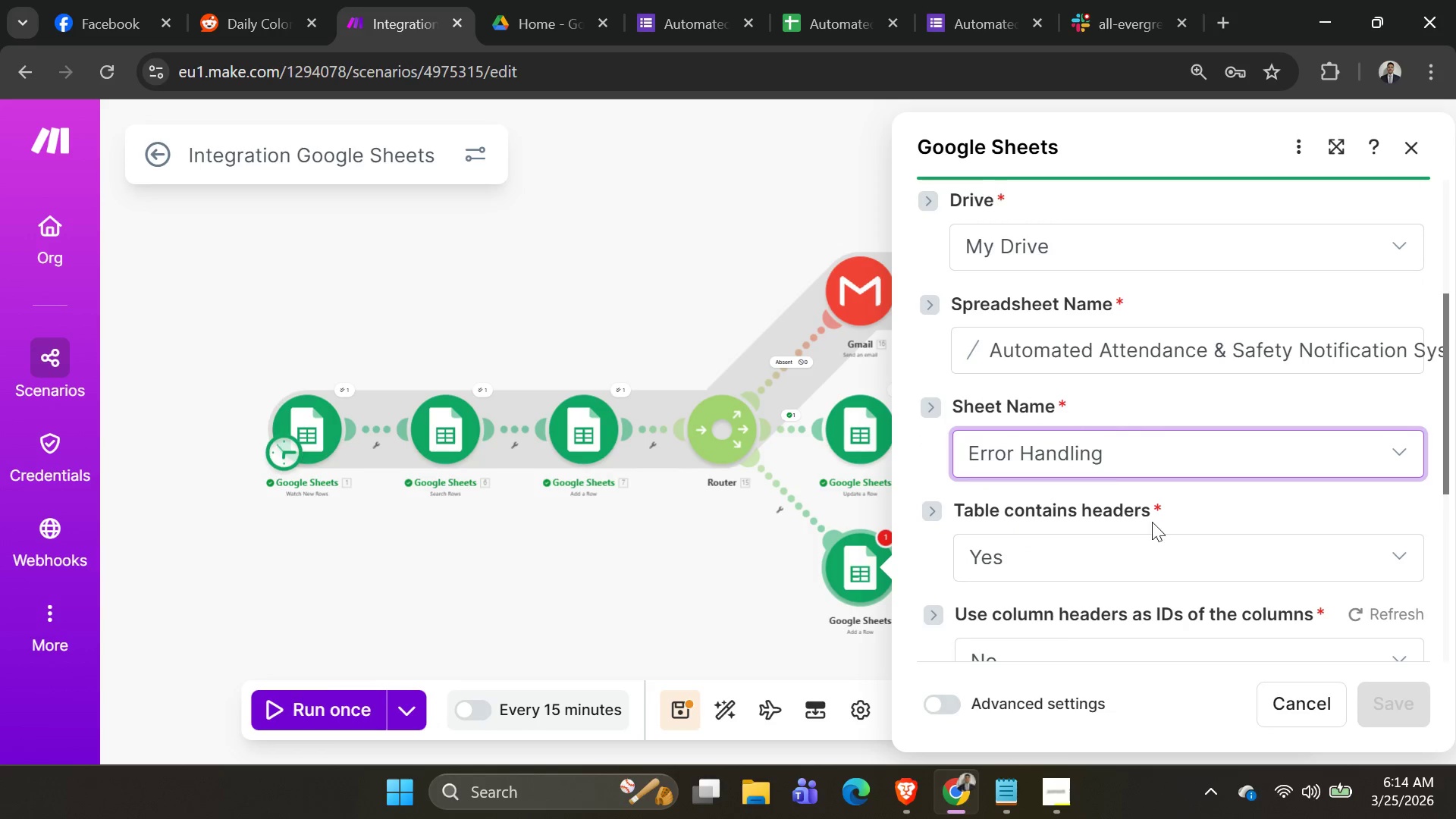 
scroll: coordinate [1150, 516], scroll_direction: down, amount: 7.0
 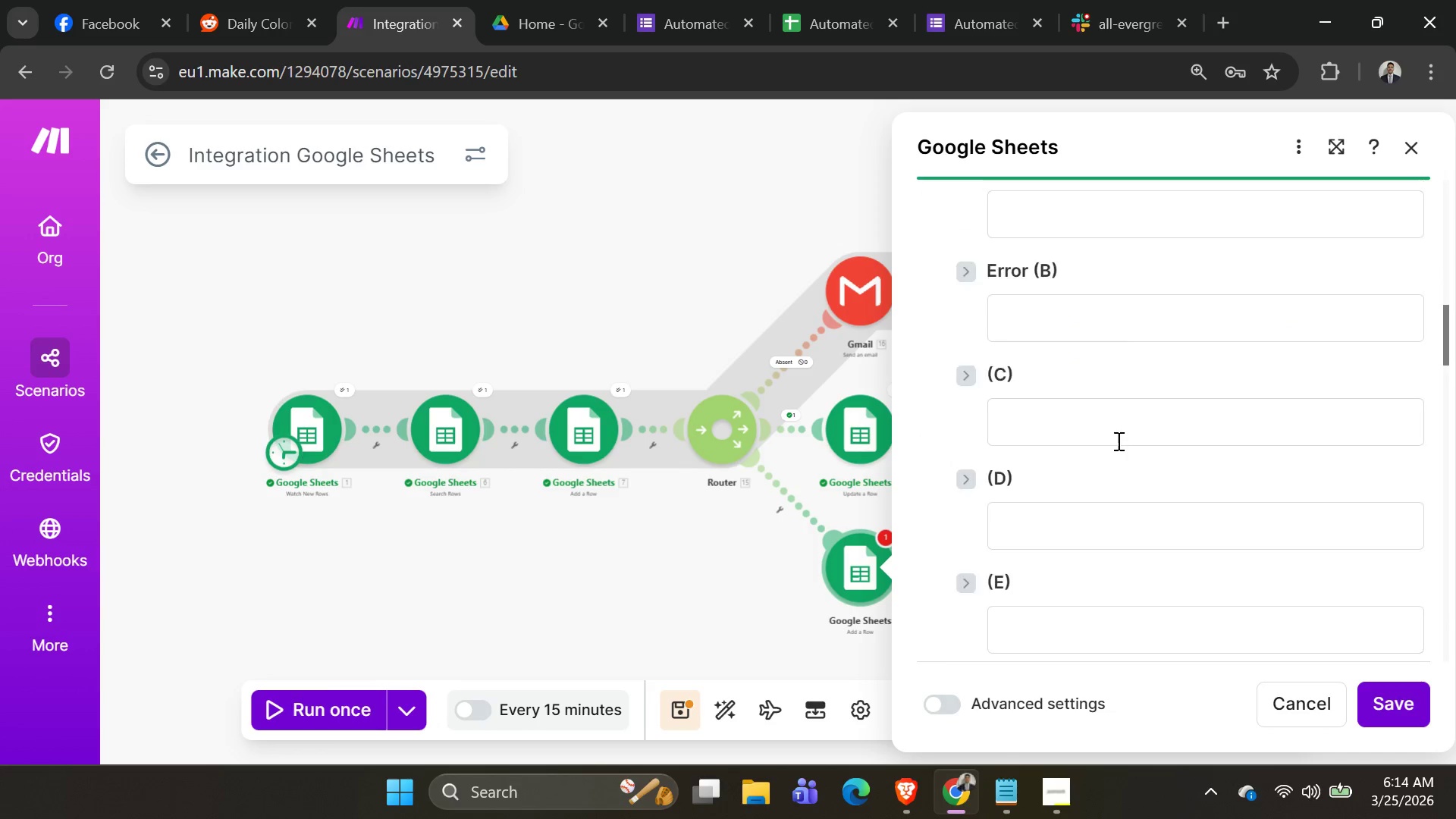 
scroll: coordinate [1117, 441], scroll_direction: up, amount: 1.0
 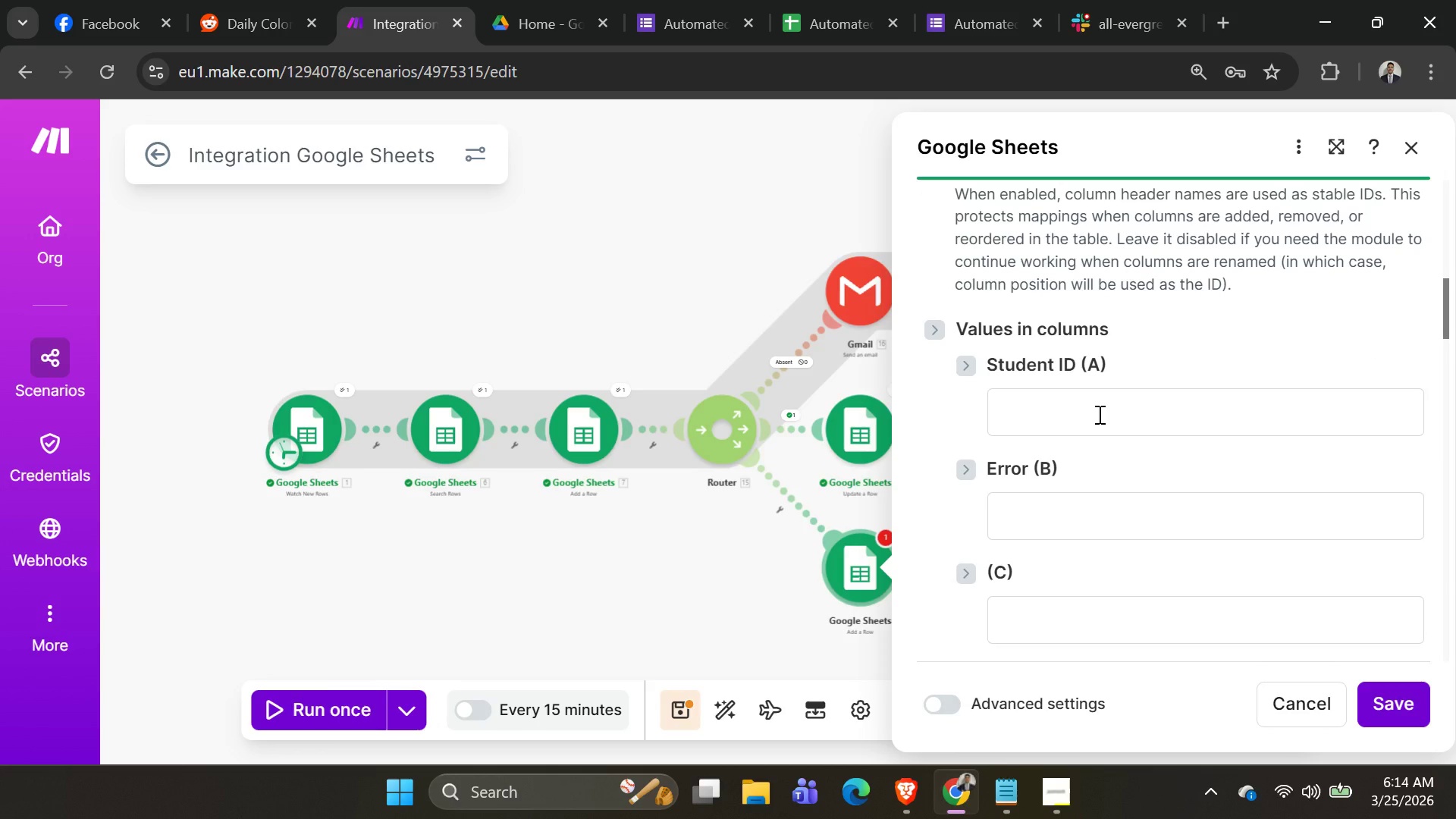 
left_click([1098, 414])
 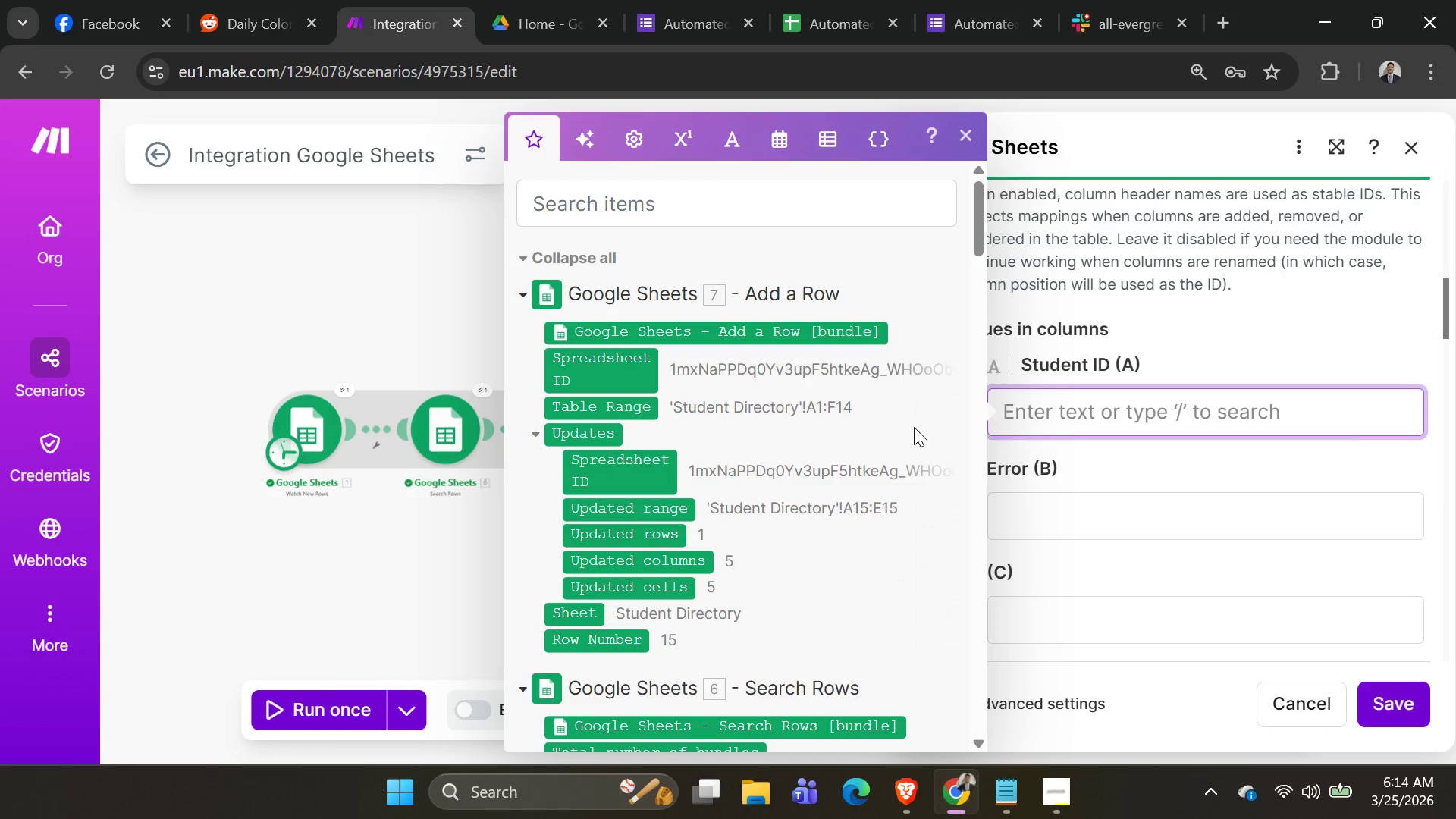 
scroll: coordinate [862, 413], scroll_direction: down, amount: 47.0
 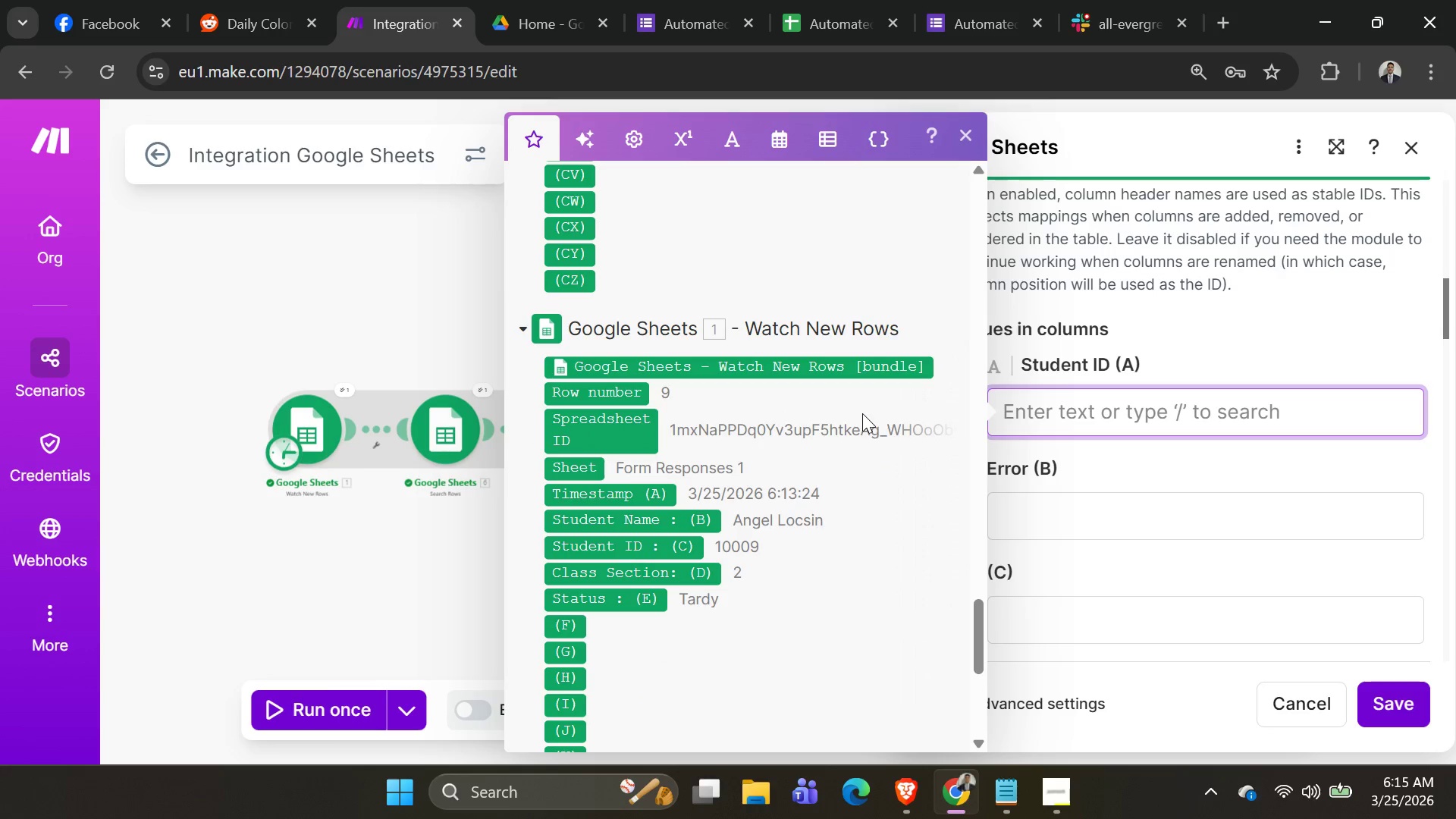 
scroll: coordinate [841, 362], scroll_direction: up, amount: 36.0
 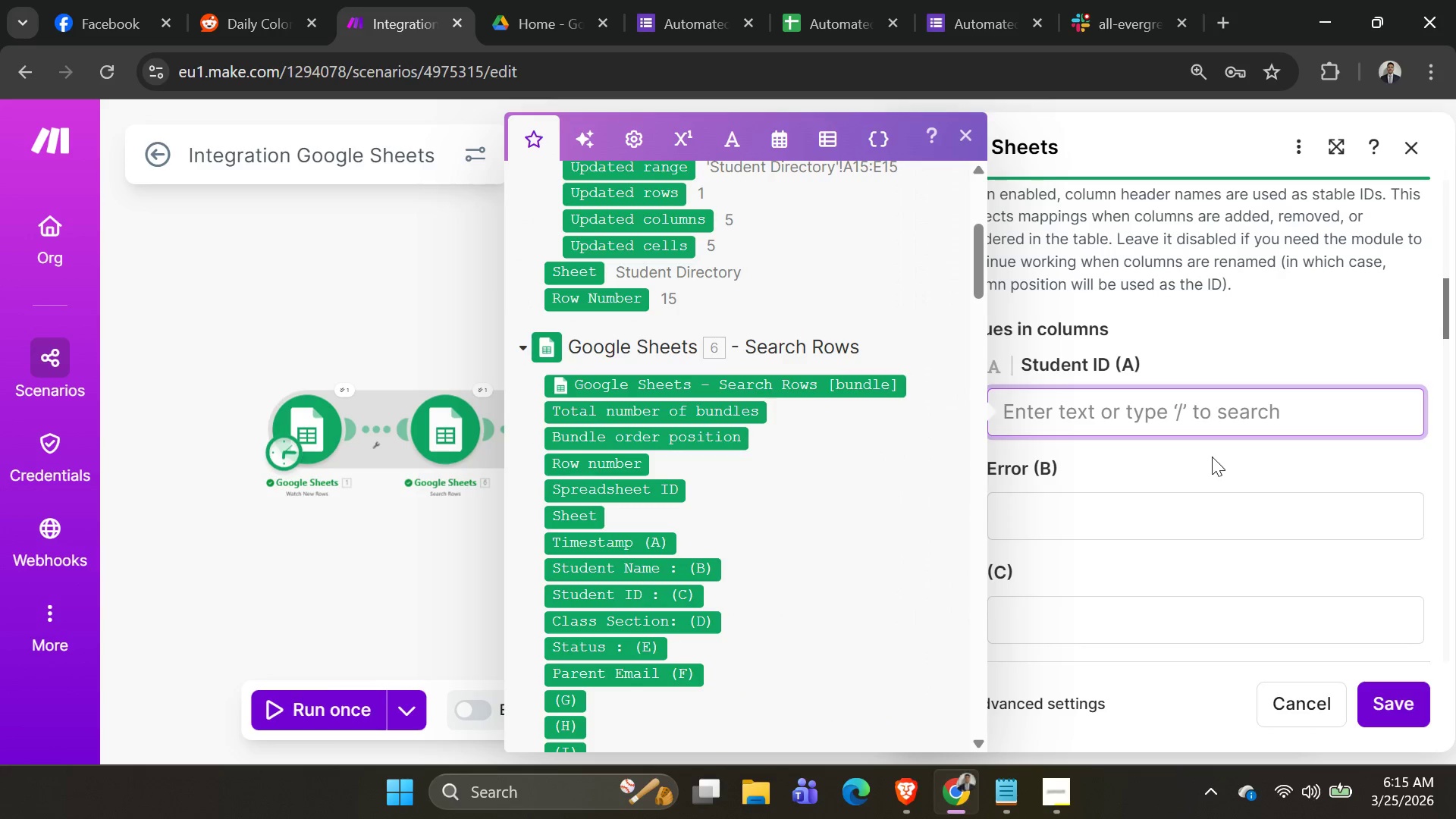 
left_click([1204, 324])
 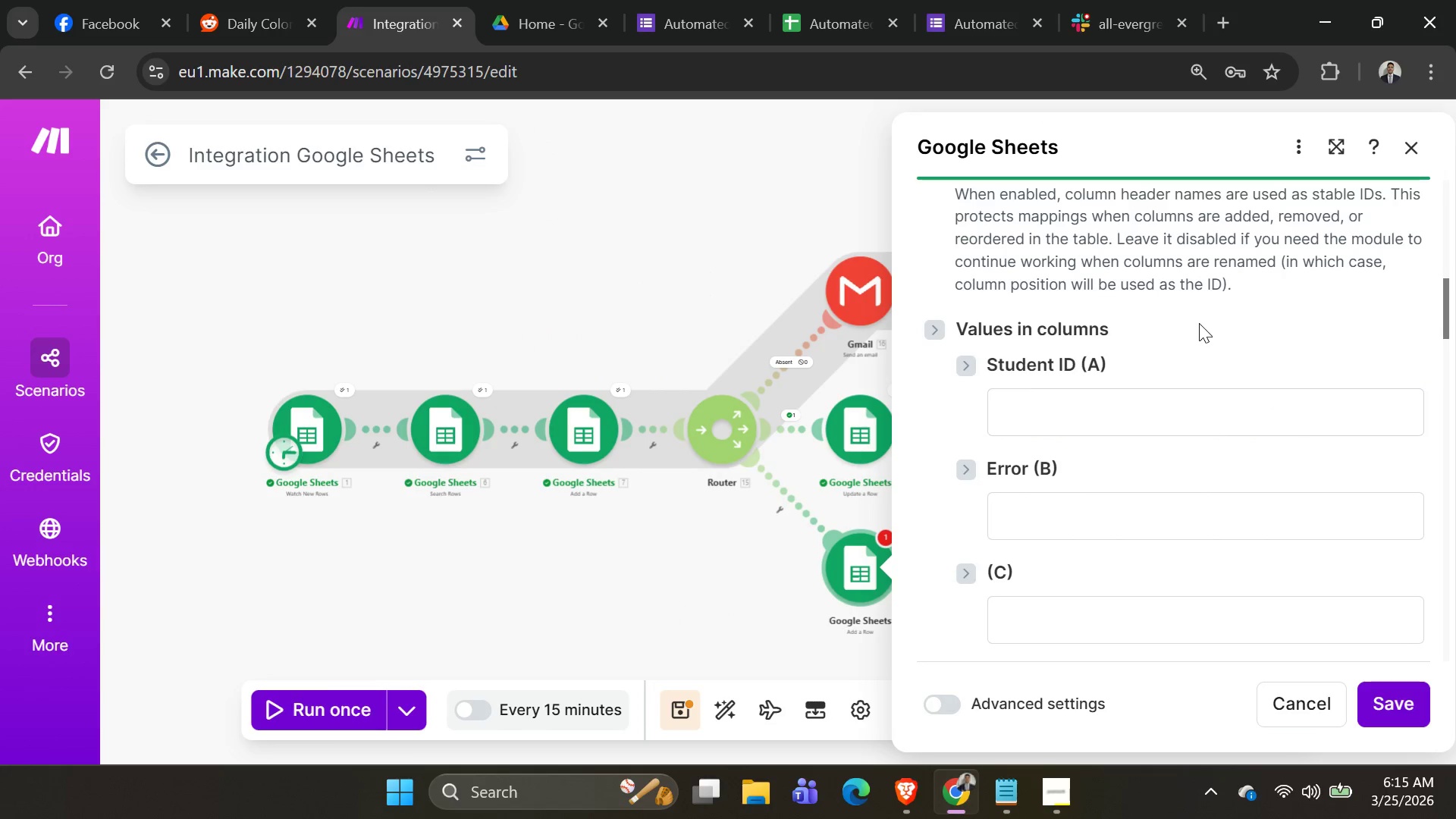 
scroll: coordinate [1184, 327], scroll_direction: up, amount: 2.0
 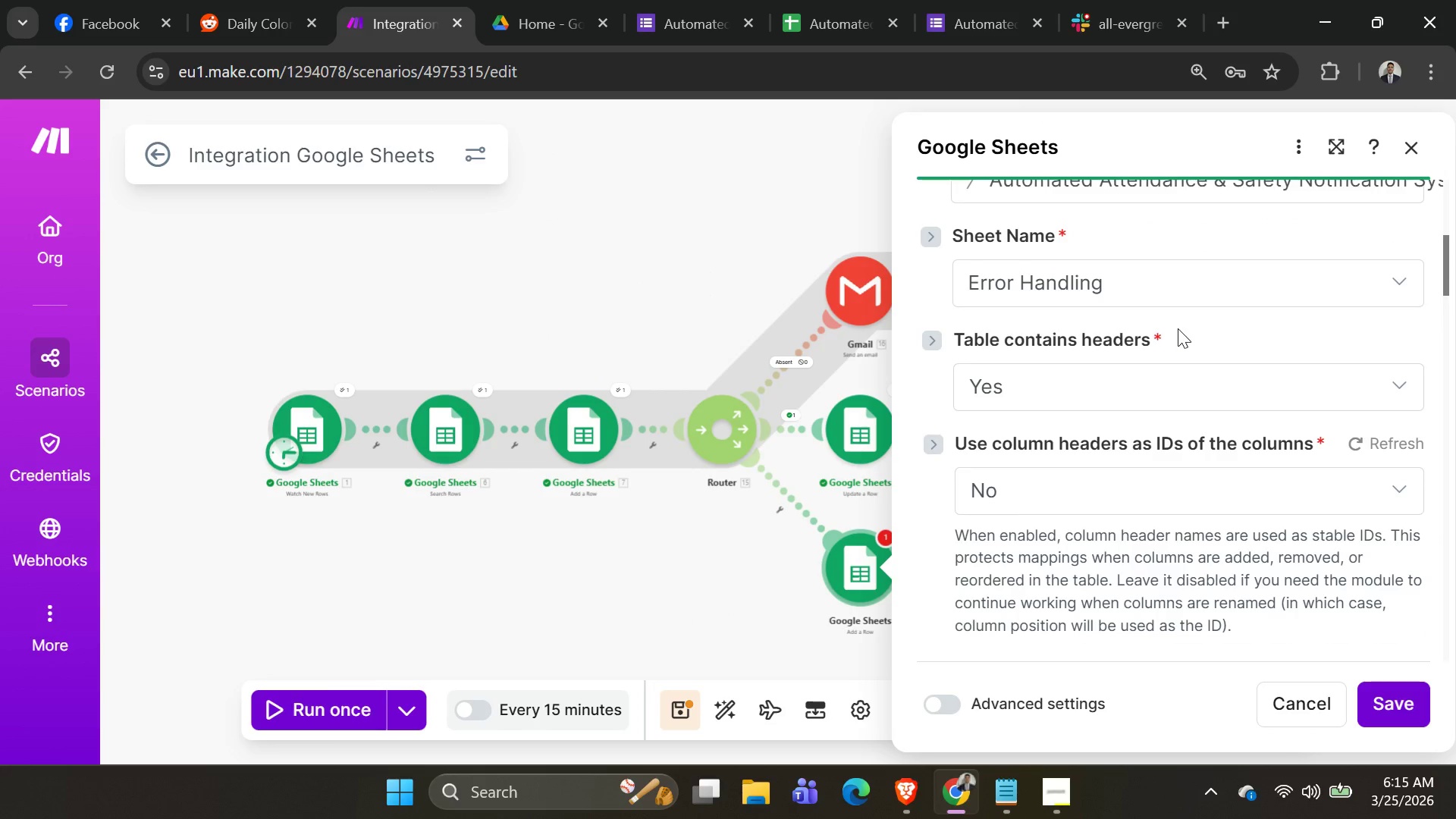 
scroll: coordinate [1174, 411], scroll_direction: down, amount: 2.0
 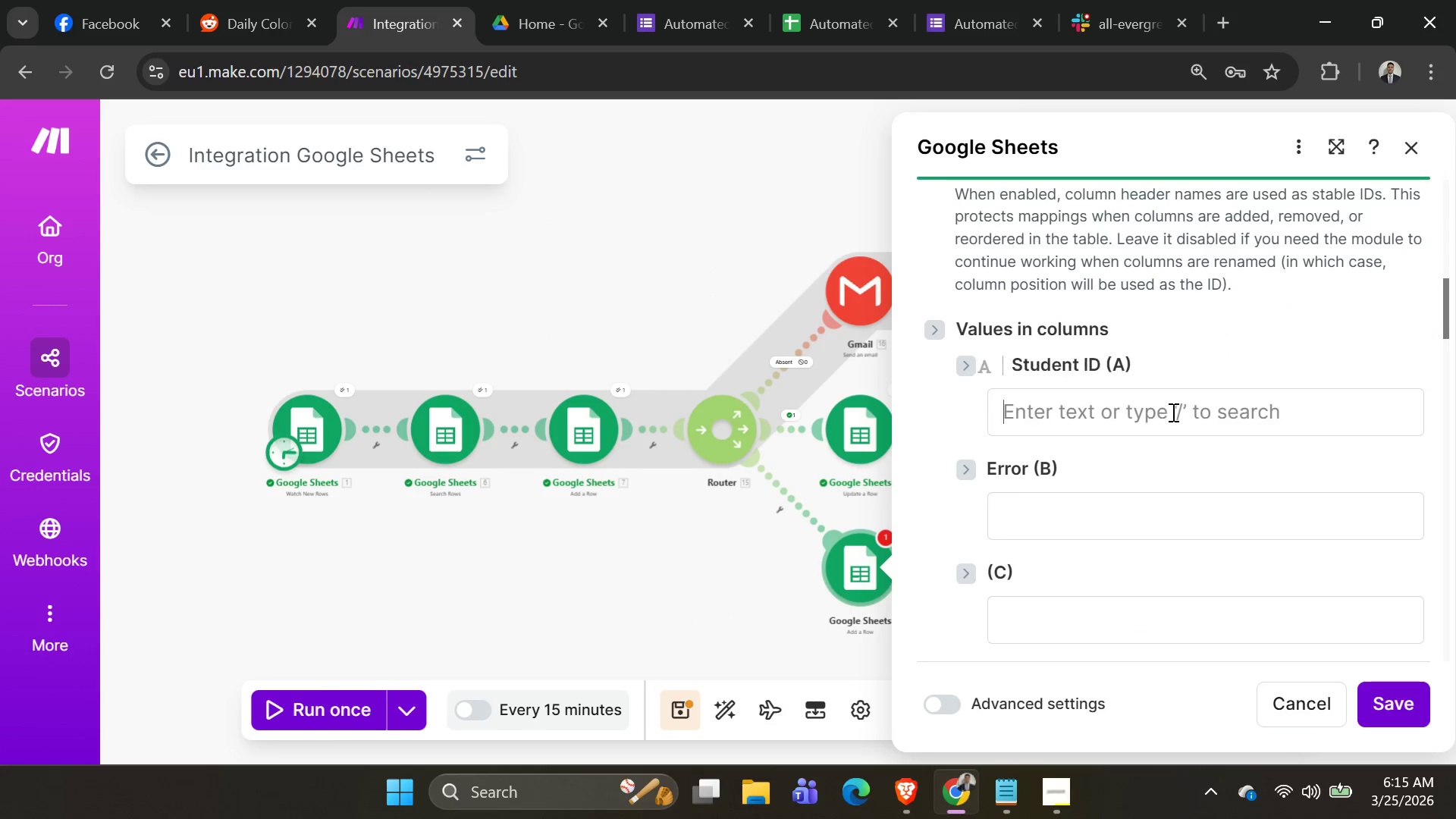 
left_click([1172, 412])
 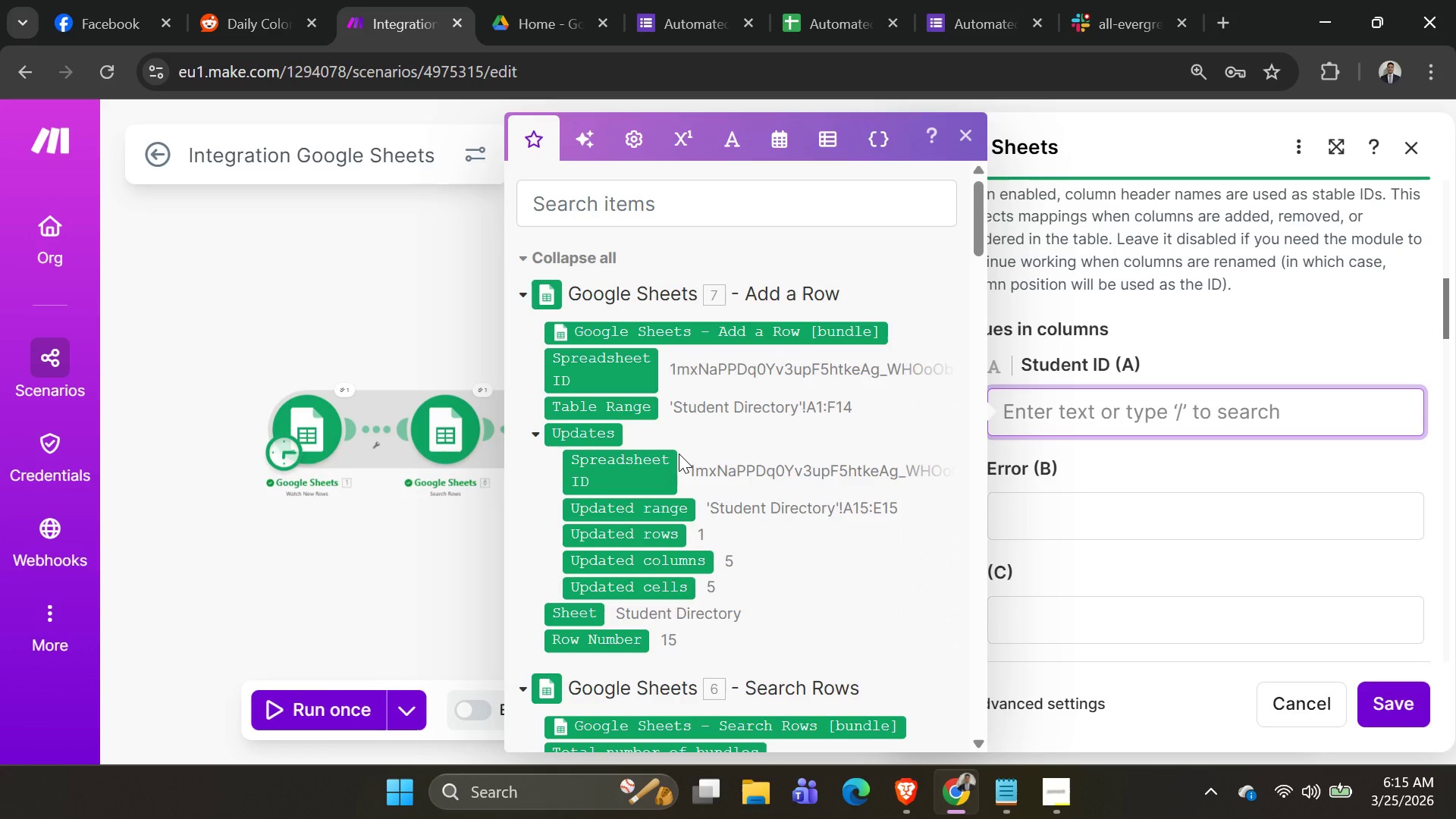 
scroll: coordinate [704, 463], scroll_direction: down, amount: 31.0
 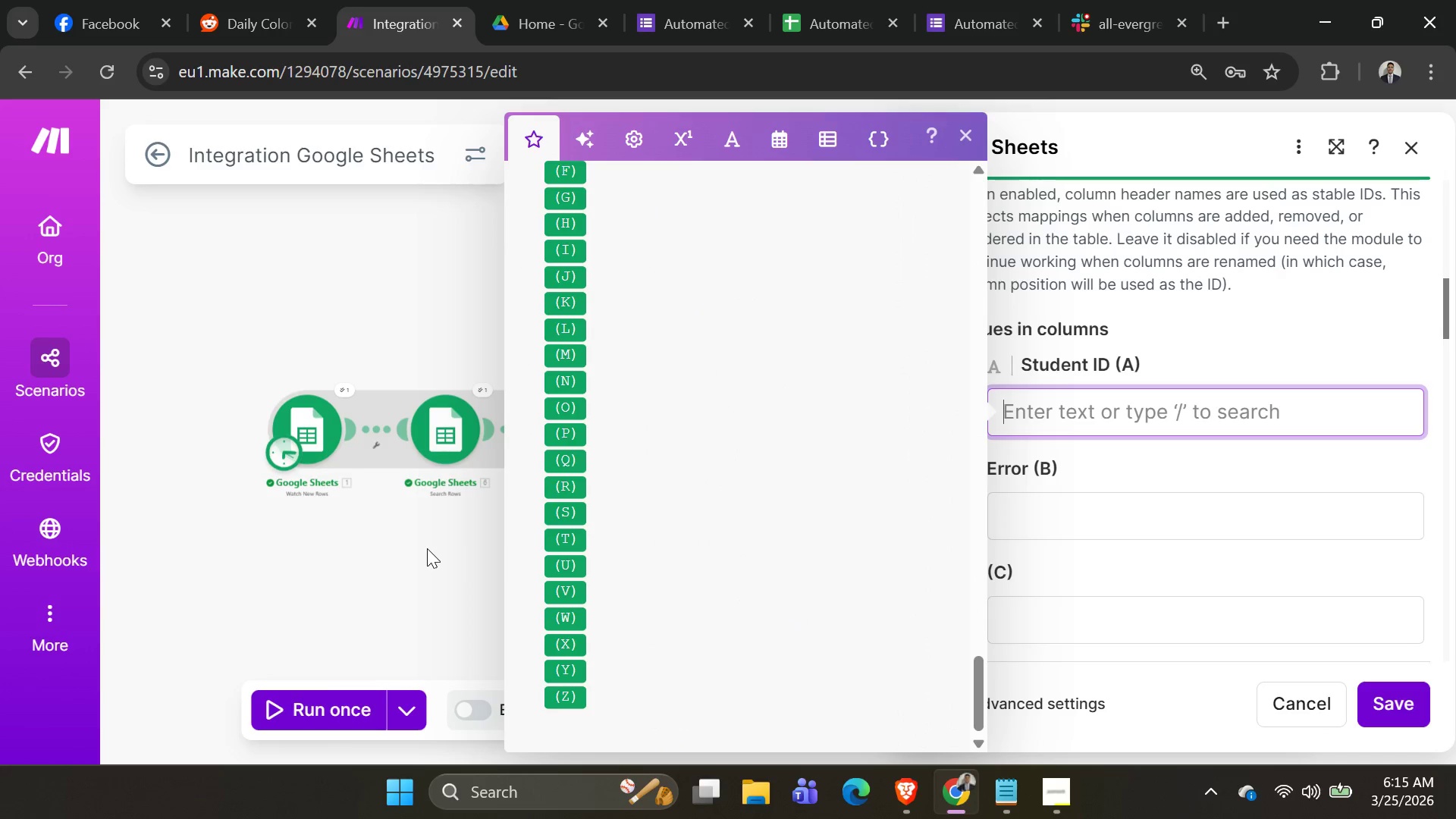 
left_click([427, 548])
 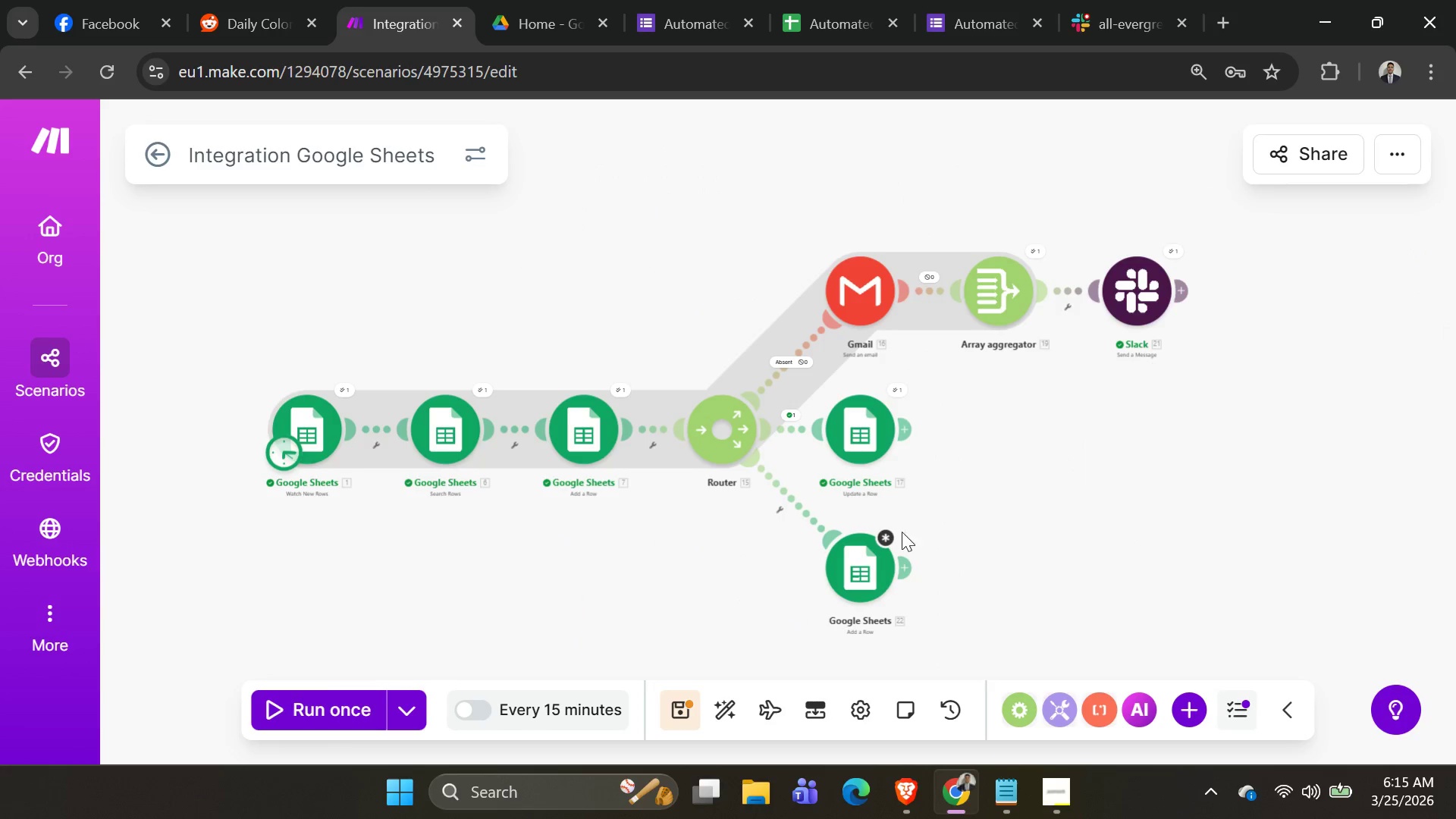 
left_click([853, 562])
 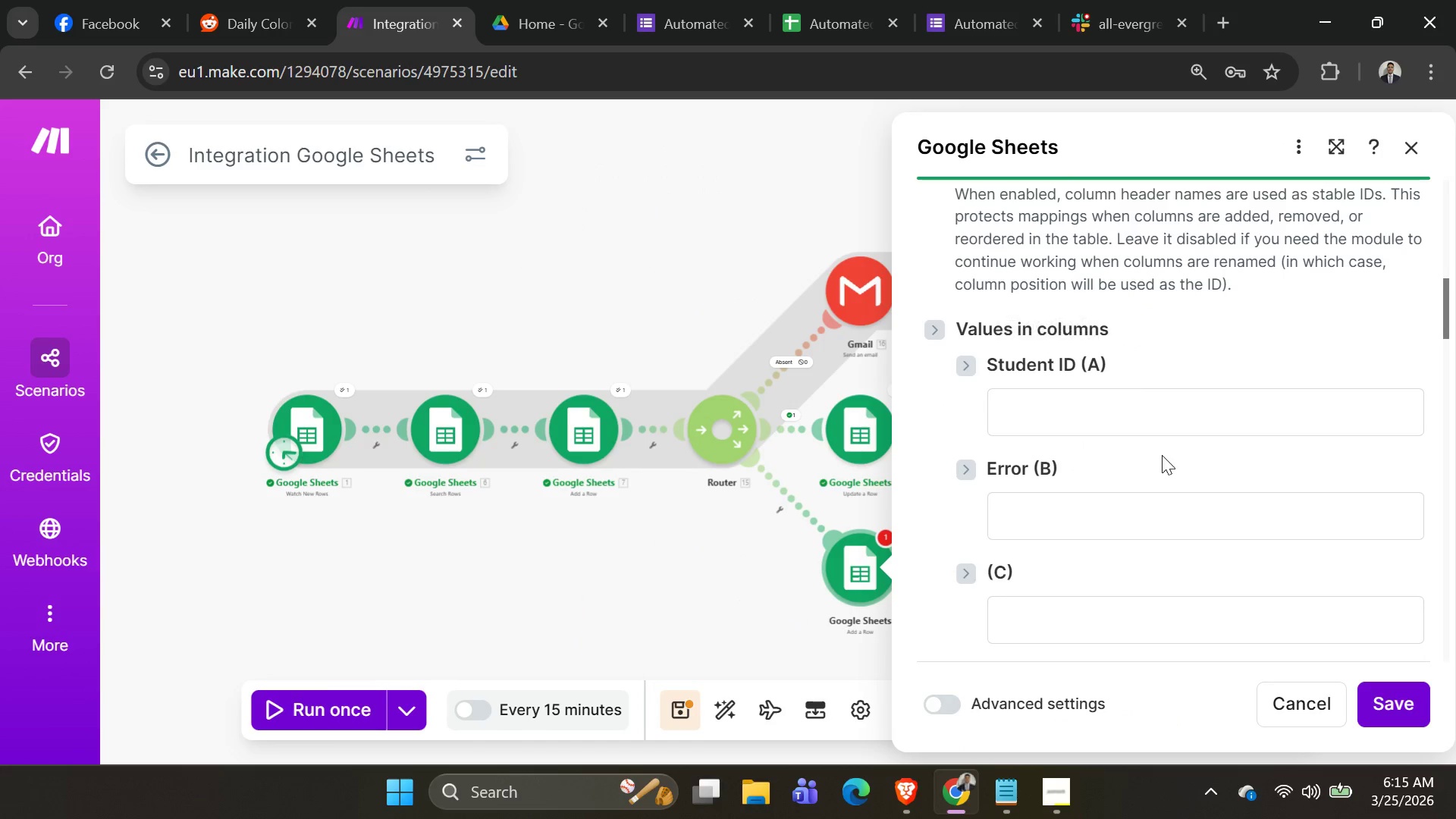 
scroll: coordinate [1163, 460], scroll_direction: down, amount: 2.0
 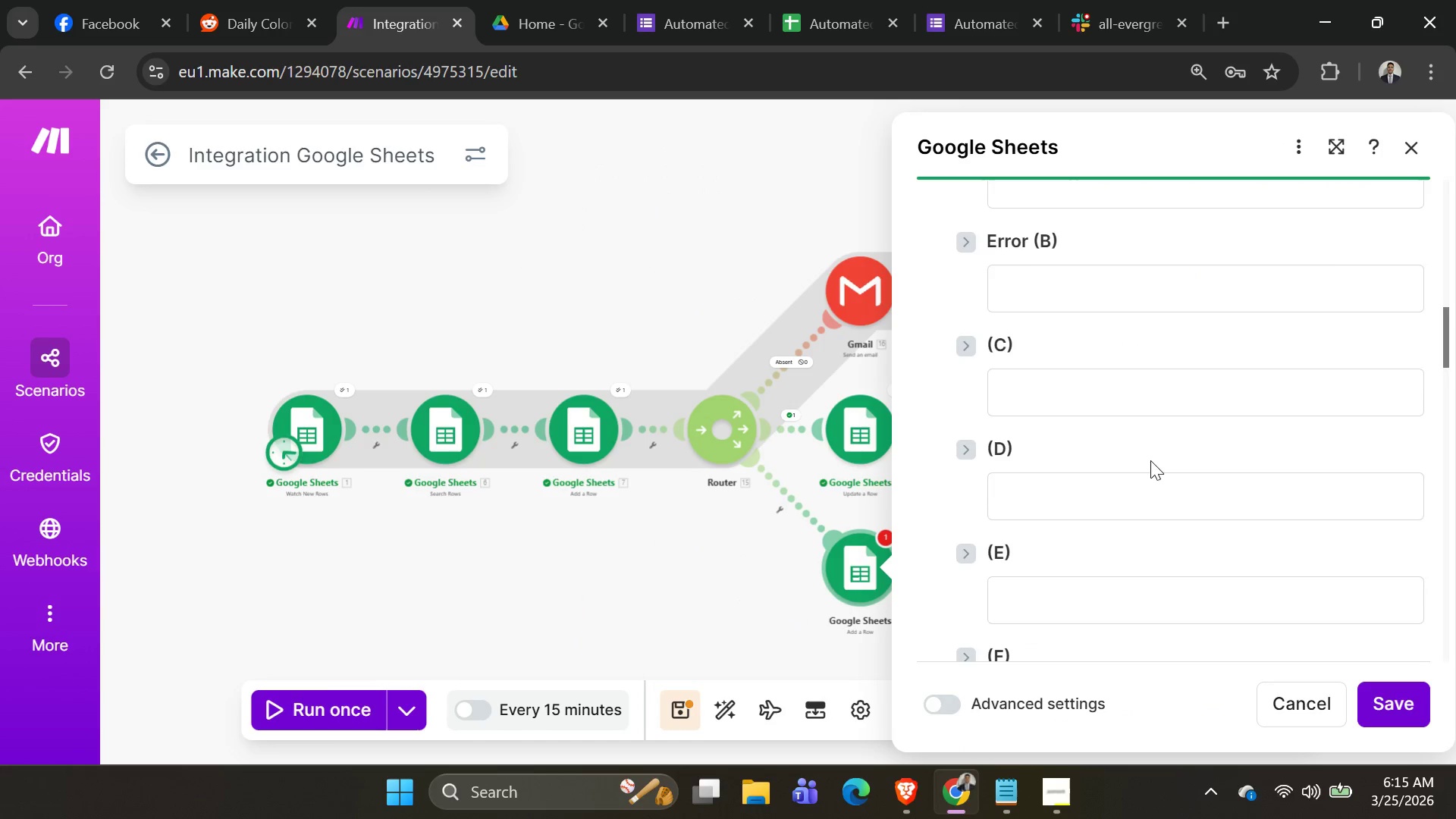 
scroll: coordinate [1144, 460], scroll_direction: up, amount: 2.0
 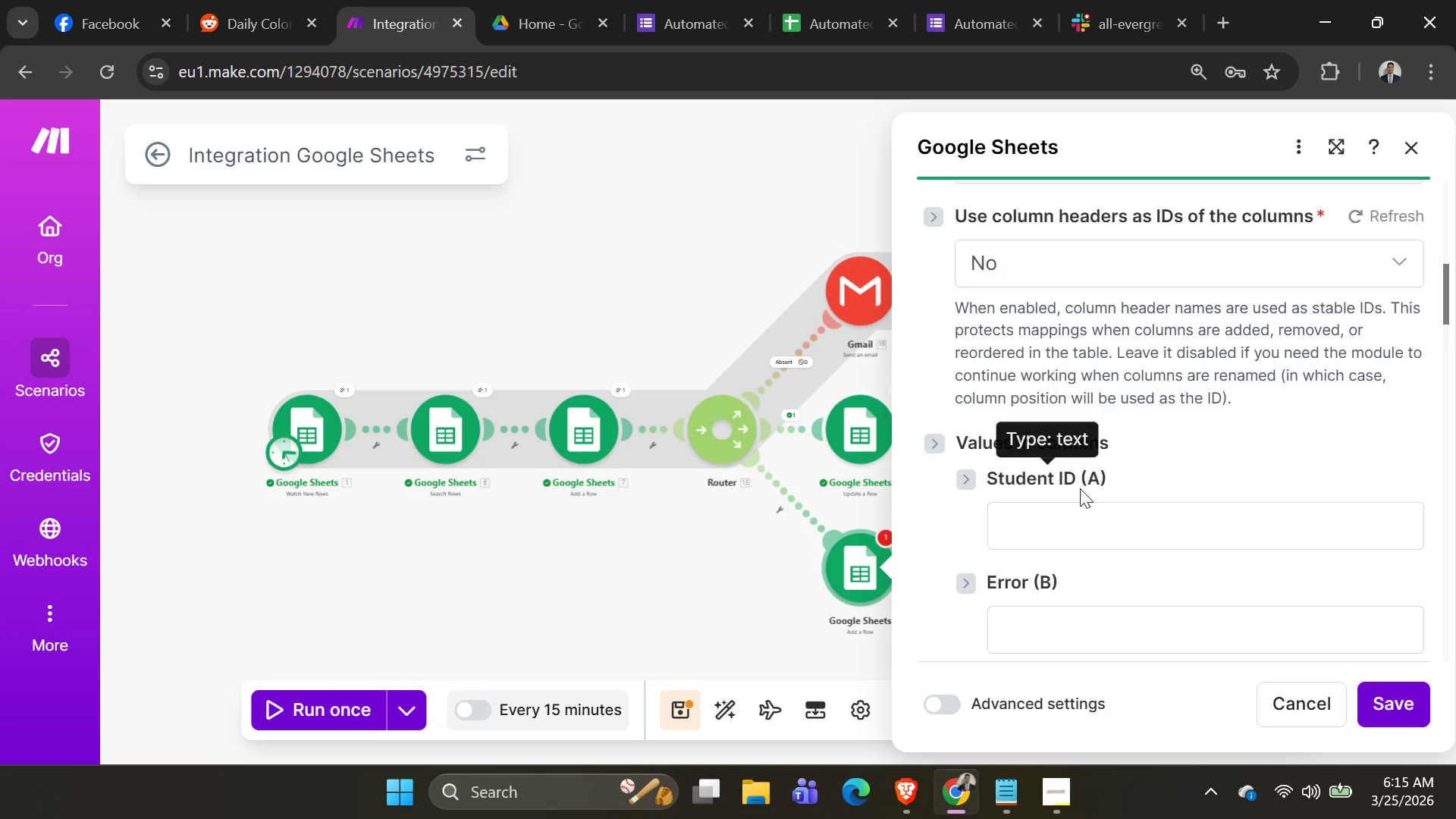 
left_click([1075, 507])
 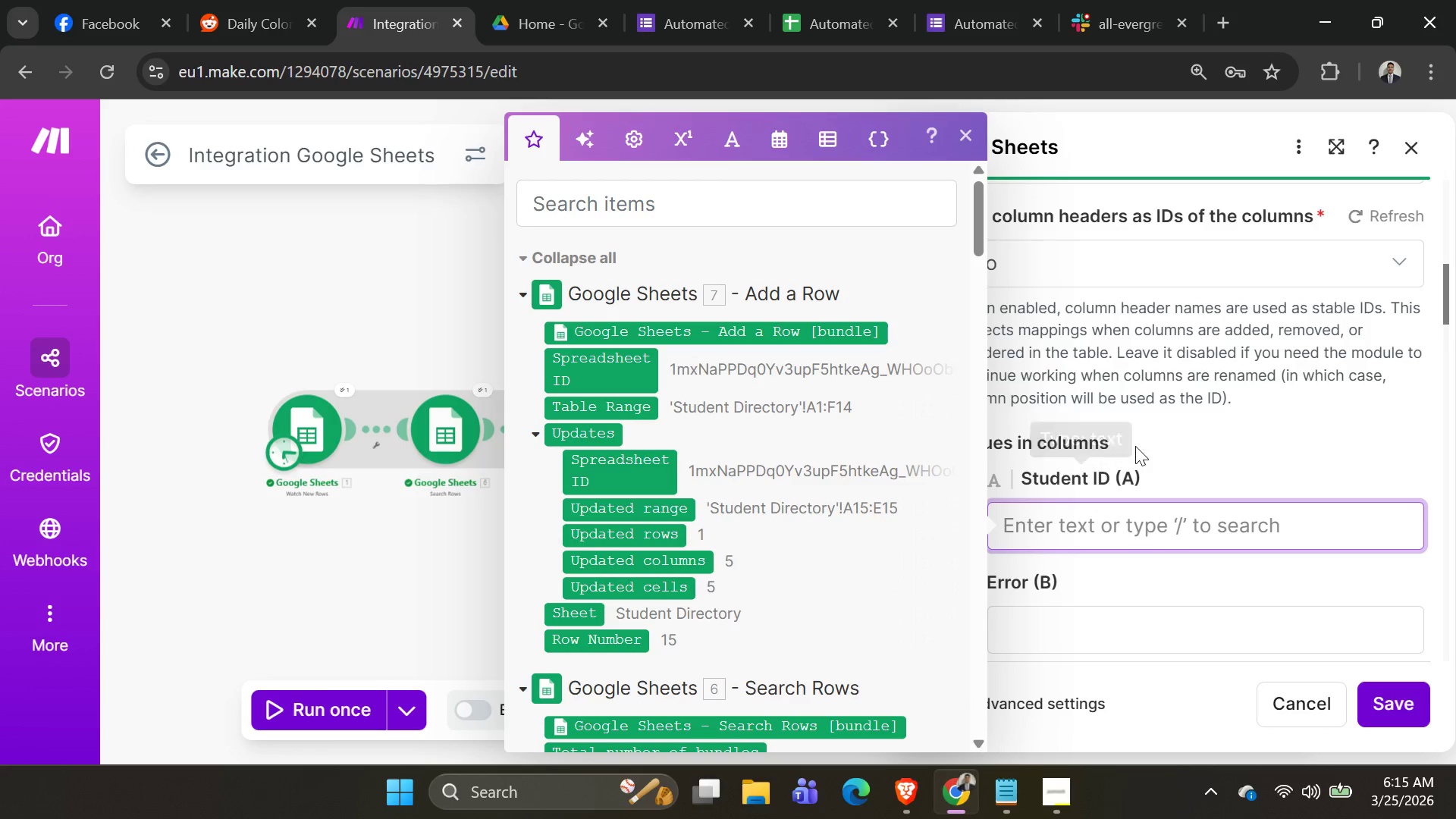 
left_click([1191, 421])
 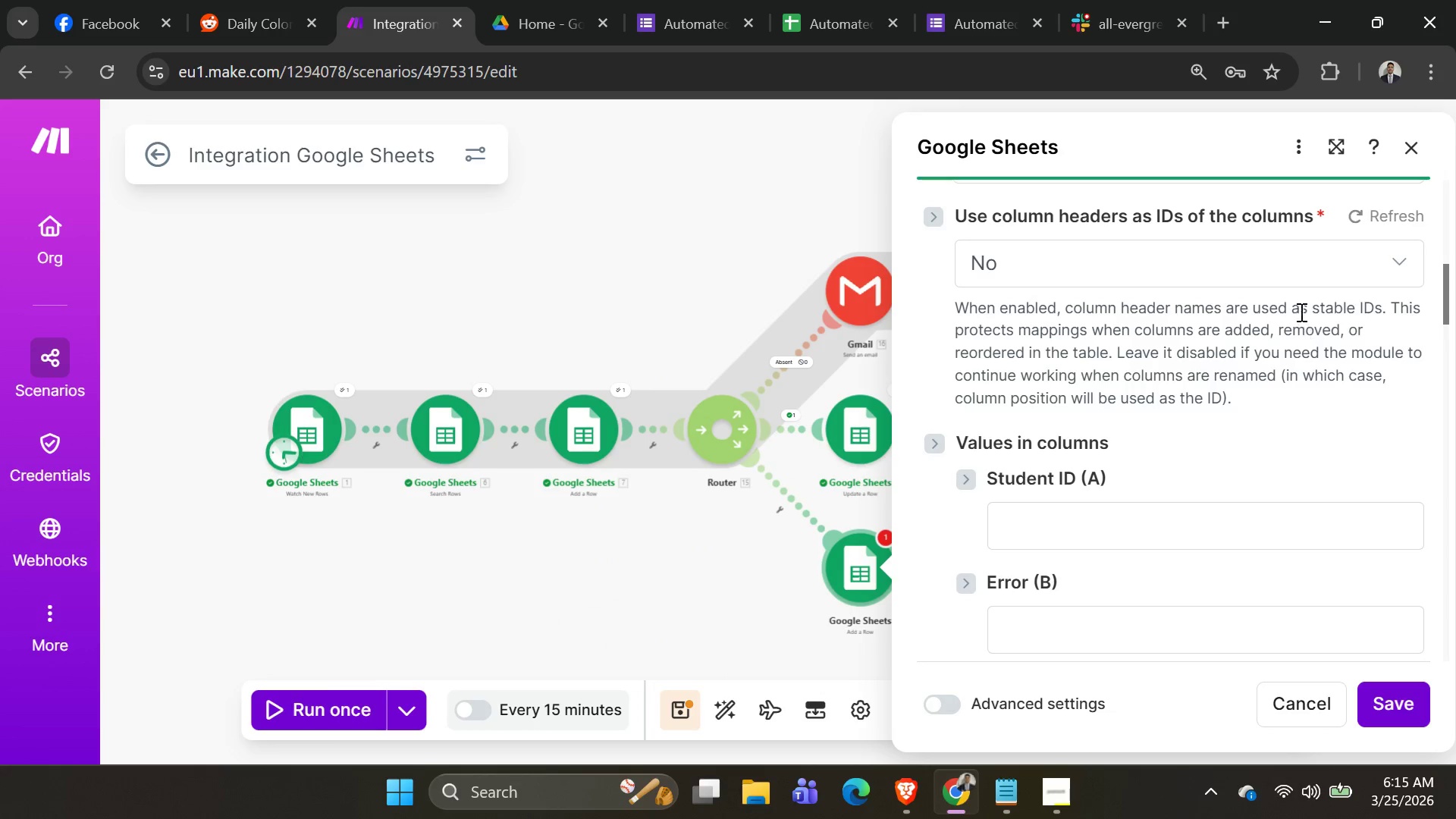 
left_click([1294, 285])
 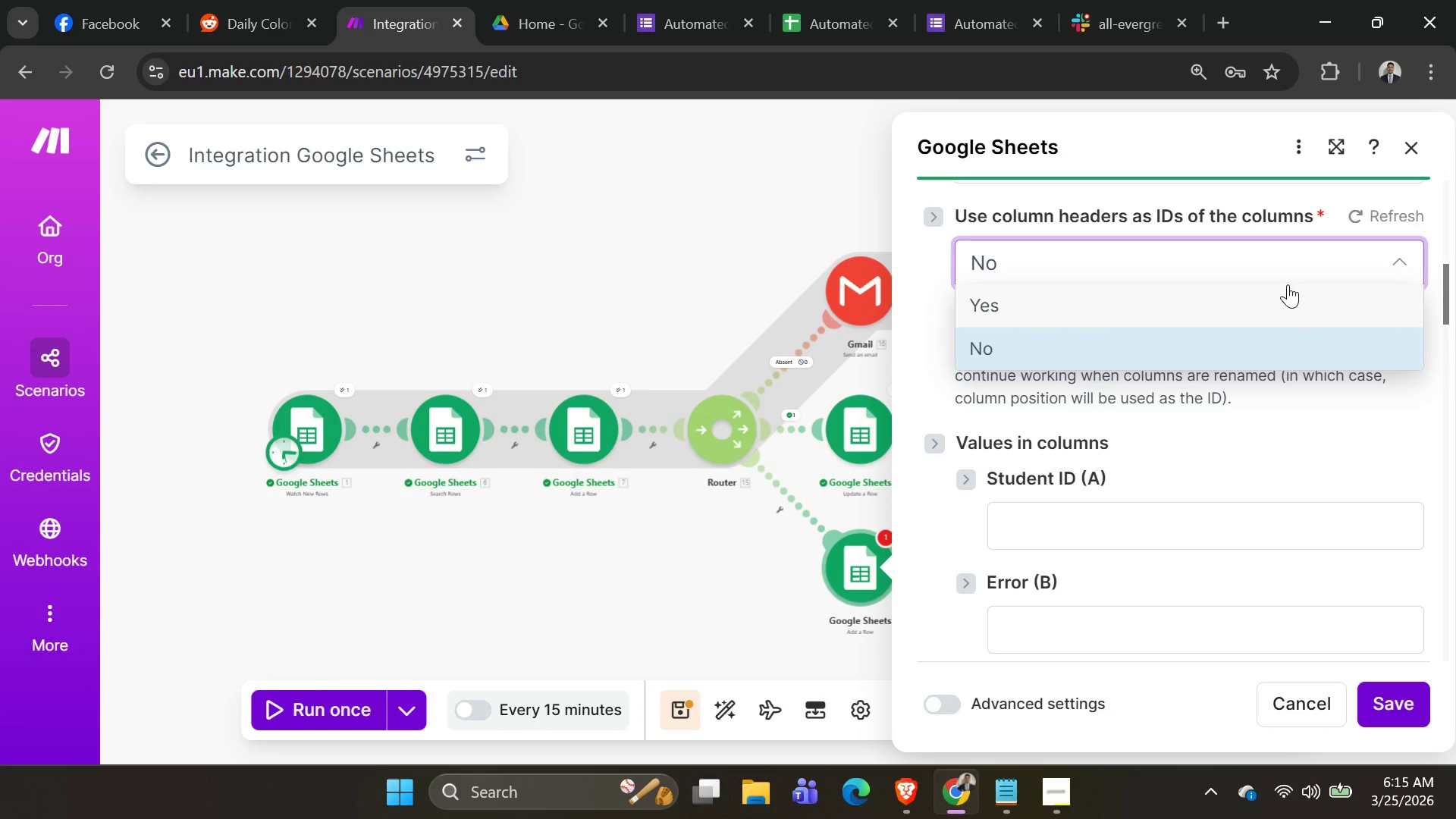 
left_click([1272, 258])
 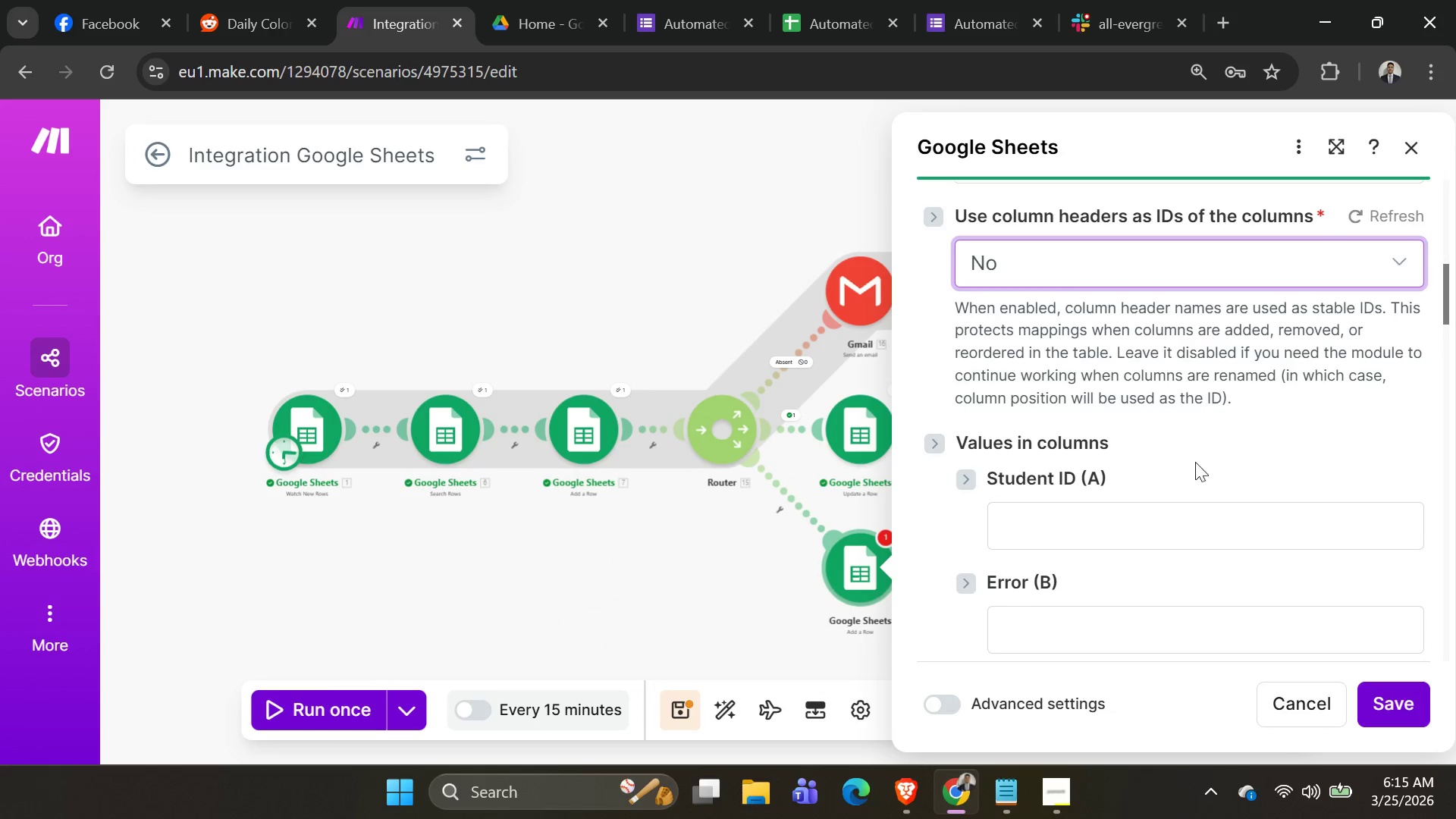 
scroll: coordinate [1204, 490], scroll_direction: up, amount: 10.0
 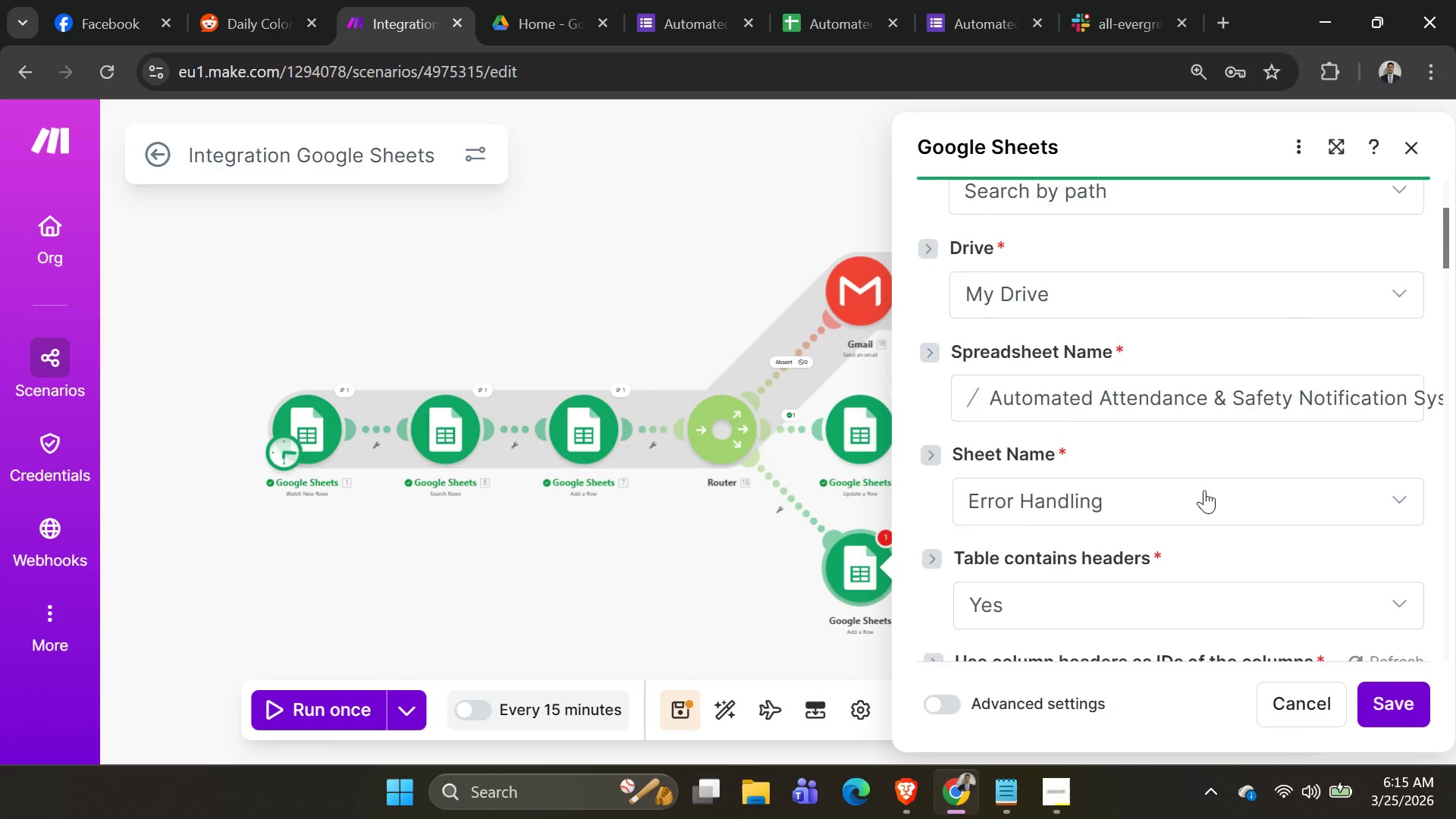 
scroll: coordinate [1204, 490], scroll_direction: none, amount: 0.0
 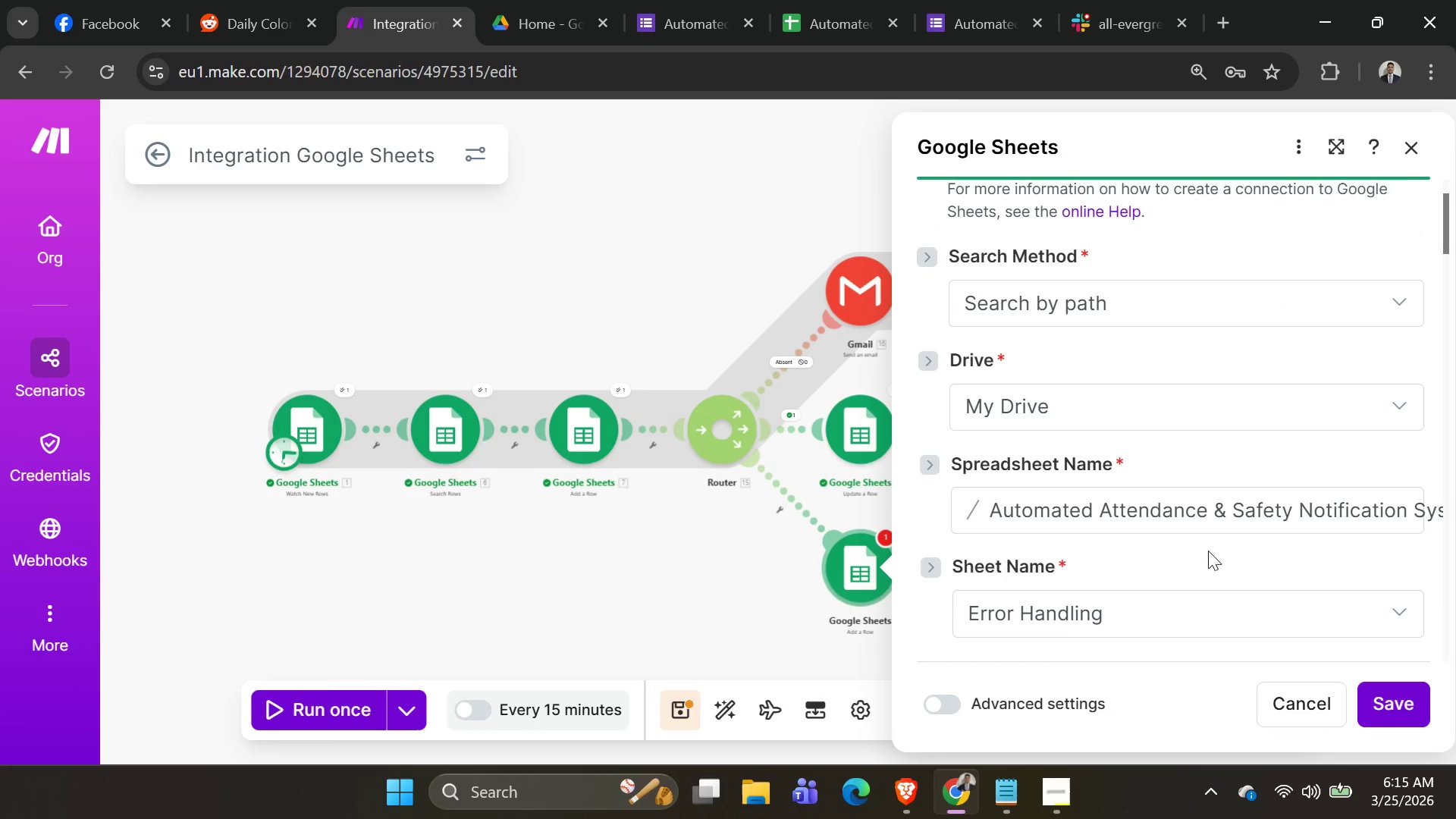 
left_click([1211, 614])
 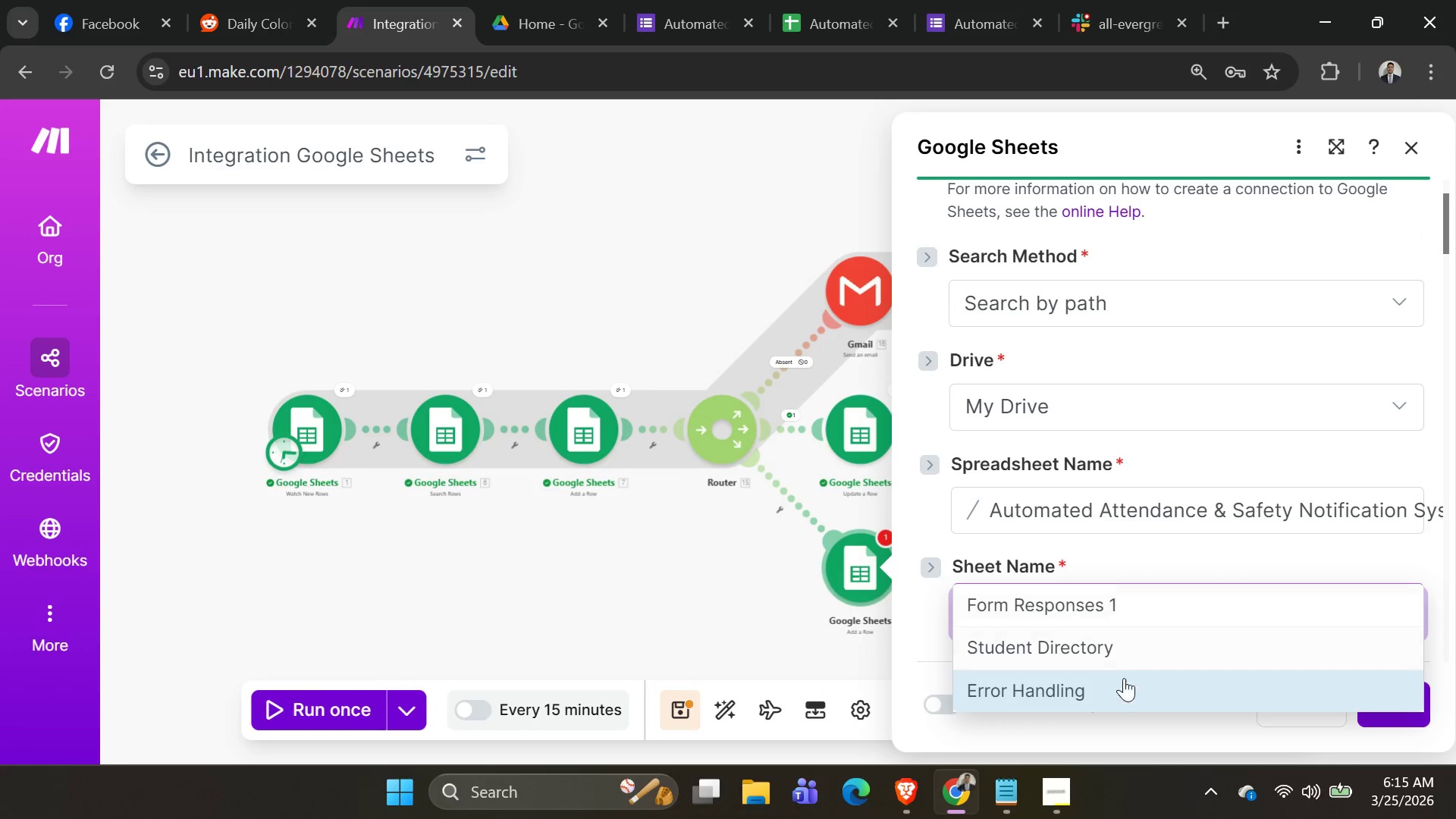 
left_click([1121, 682])
 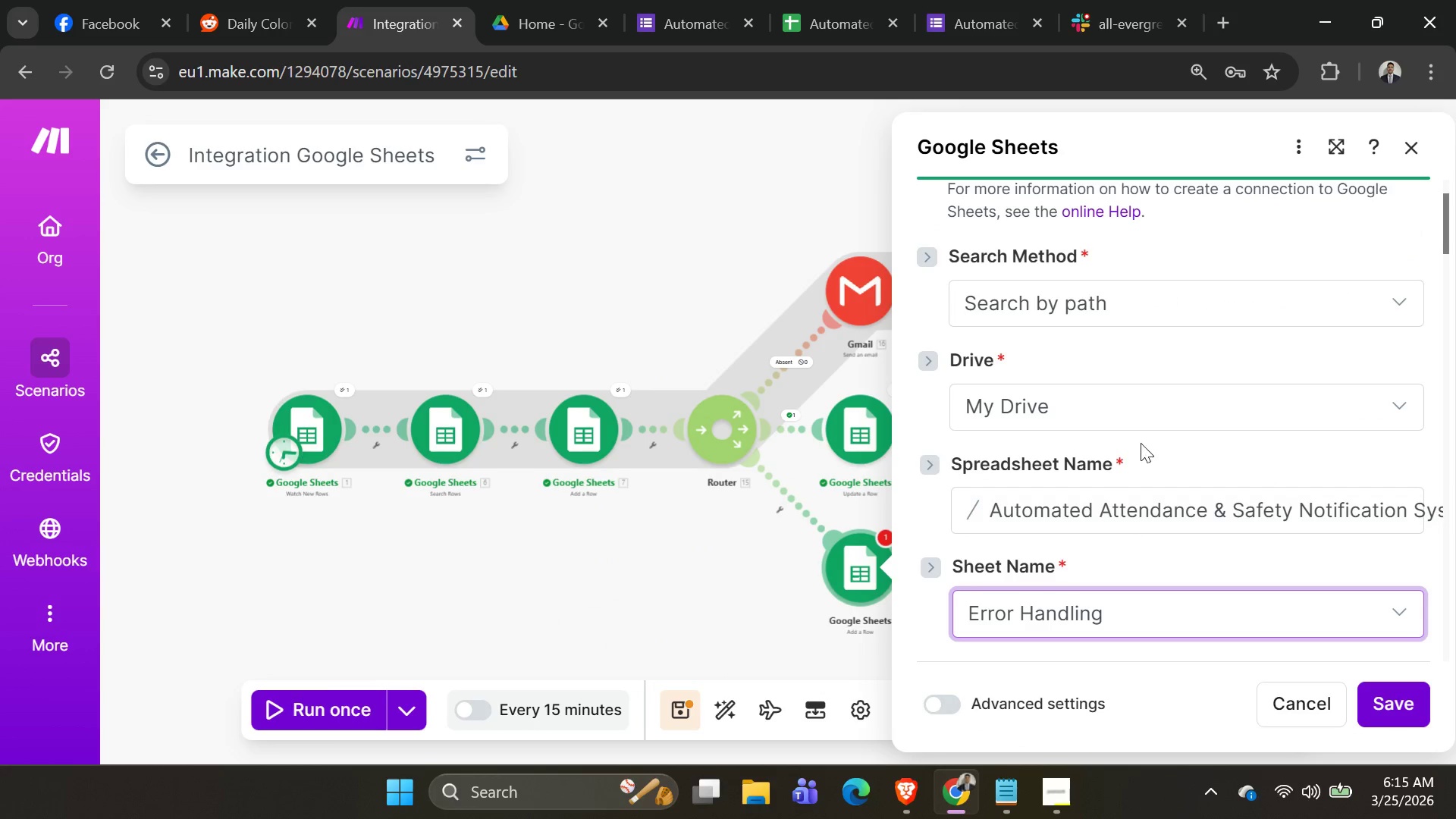 
left_click([1141, 424])
 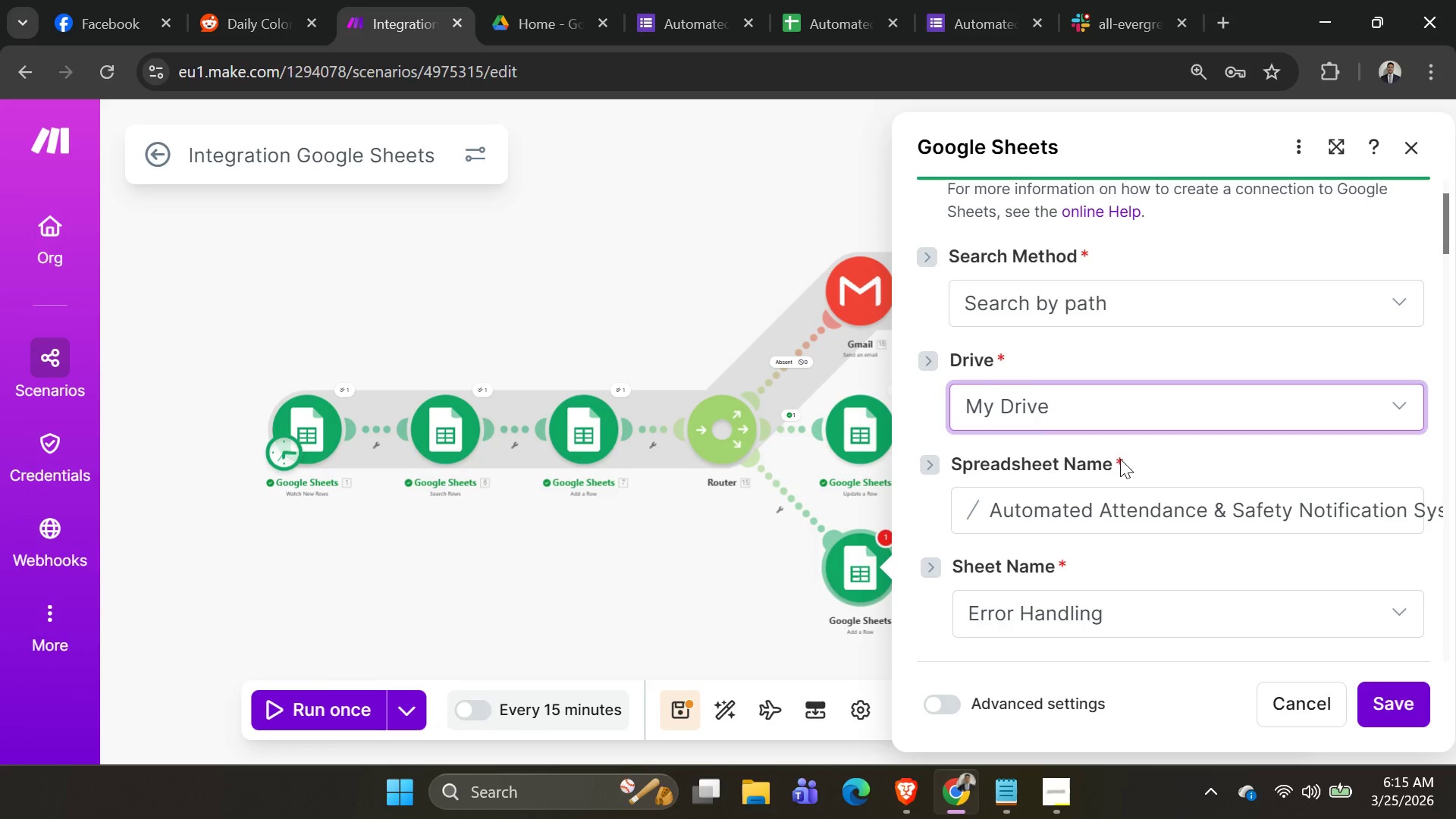 
right_click([833, 549])
 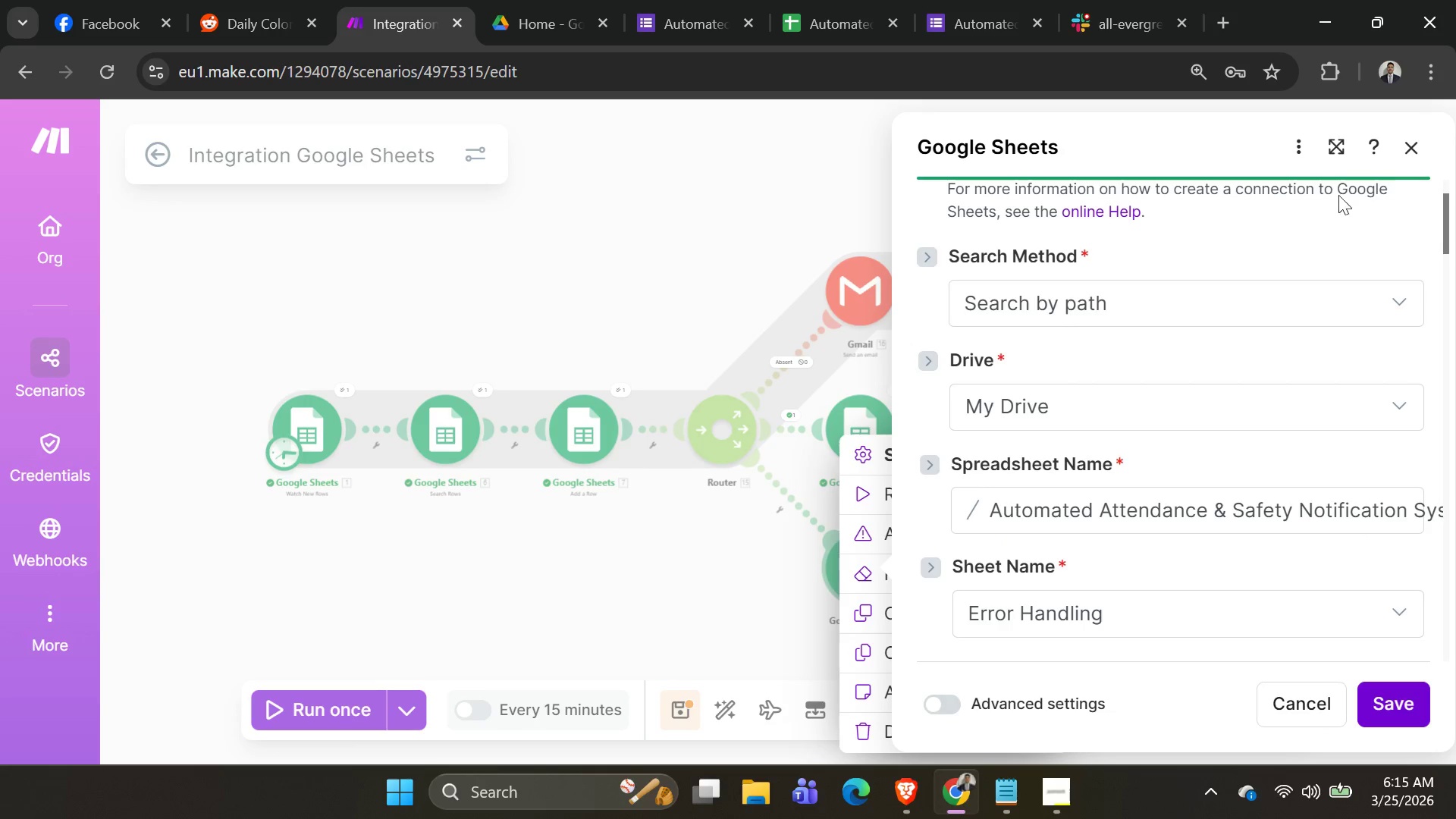 
left_click([1405, 158])
 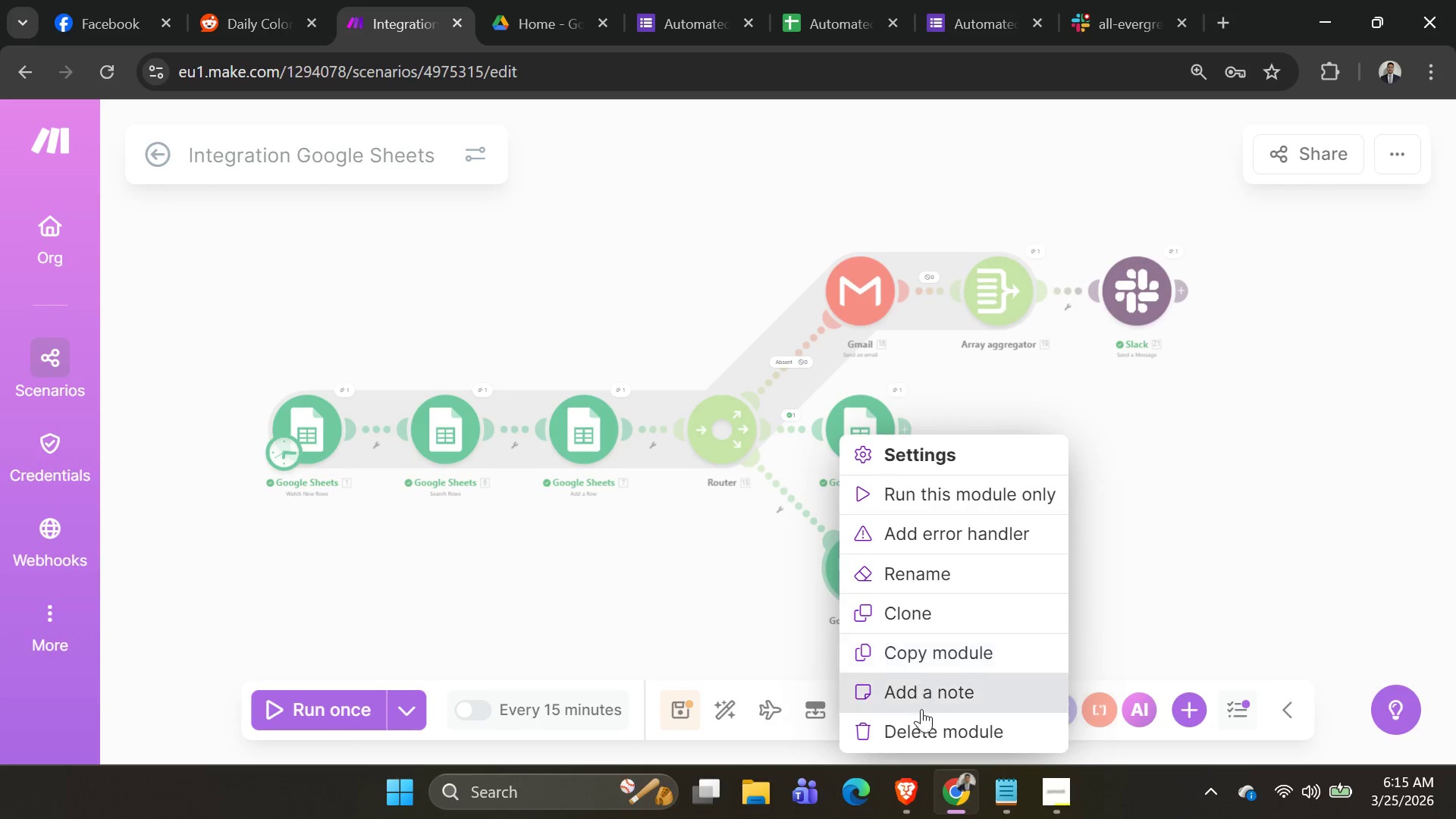 
left_click([922, 727])
 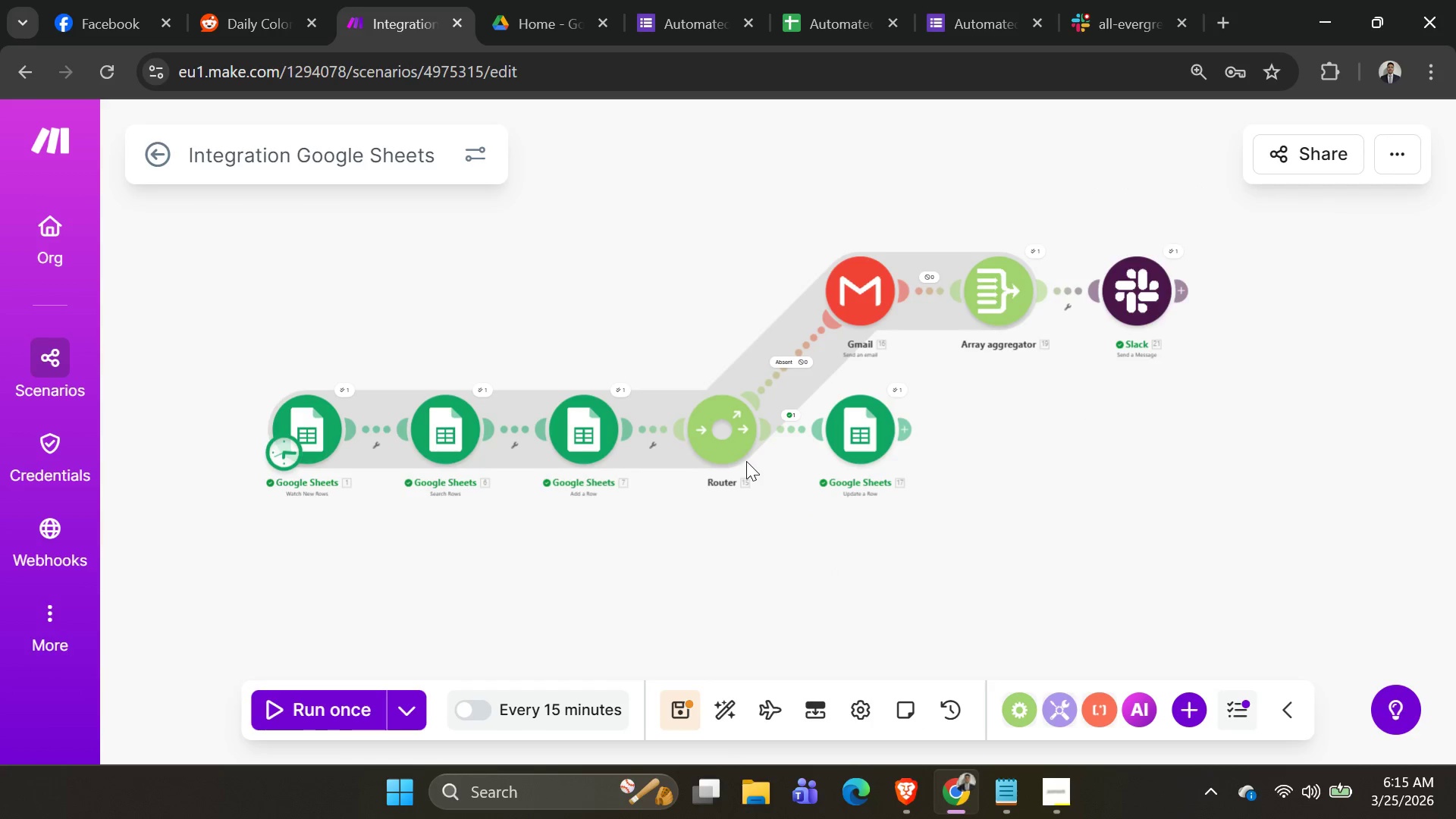 
left_click([727, 442])
 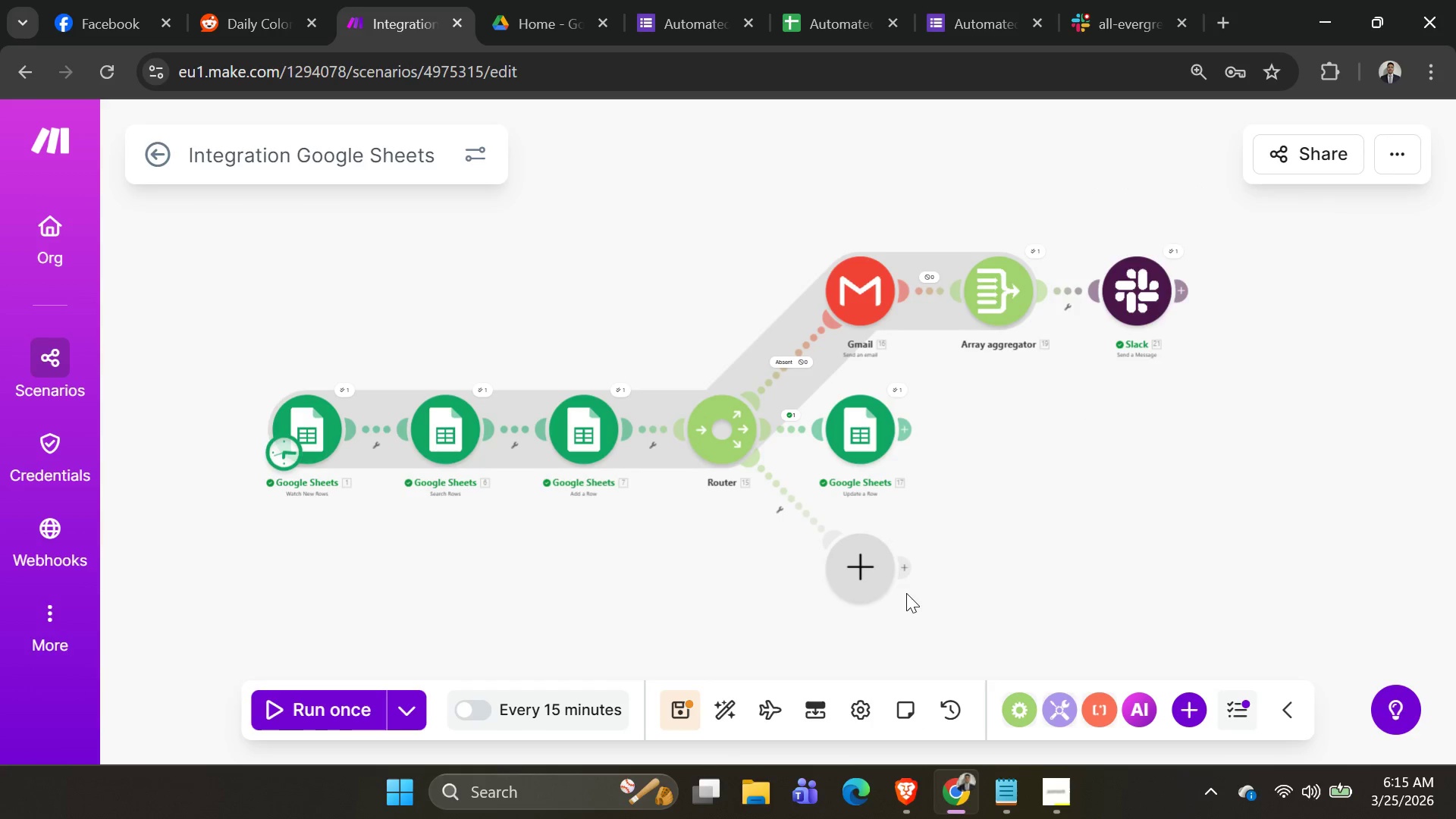 
left_click([885, 575])
 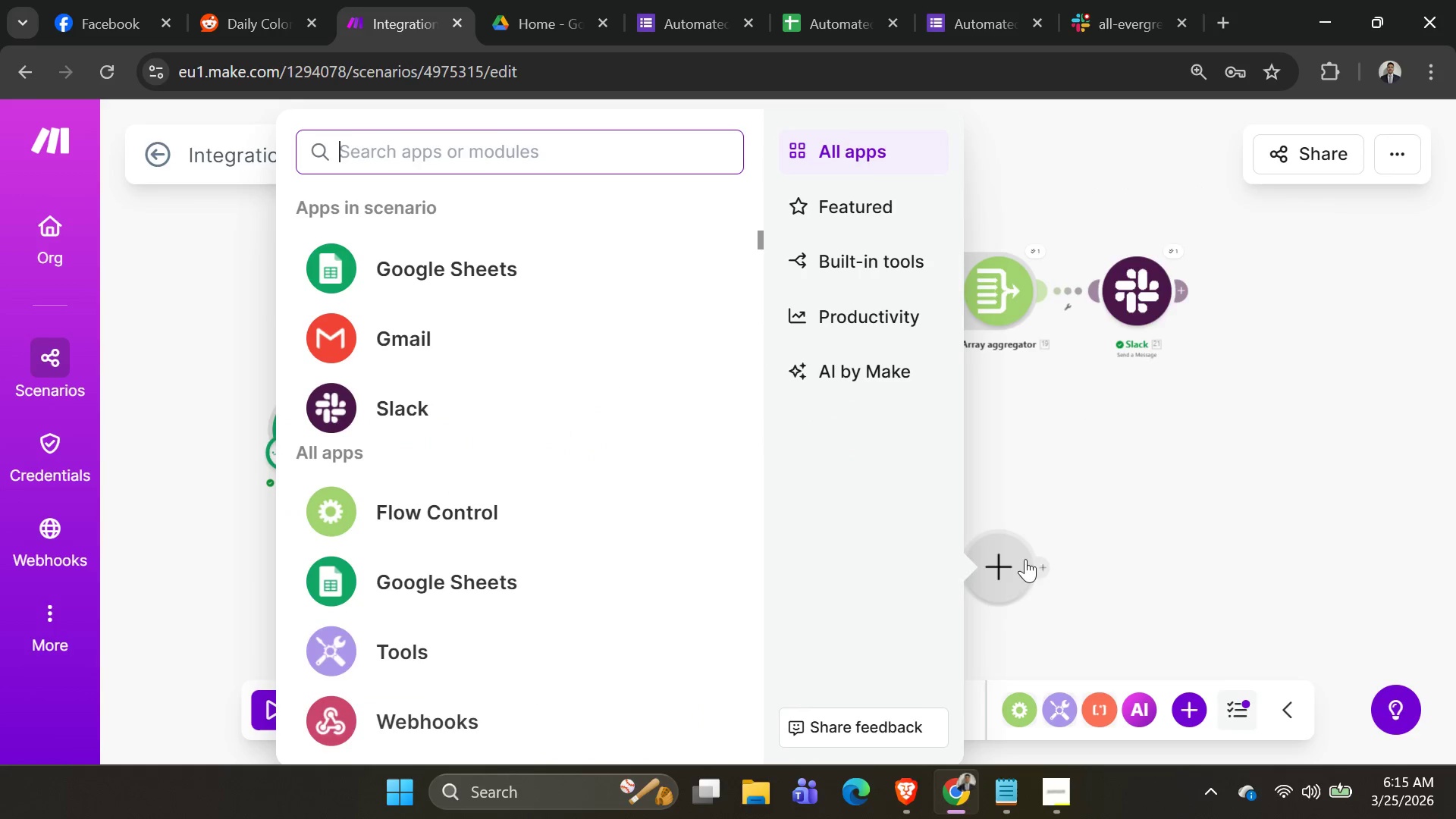 
left_click([1071, 497])
 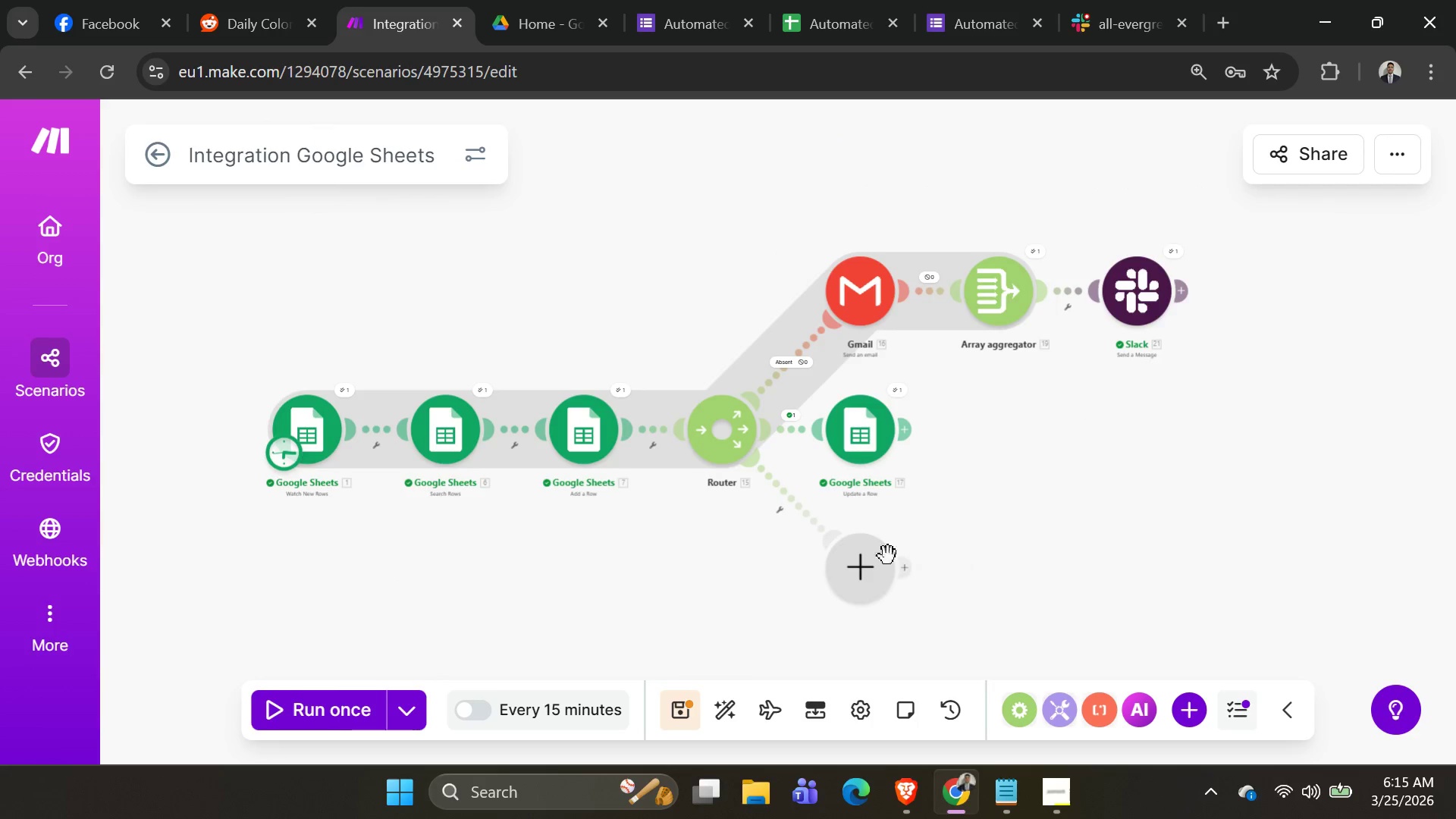 
right_click([848, 563])
 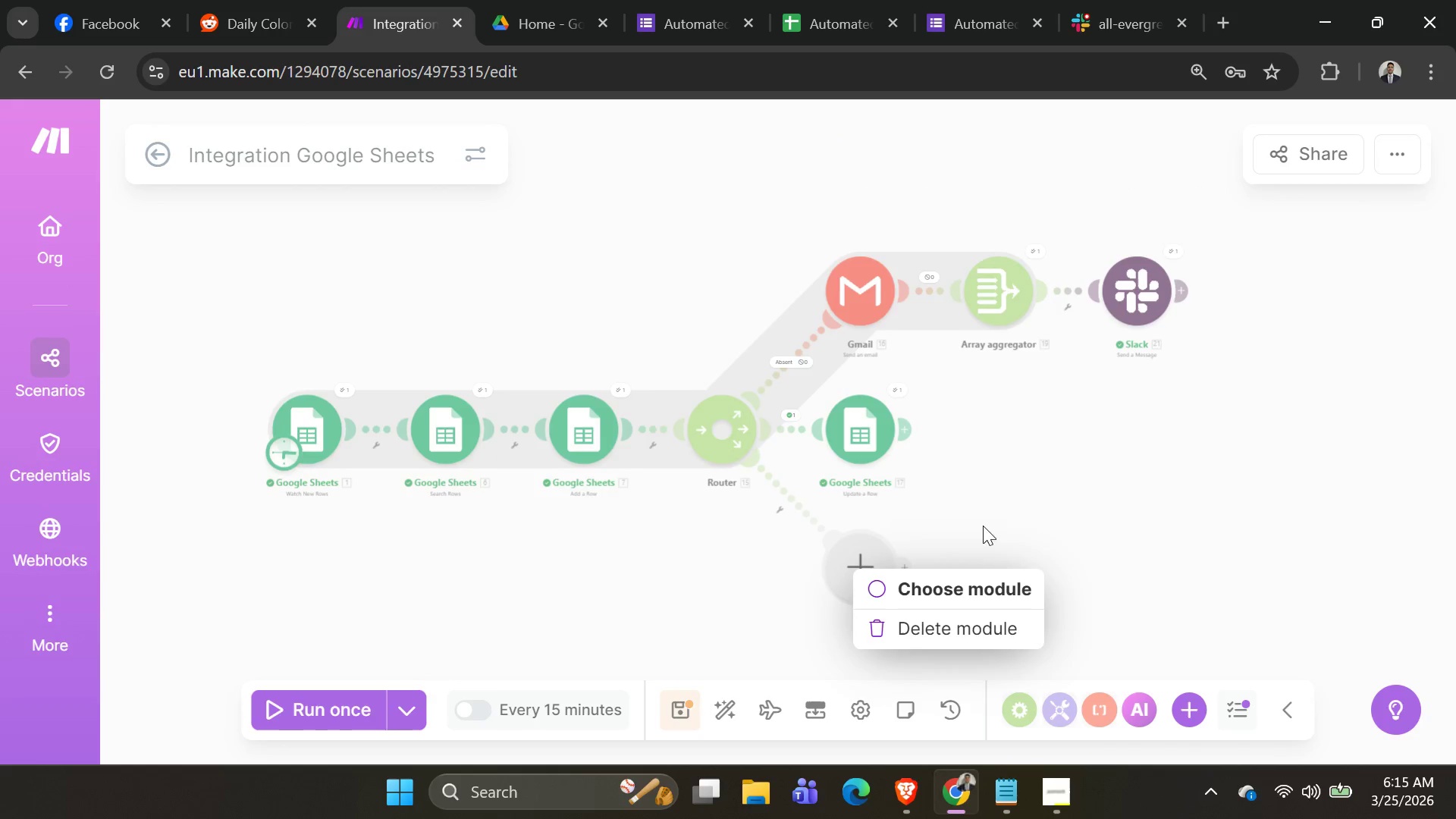 
left_click([1034, 487])
 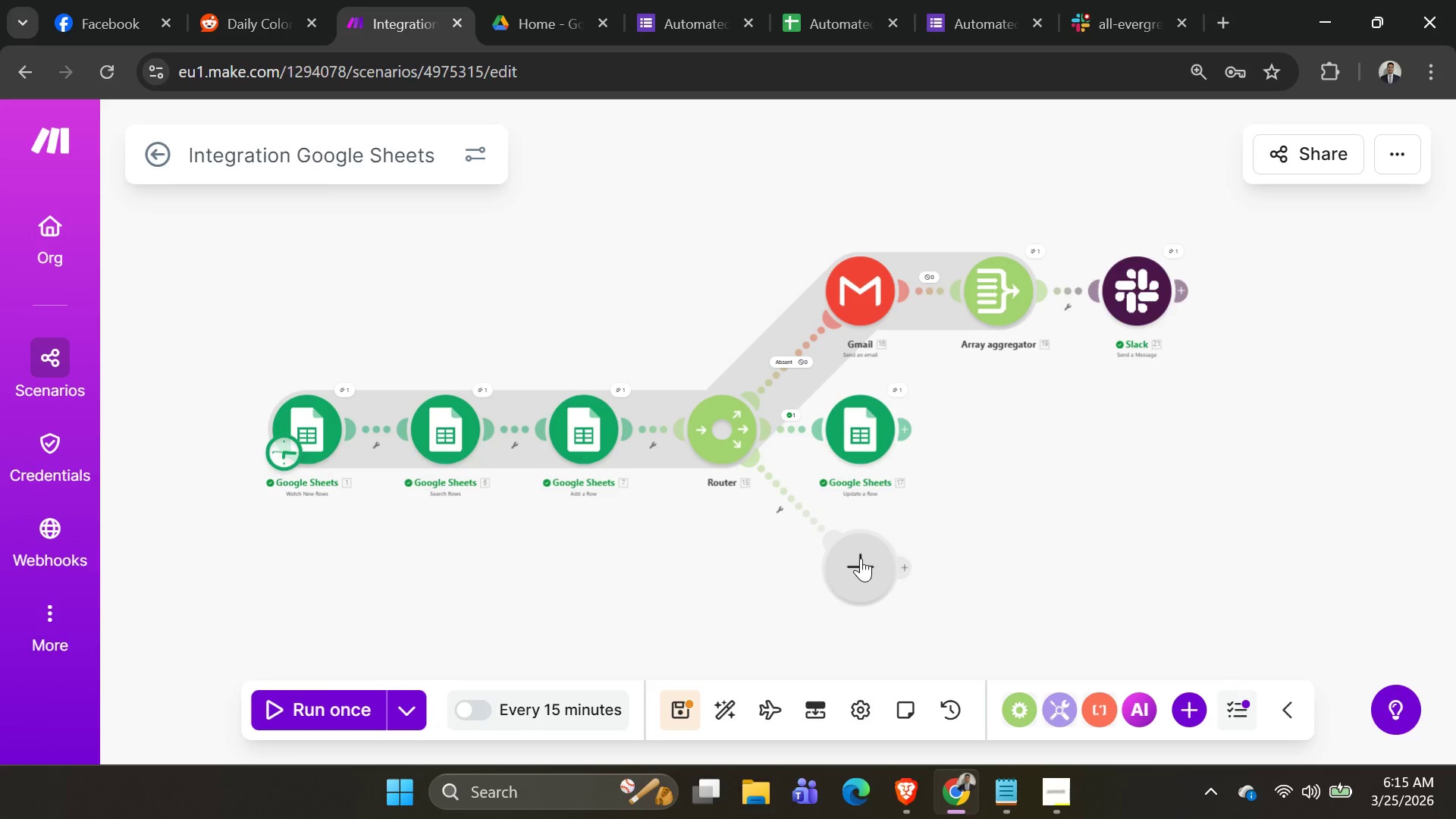 
left_click([852, 571])
 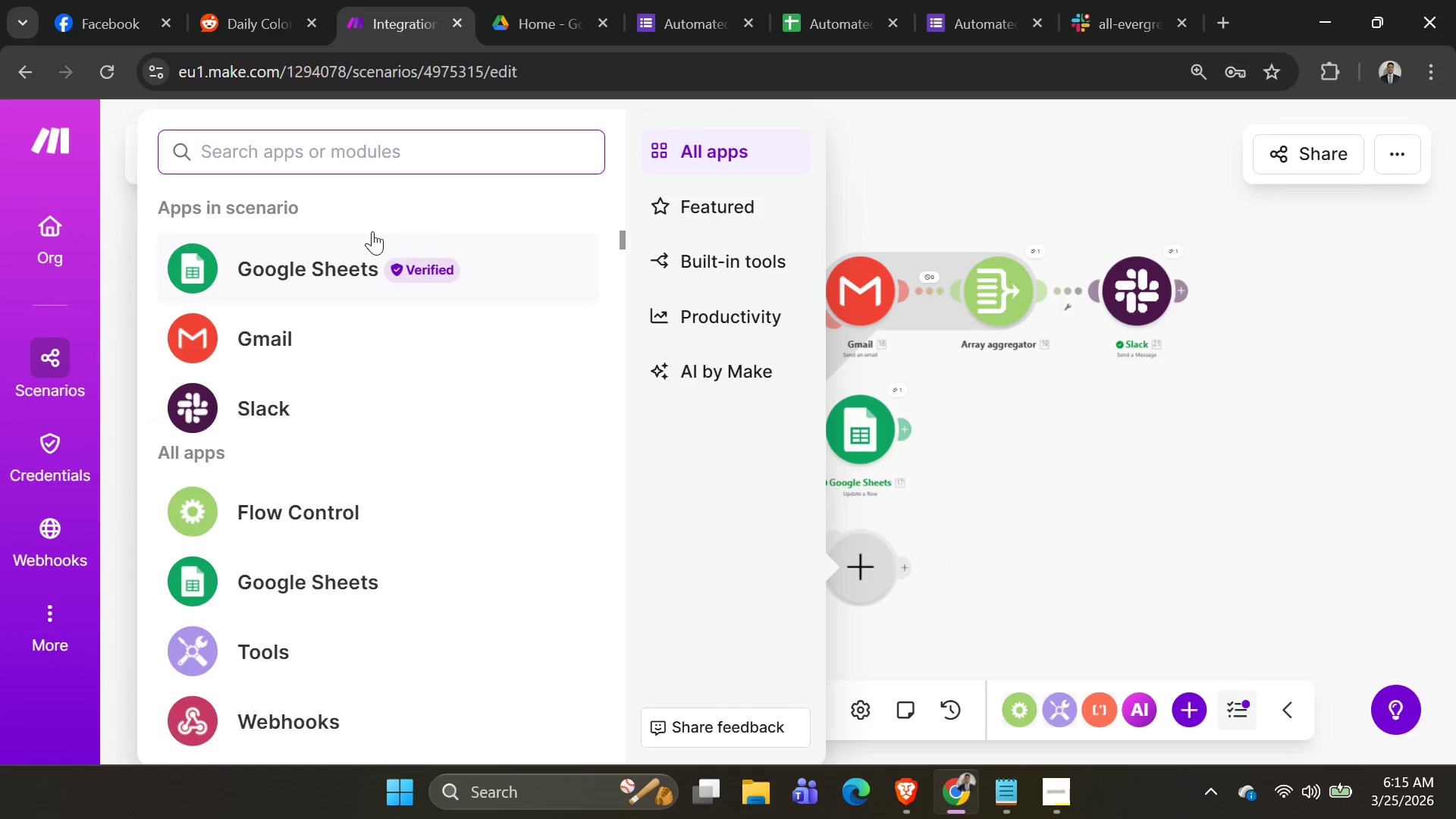 
left_click([342, 264])
 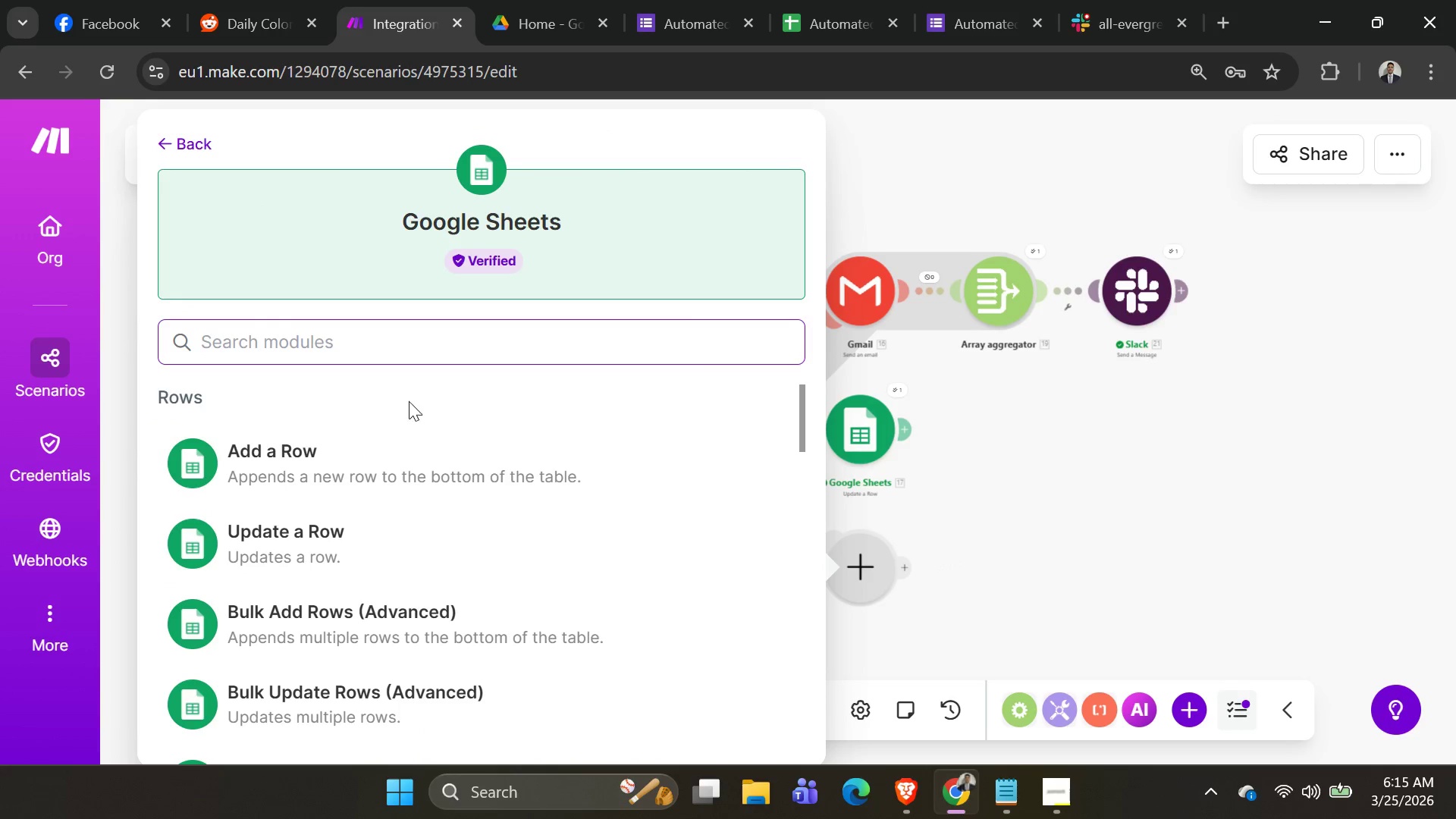 
left_click([428, 463])
 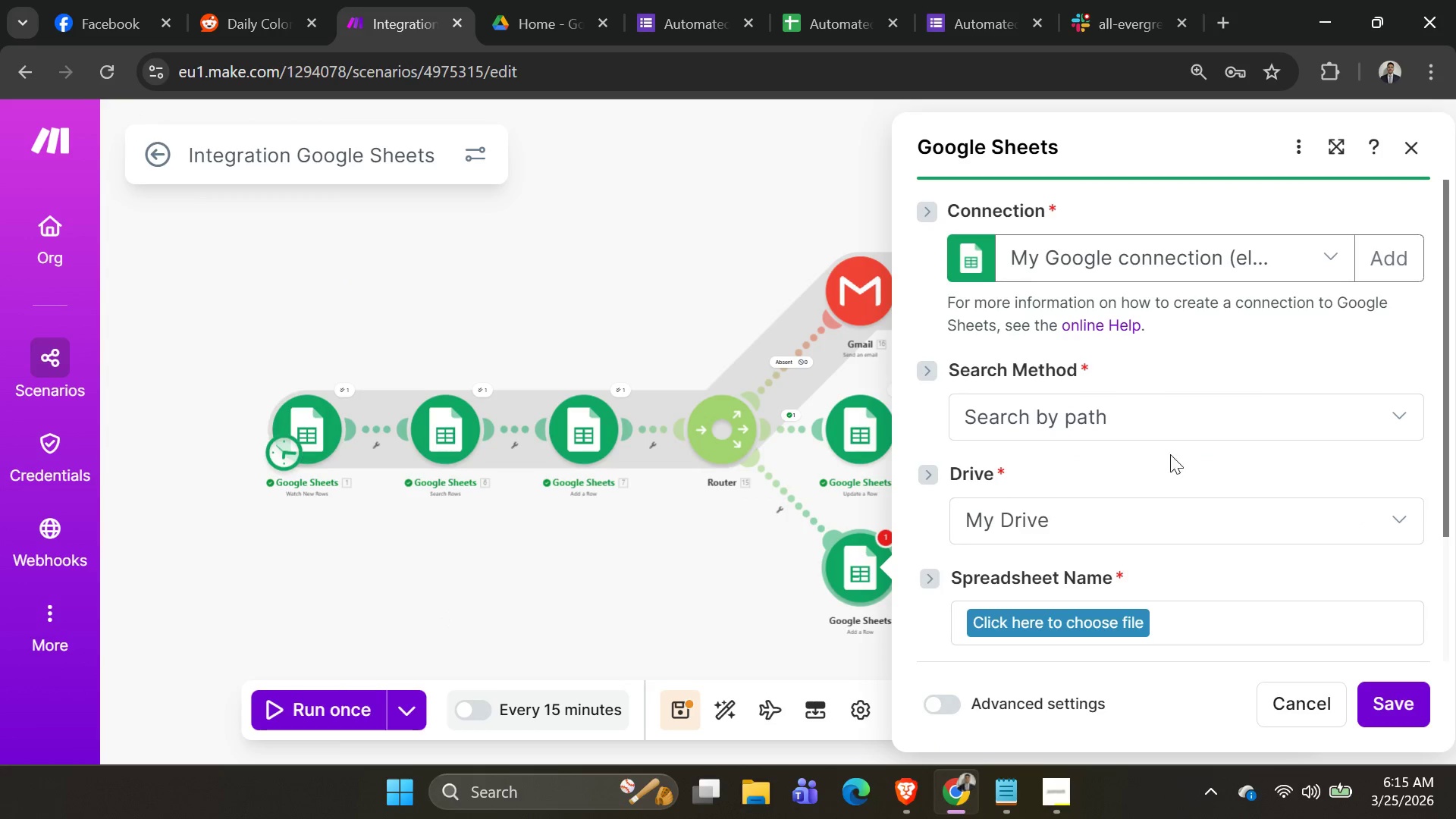 
left_click([1131, 526])
 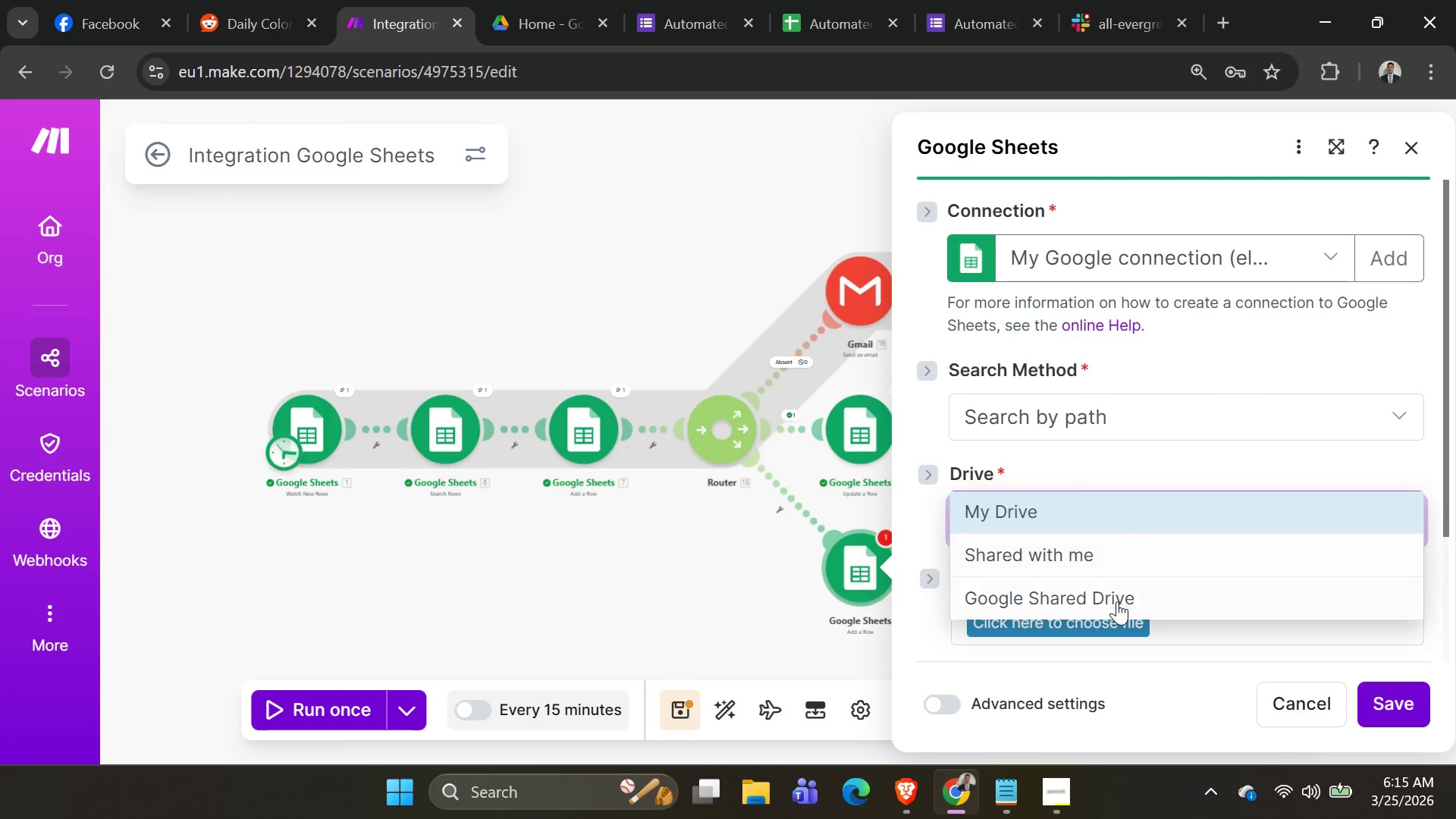 
left_click([1117, 601])
 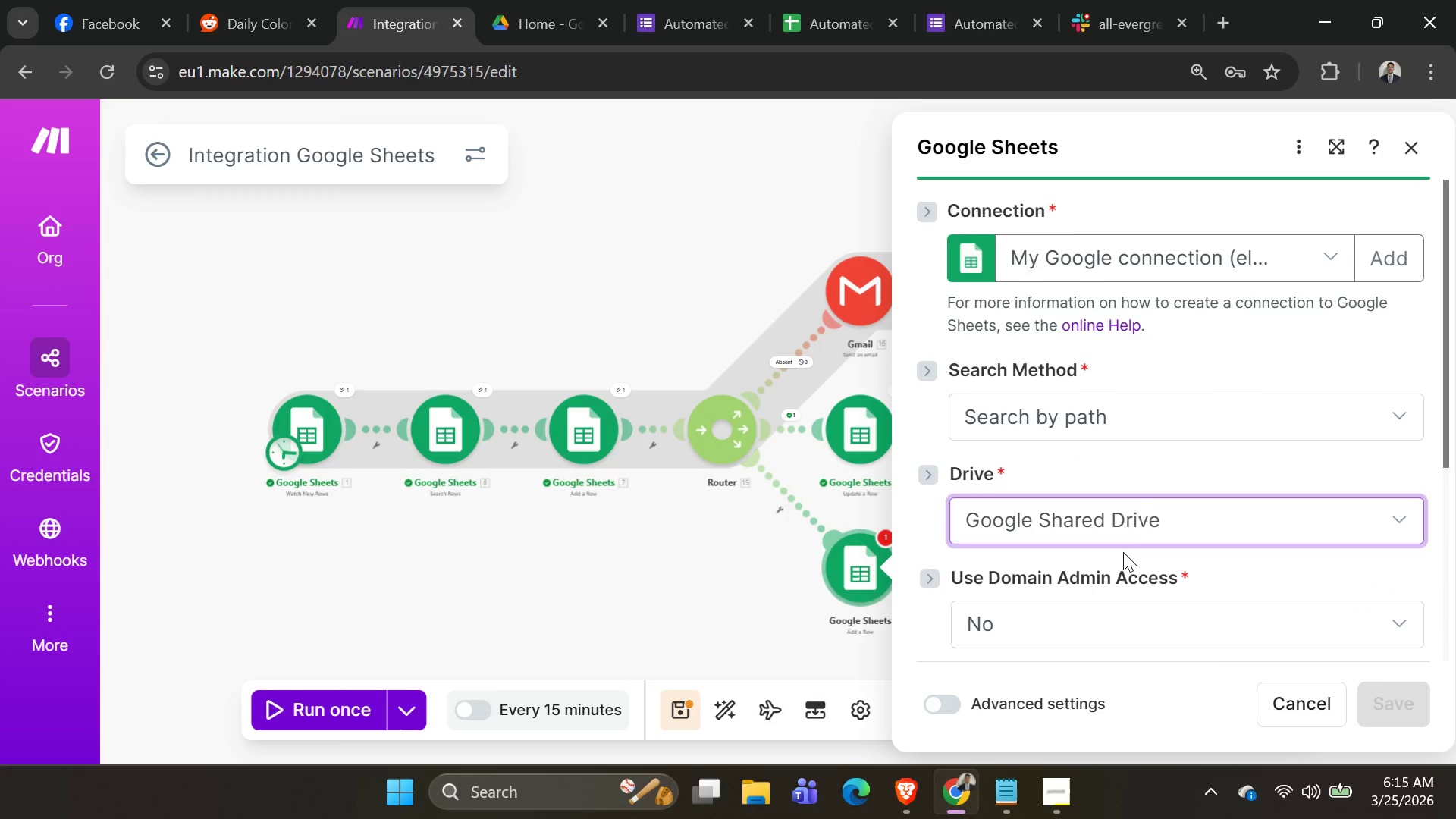 
scroll: coordinate [1132, 498], scroll_direction: down, amount: 2.0
 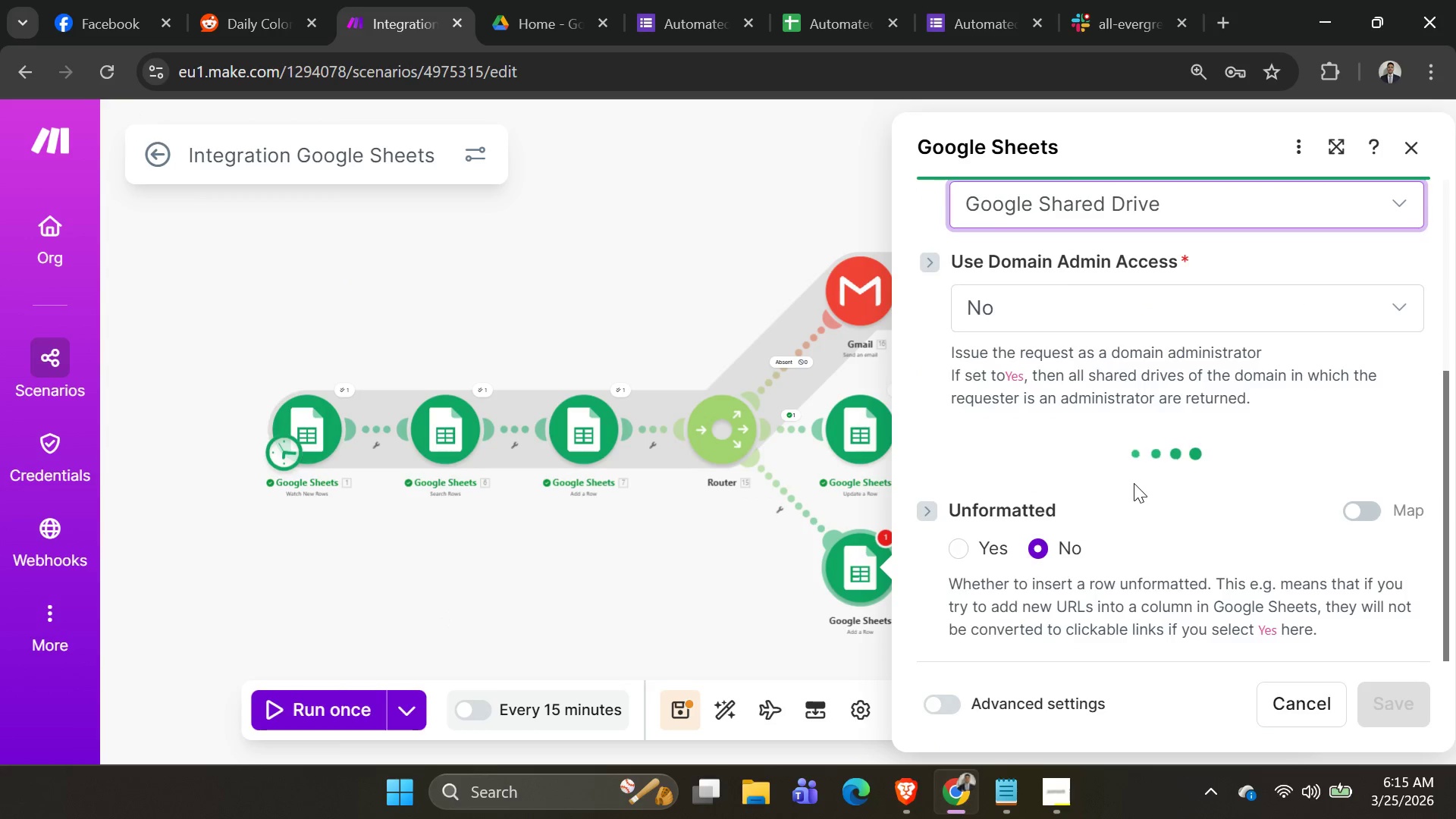 
scroll: coordinate [1134, 483], scroll_direction: none, amount: 0.0
 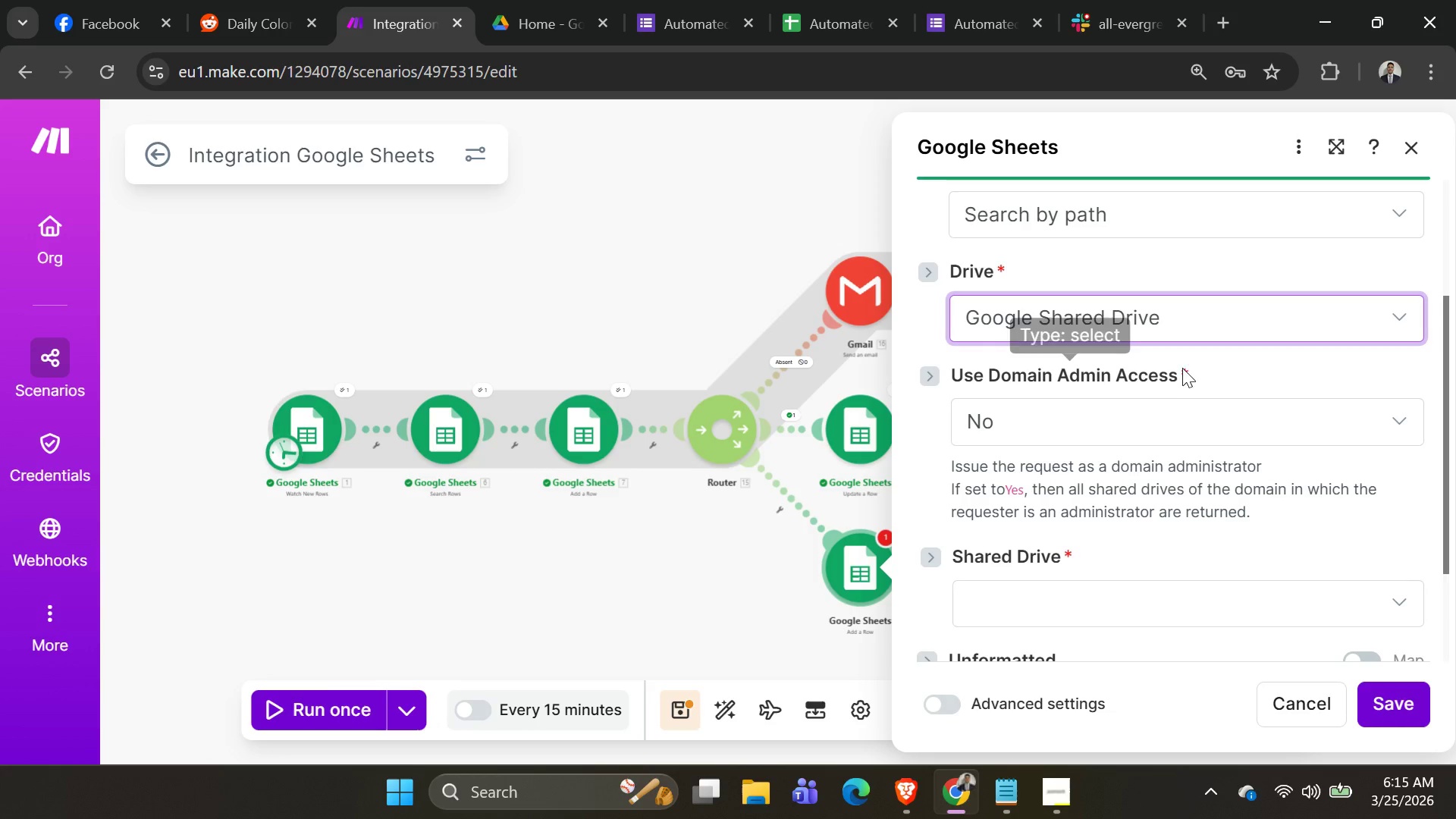 
left_click([1194, 347])
 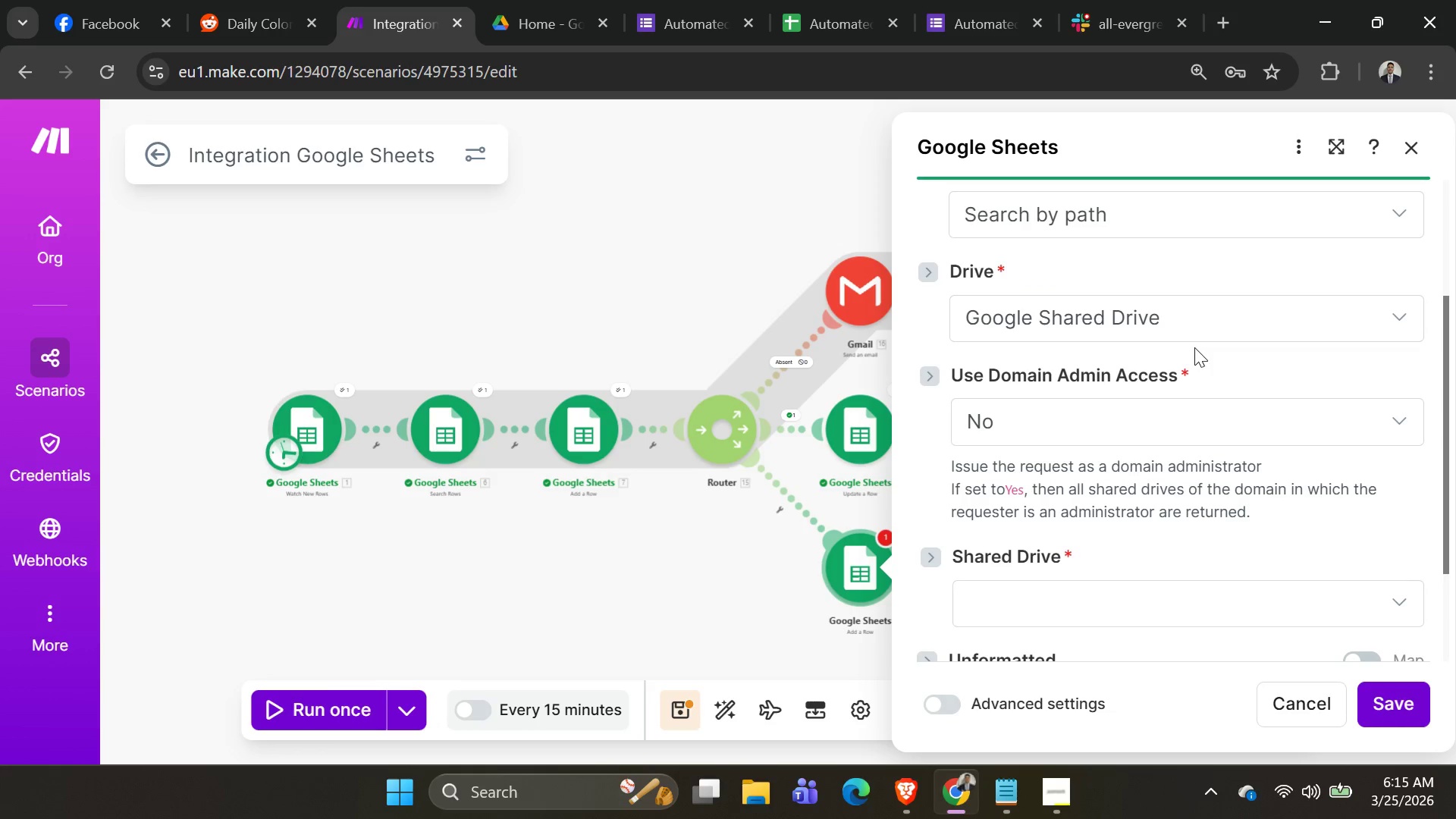 
left_click([1194, 325])
 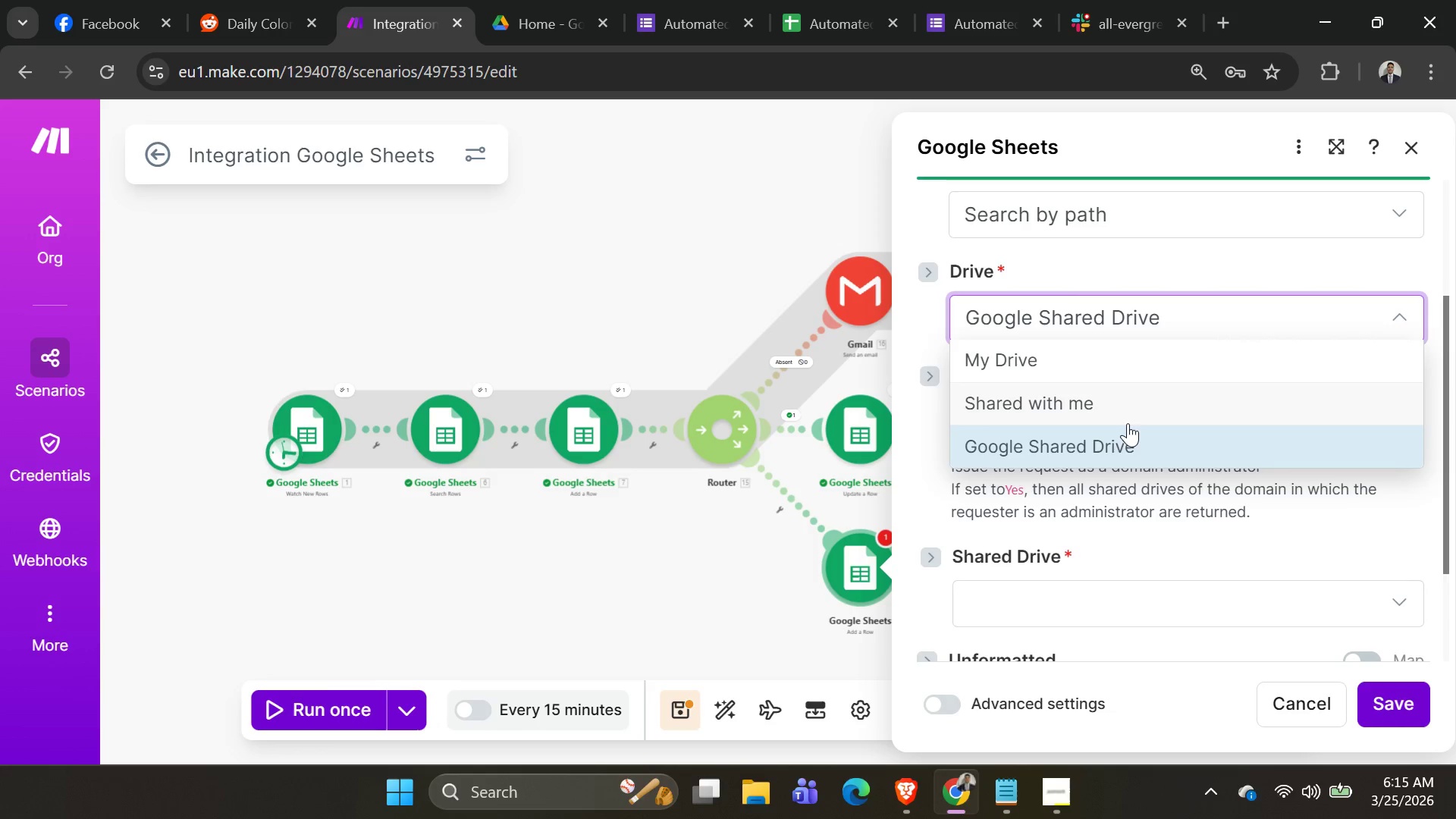 
left_click([1123, 430])
 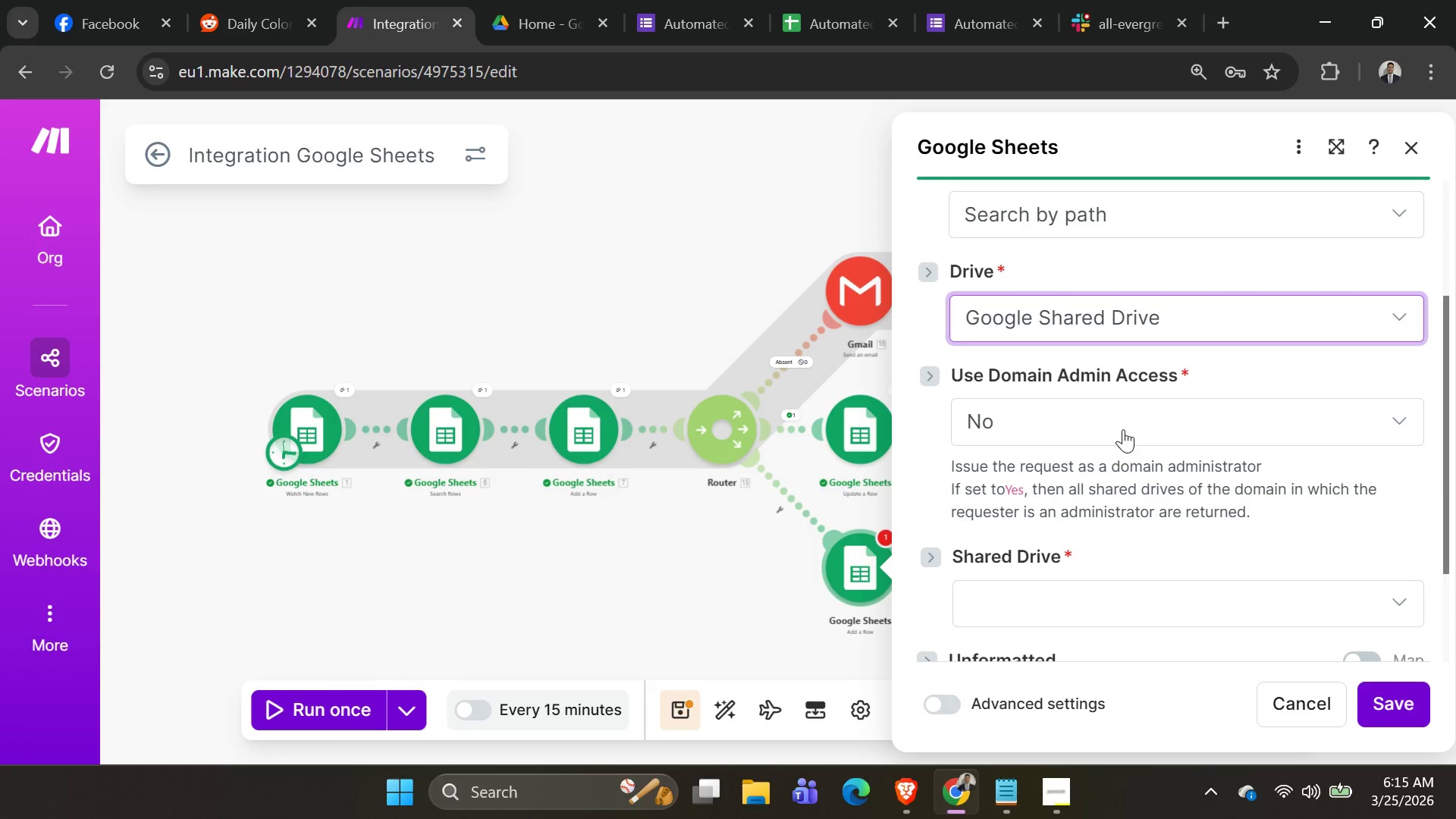 
left_click([1123, 428])
 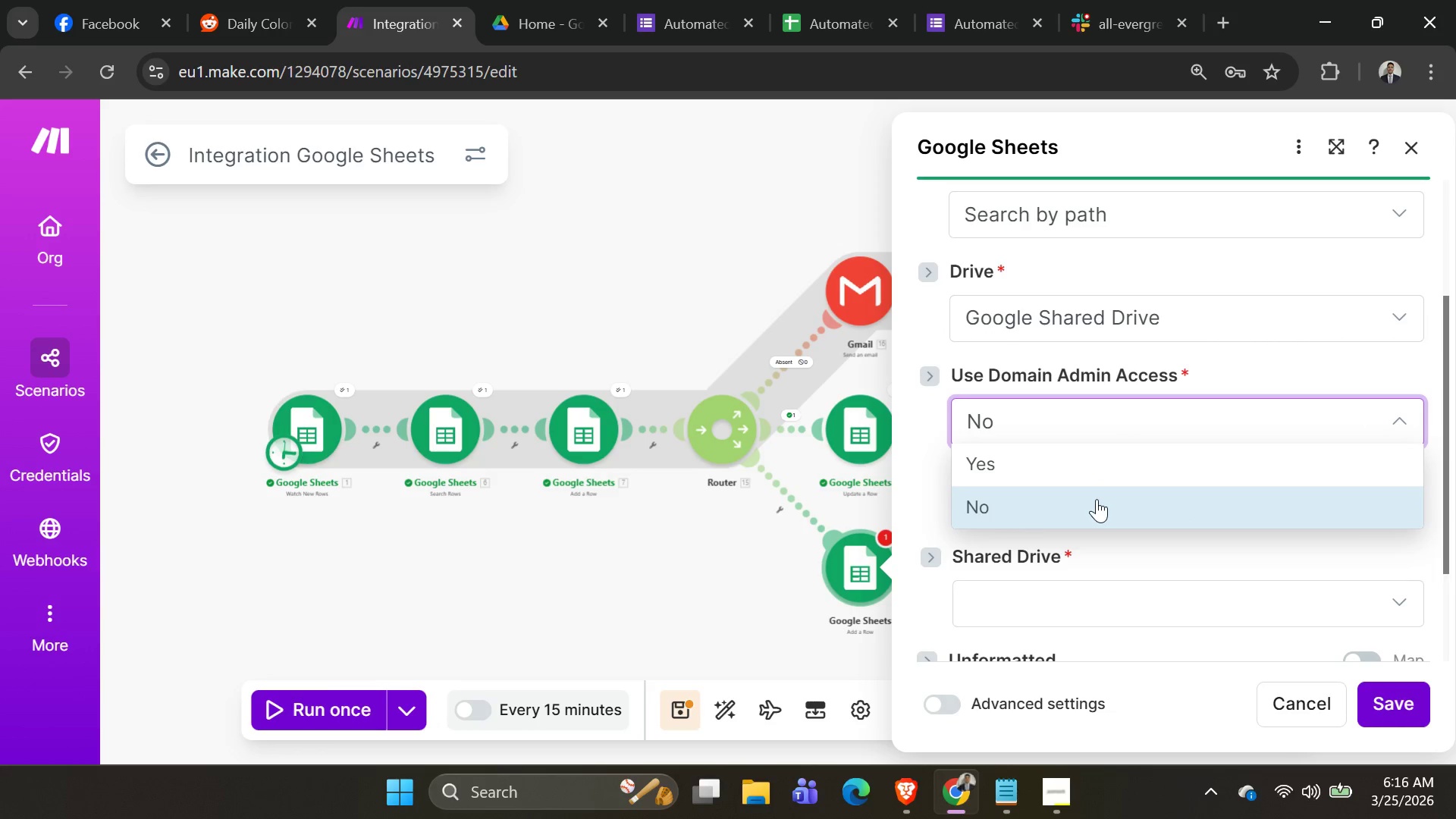 
left_click([1090, 509])
 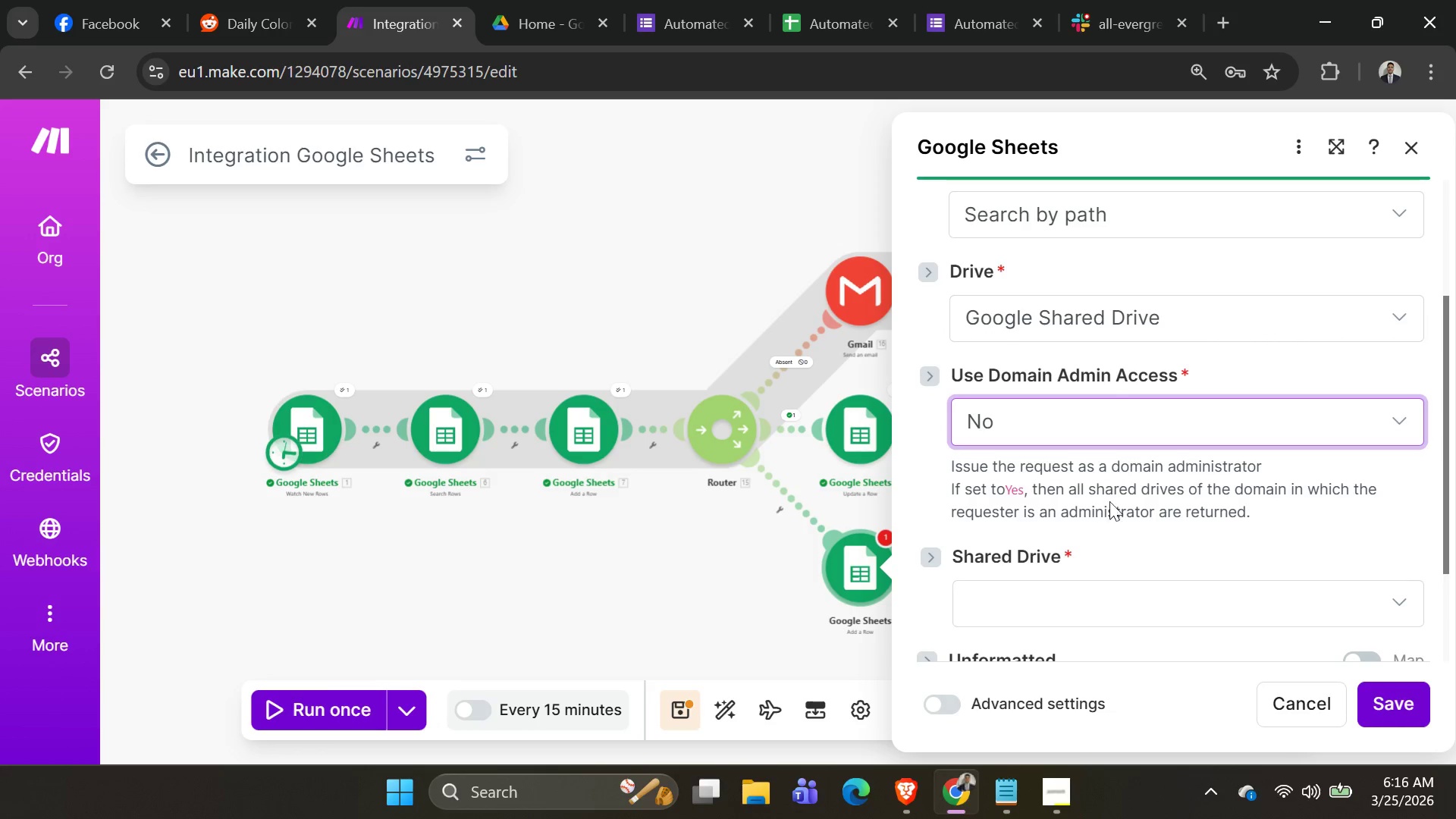 
scroll: coordinate [1126, 510], scroll_direction: none, amount: 0.0
 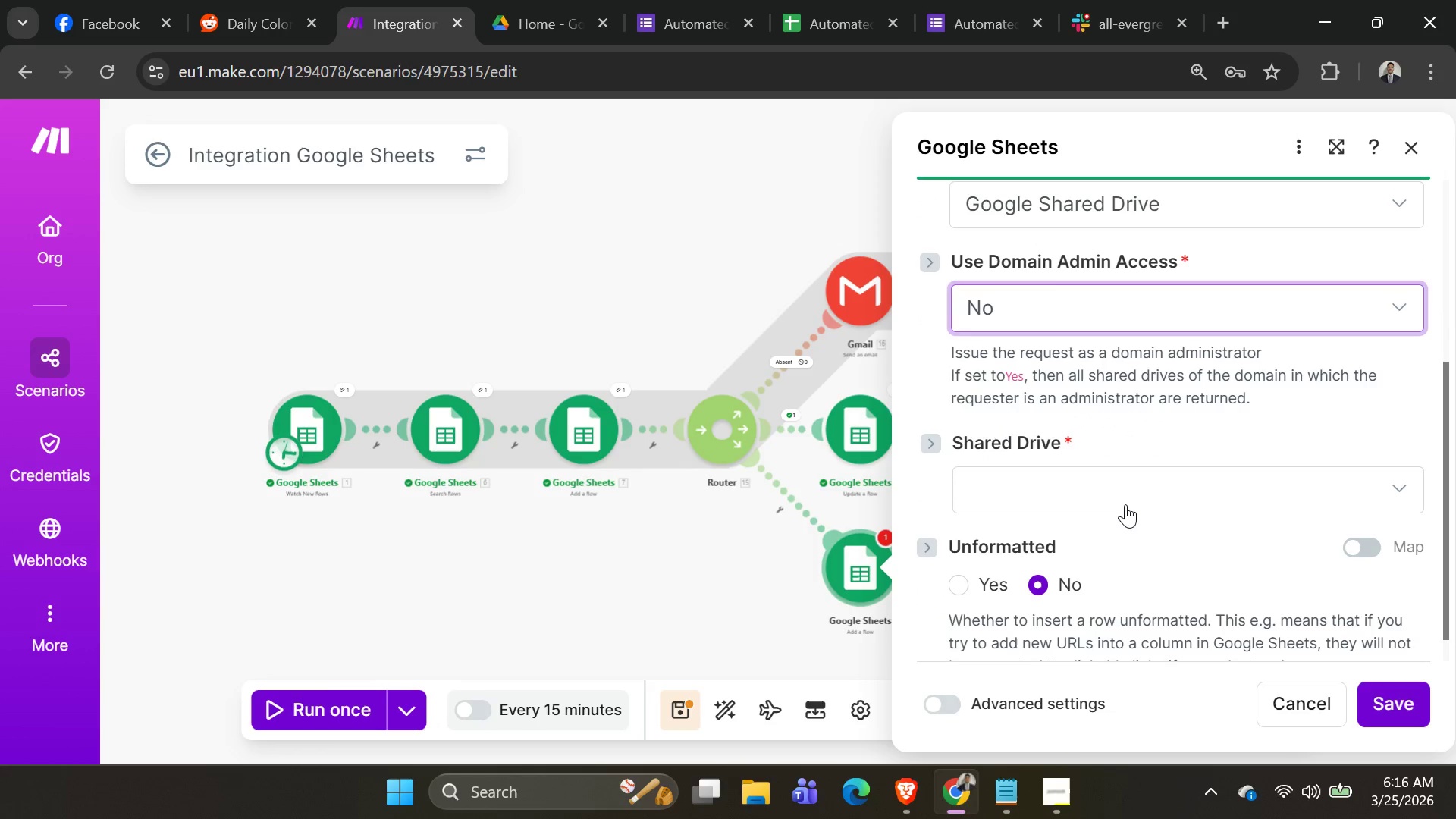 
left_click([1125, 503])
 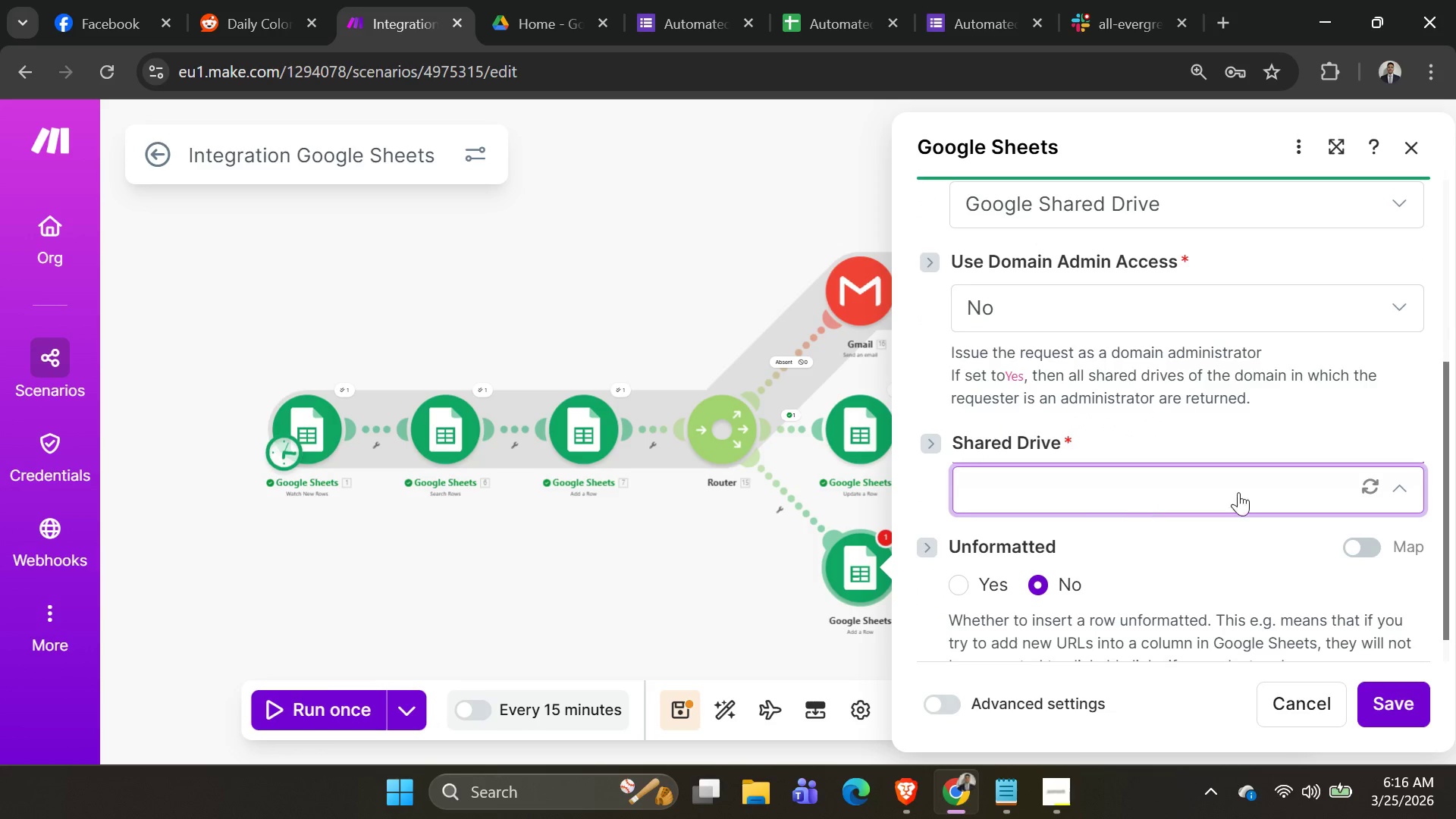 
left_click([1282, 493])
 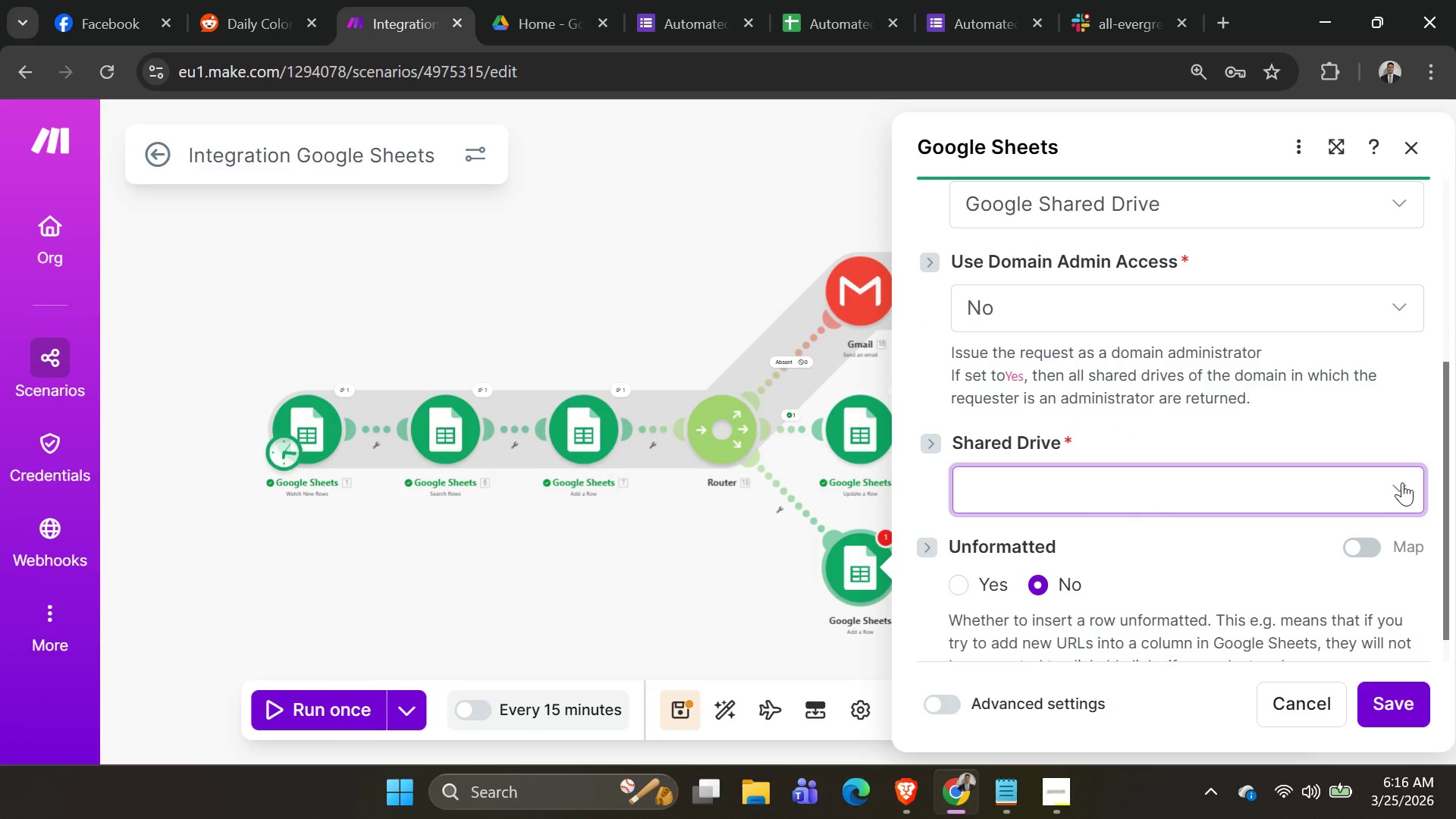 
left_click([1402, 482])
 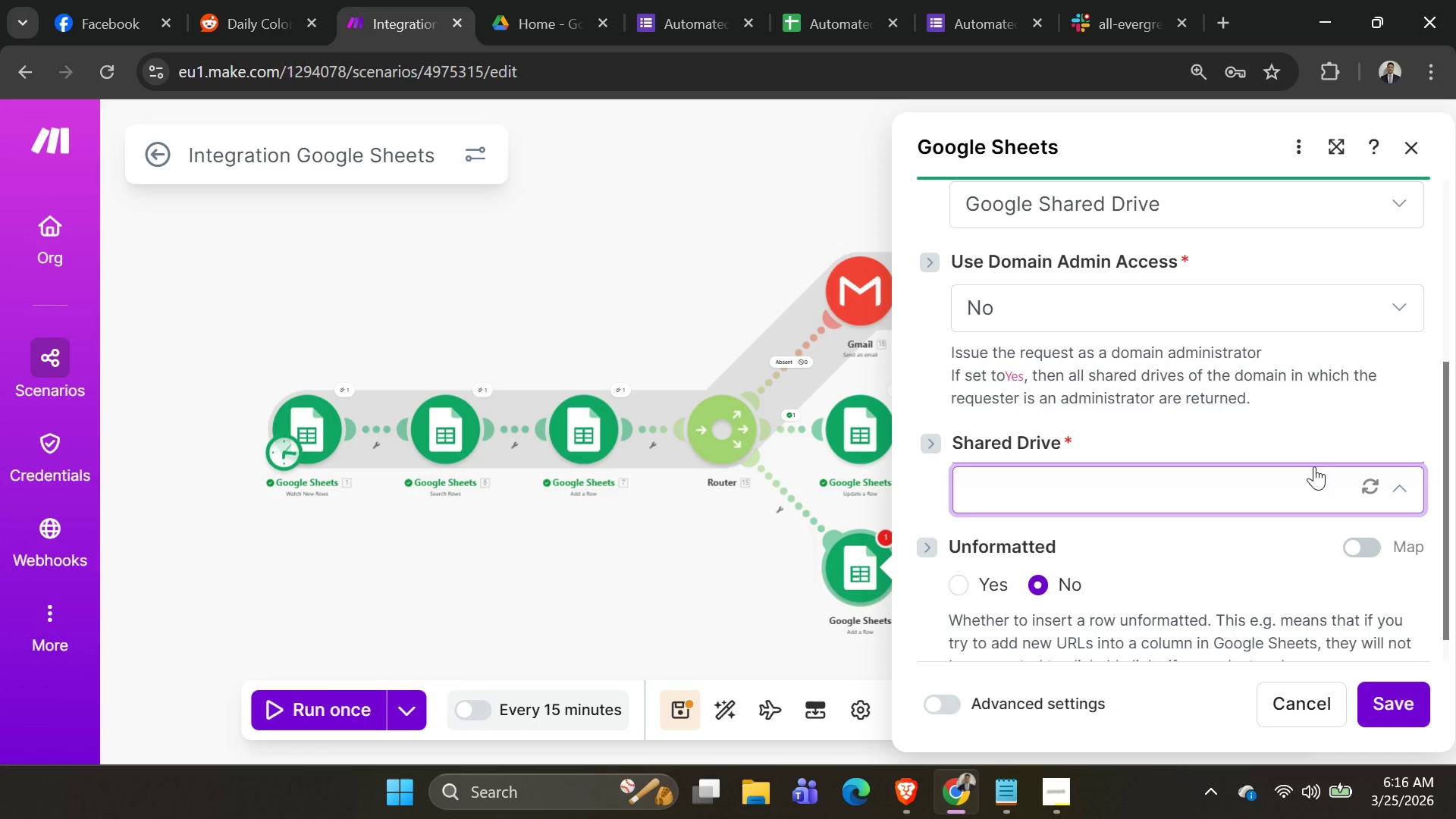 
scroll: coordinate [1263, 466], scroll_direction: up, amount: 1.0
 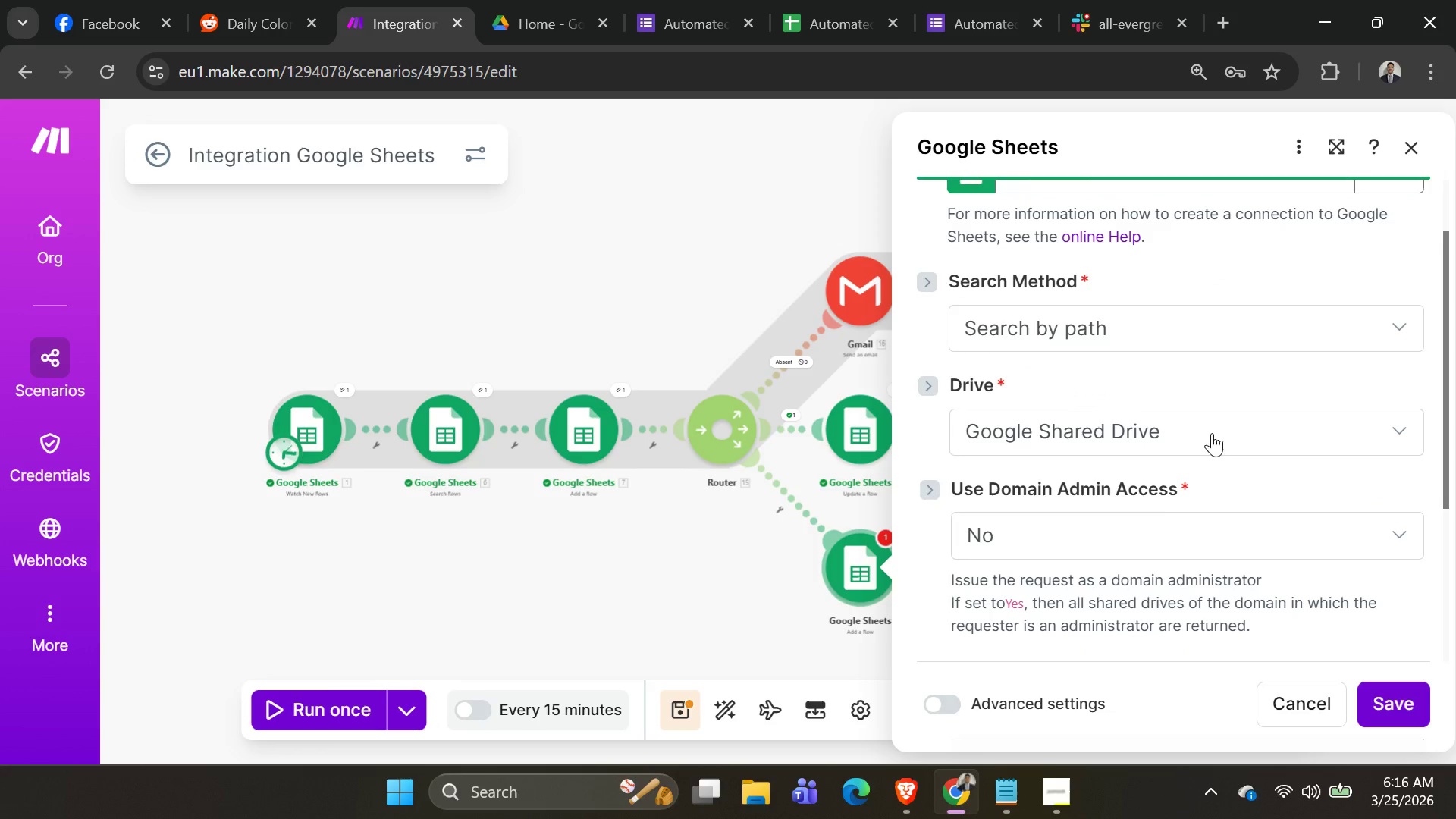 
left_click([1208, 428])
 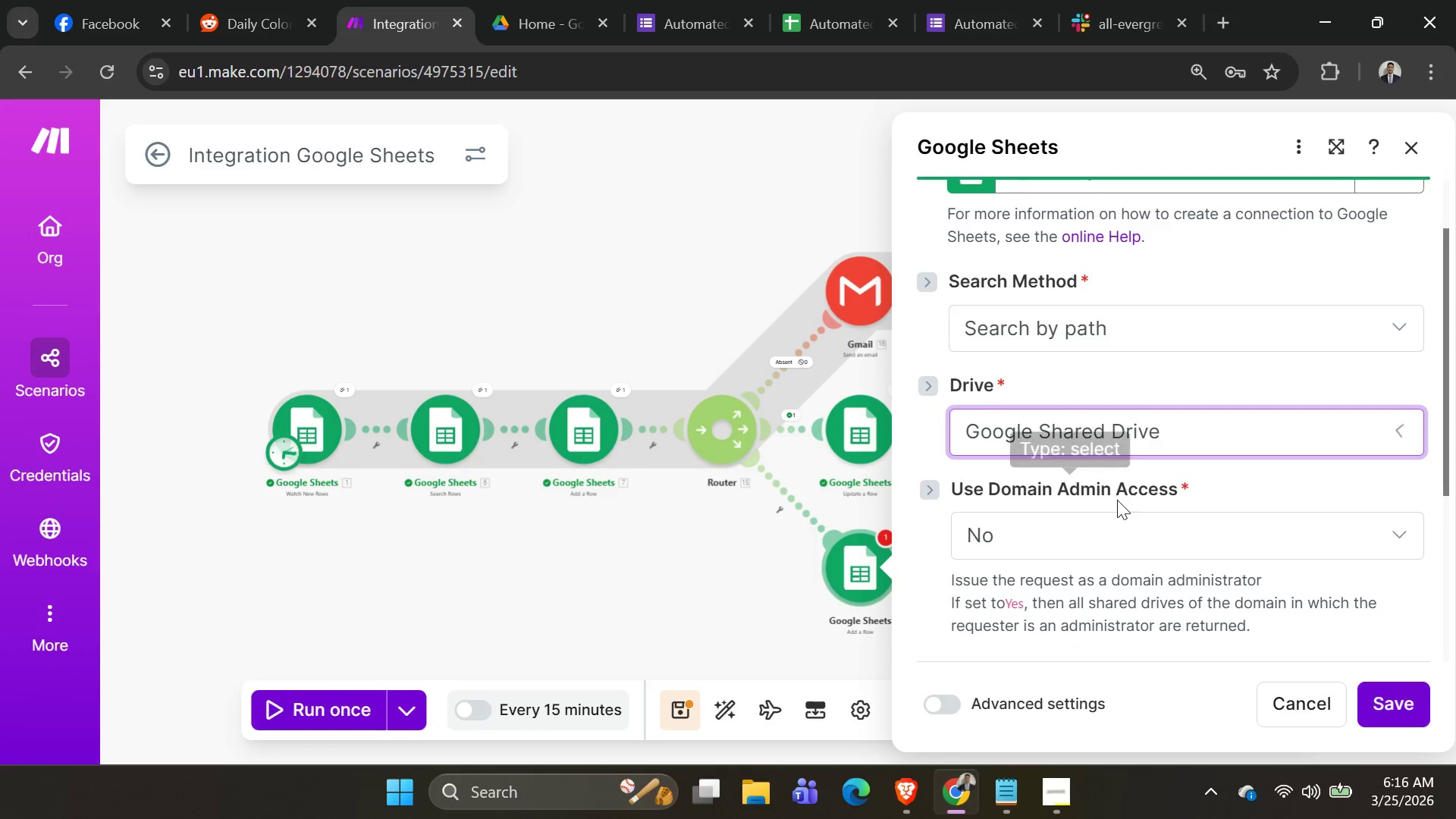 
left_click([1132, 544])
 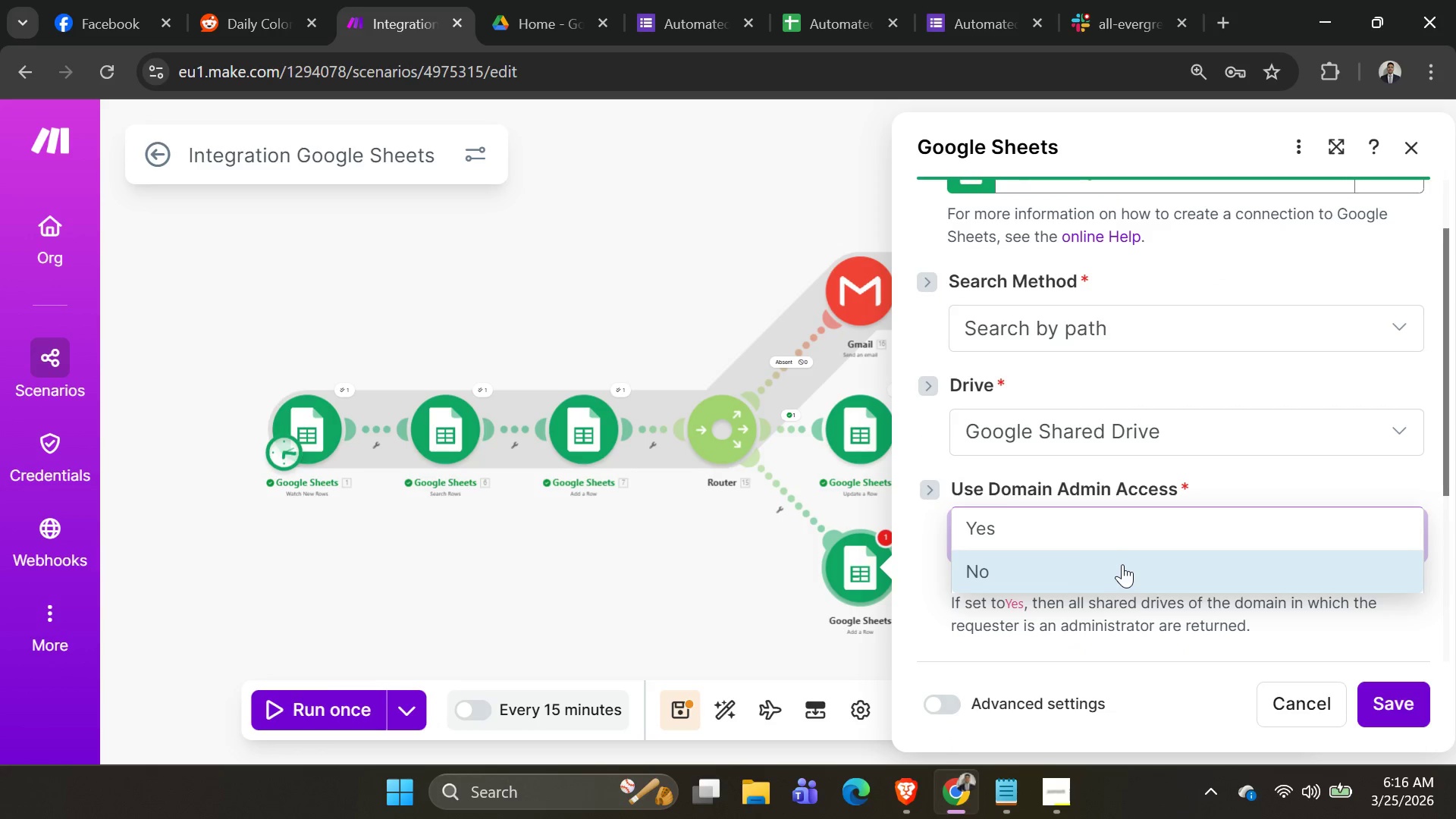 
left_click([1117, 569])
 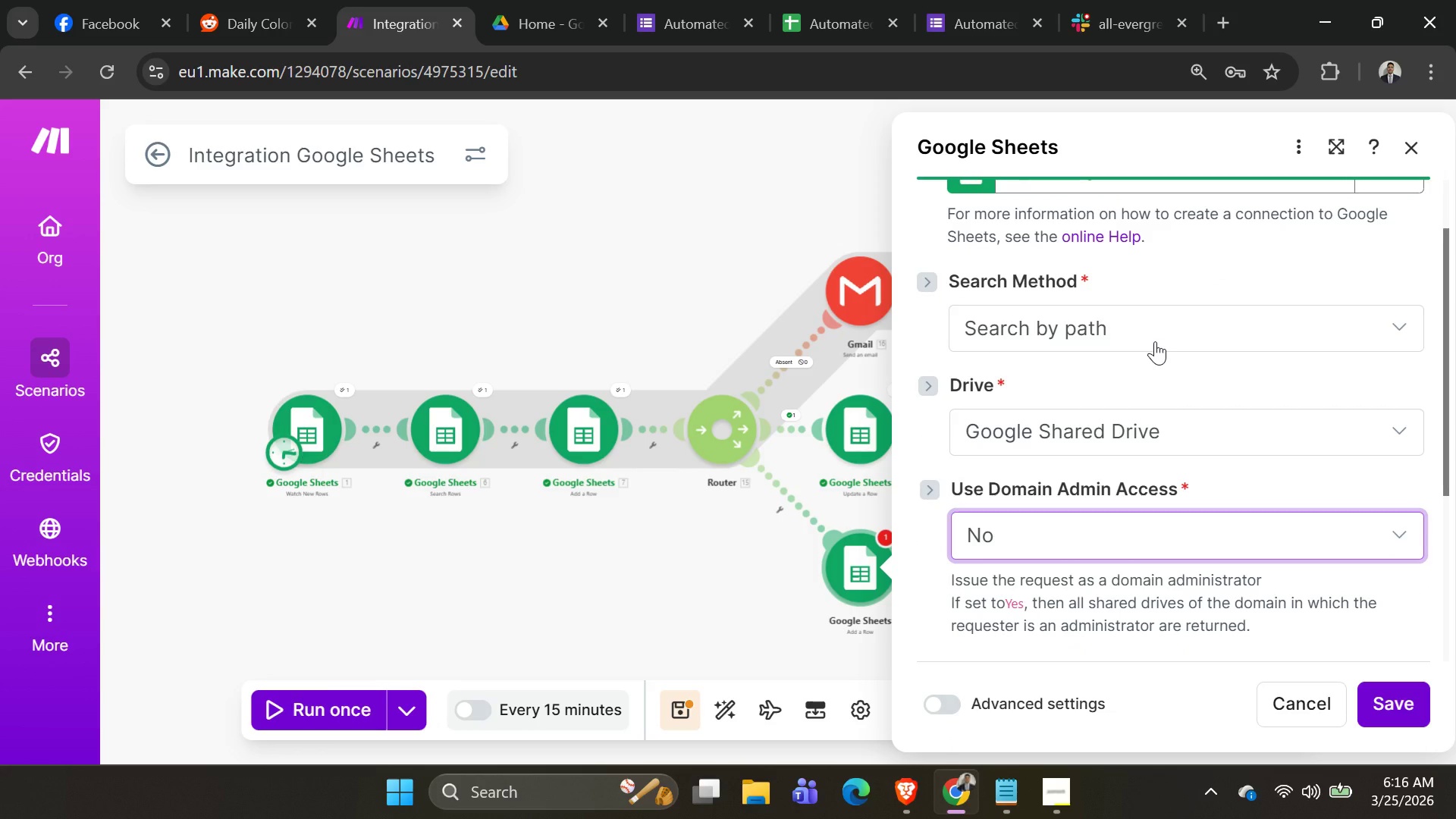 
left_click([1155, 341])
 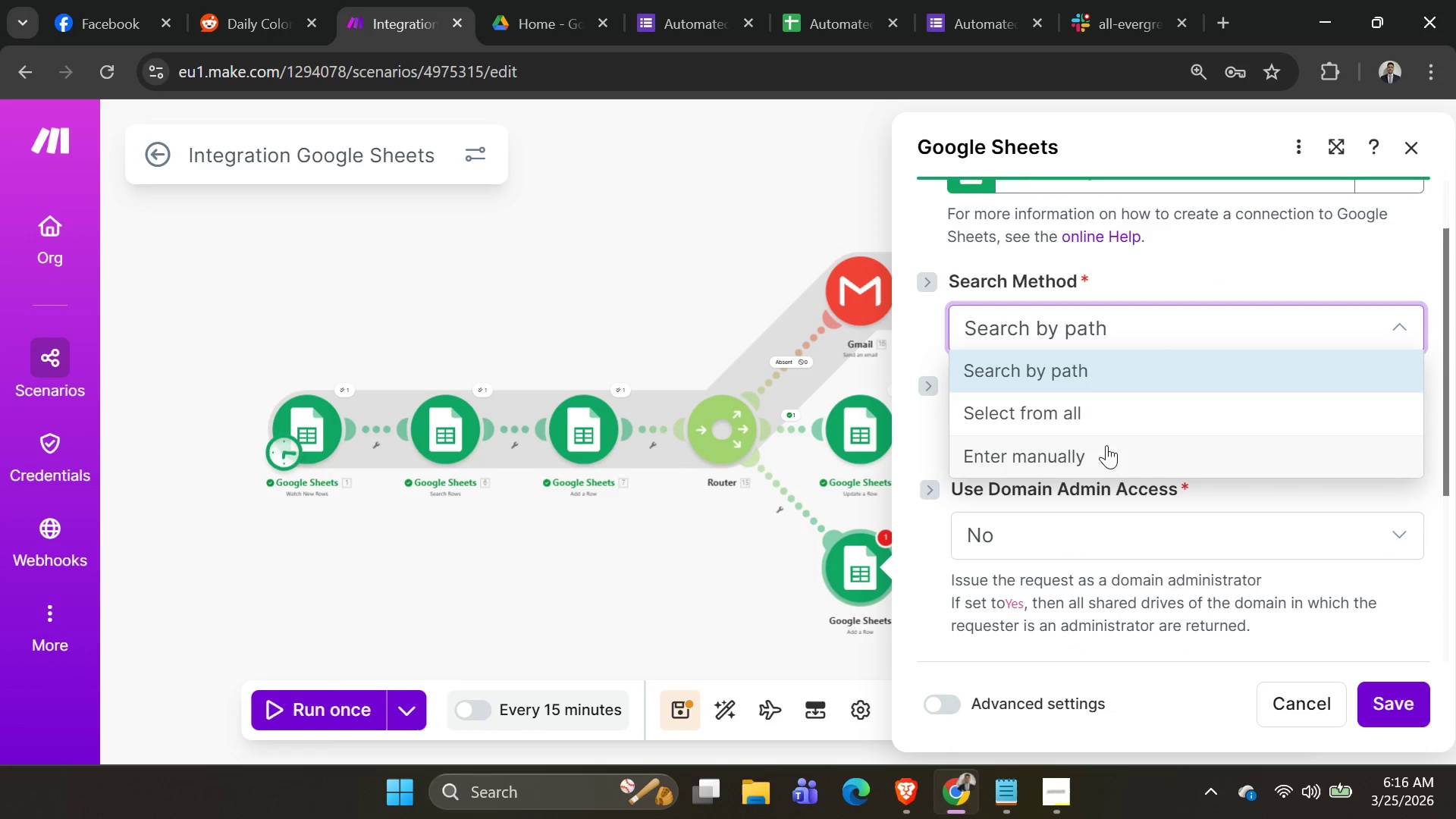 
left_click([1110, 375])
 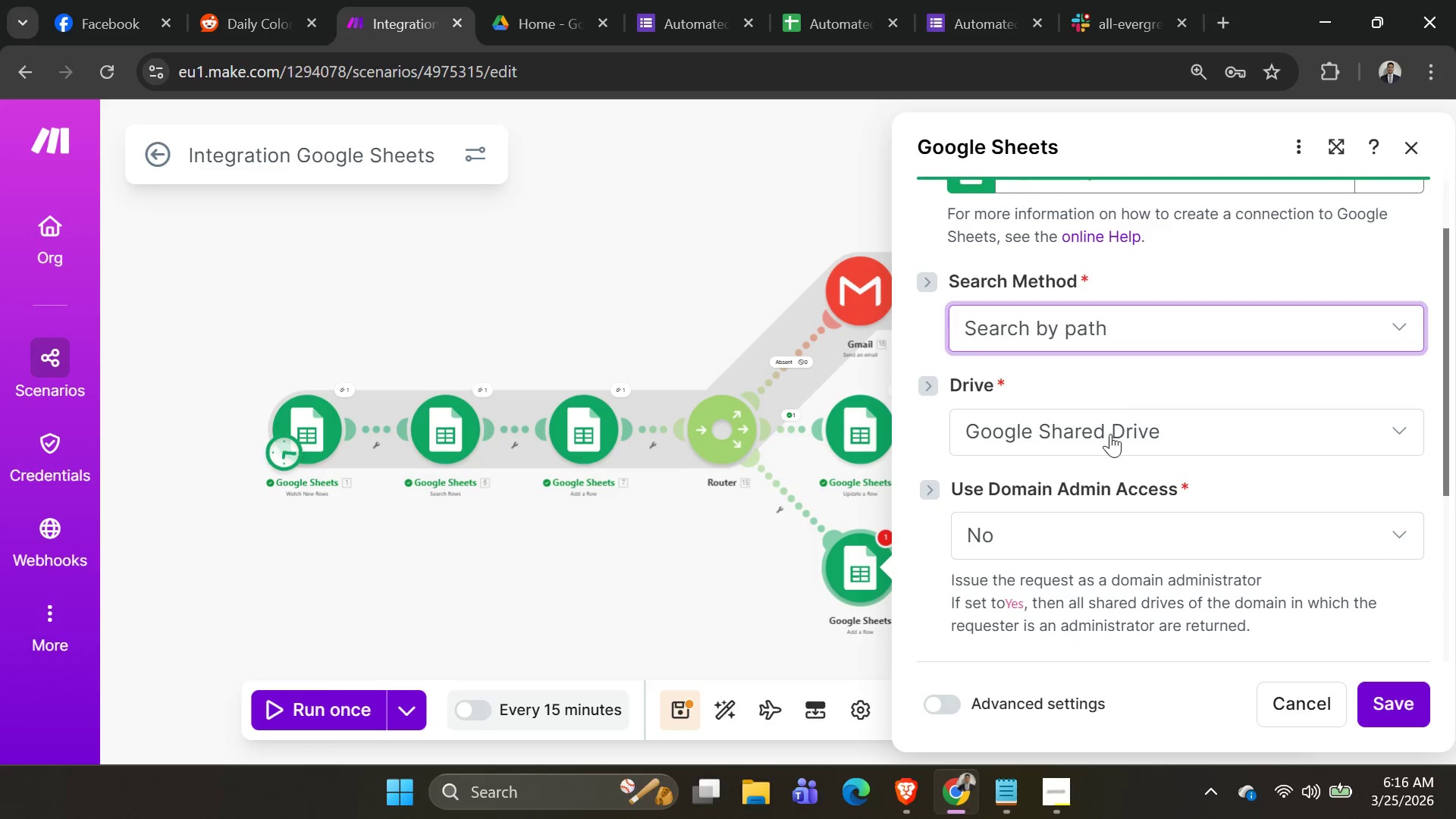 
left_click([1110, 441])
 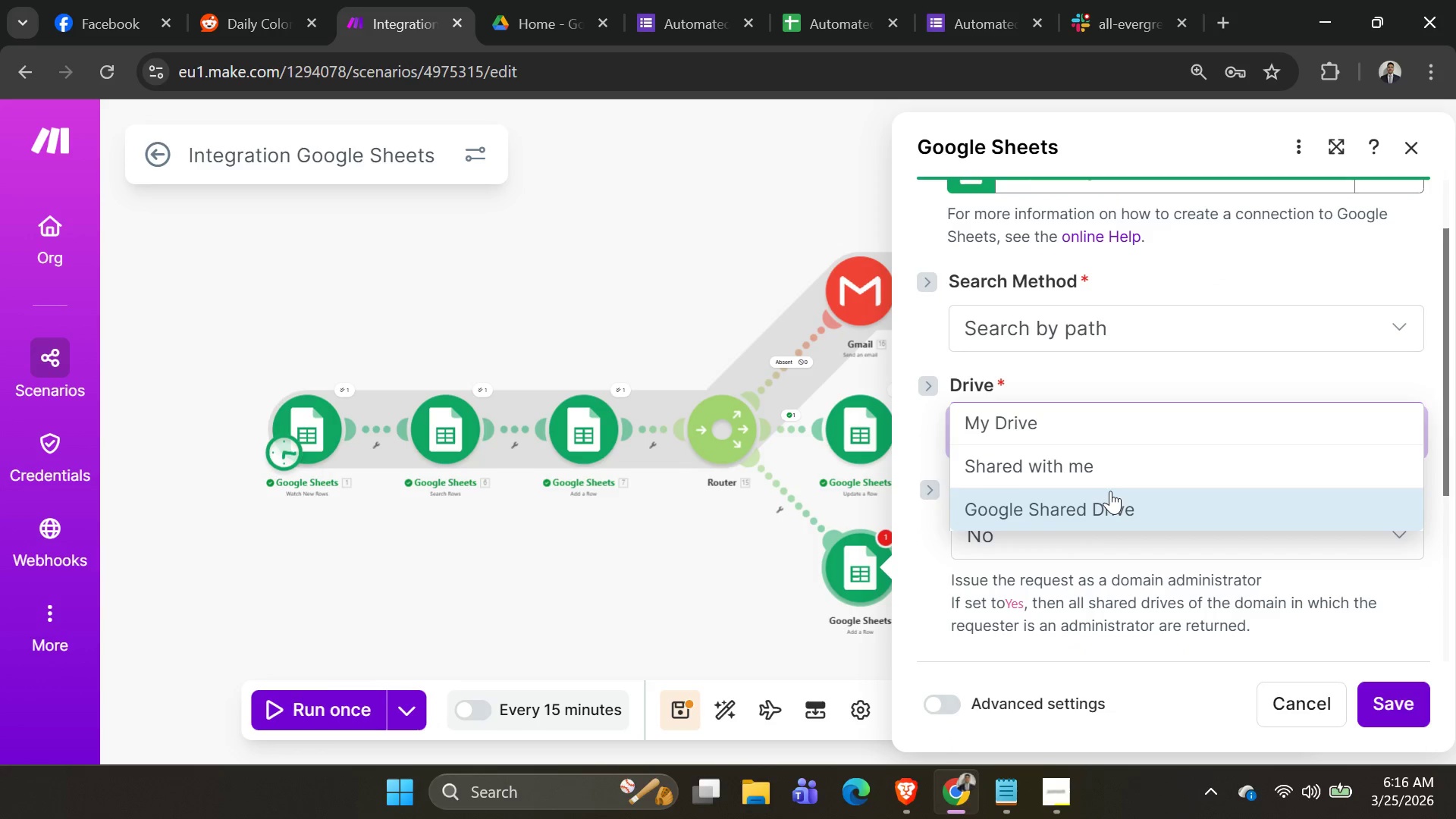 
left_click([1100, 504])
 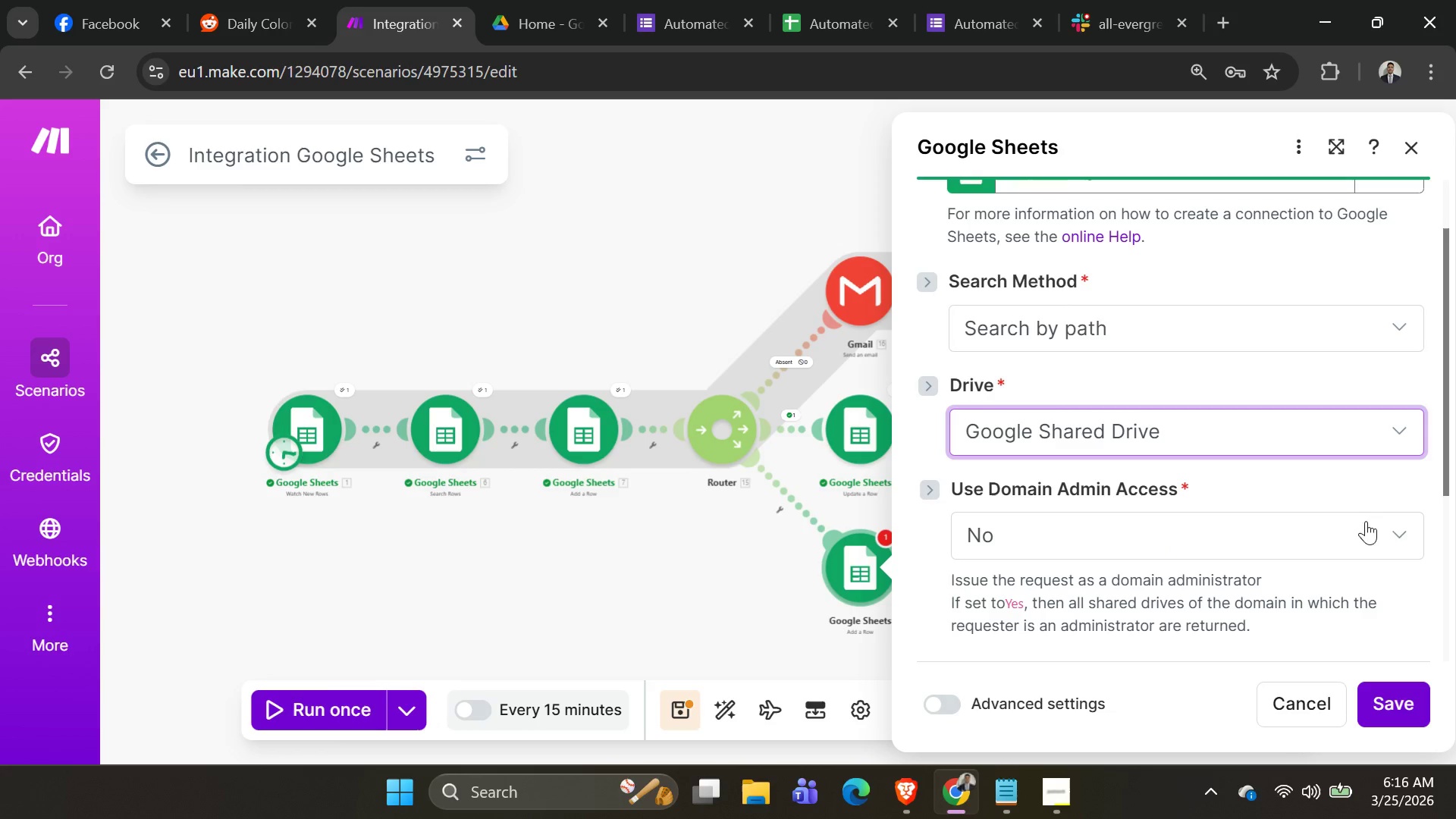 
left_click([1391, 525])
 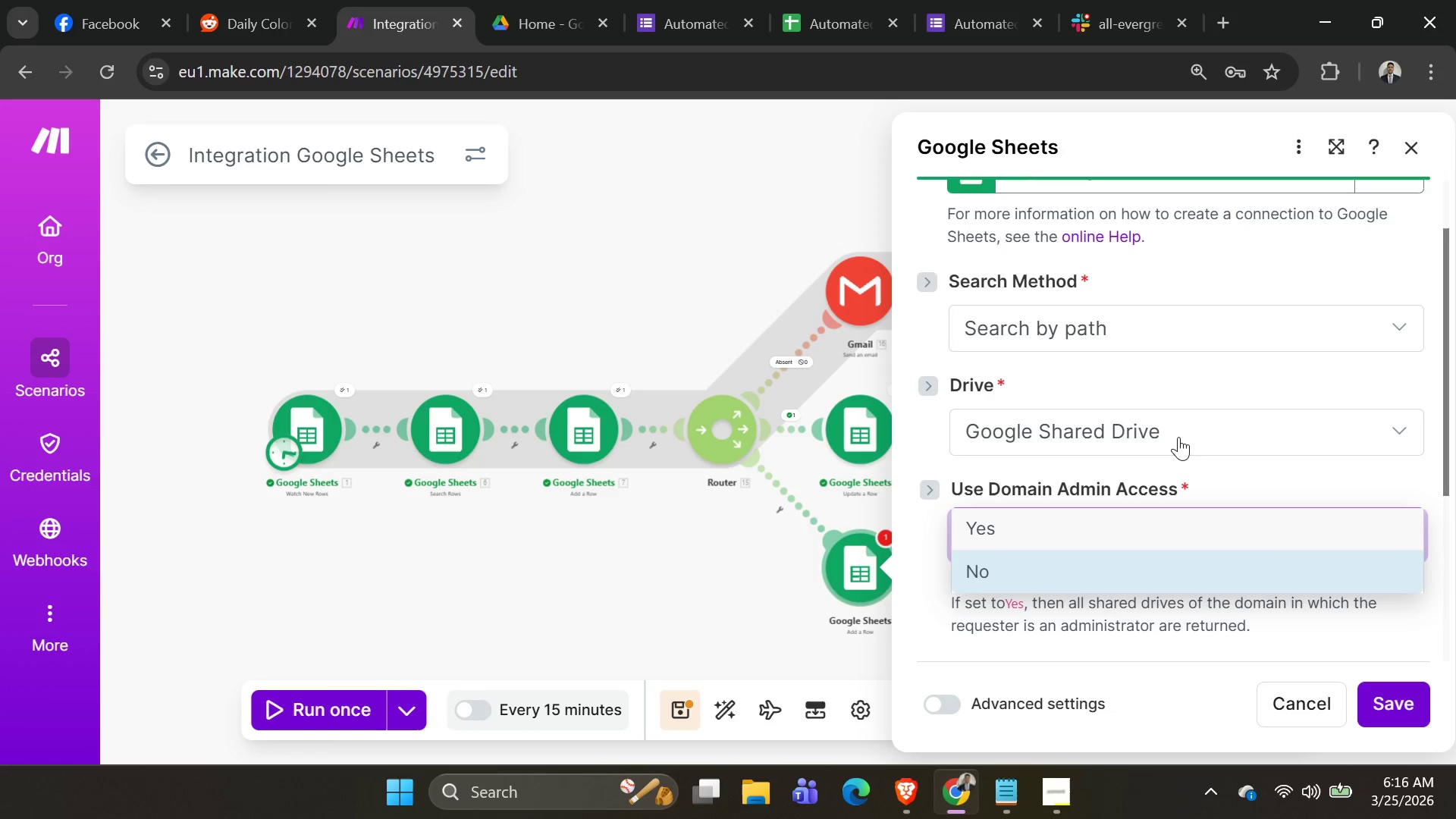 
scroll: coordinate [1120, 403], scroll_direction: up, amount: 3.0
 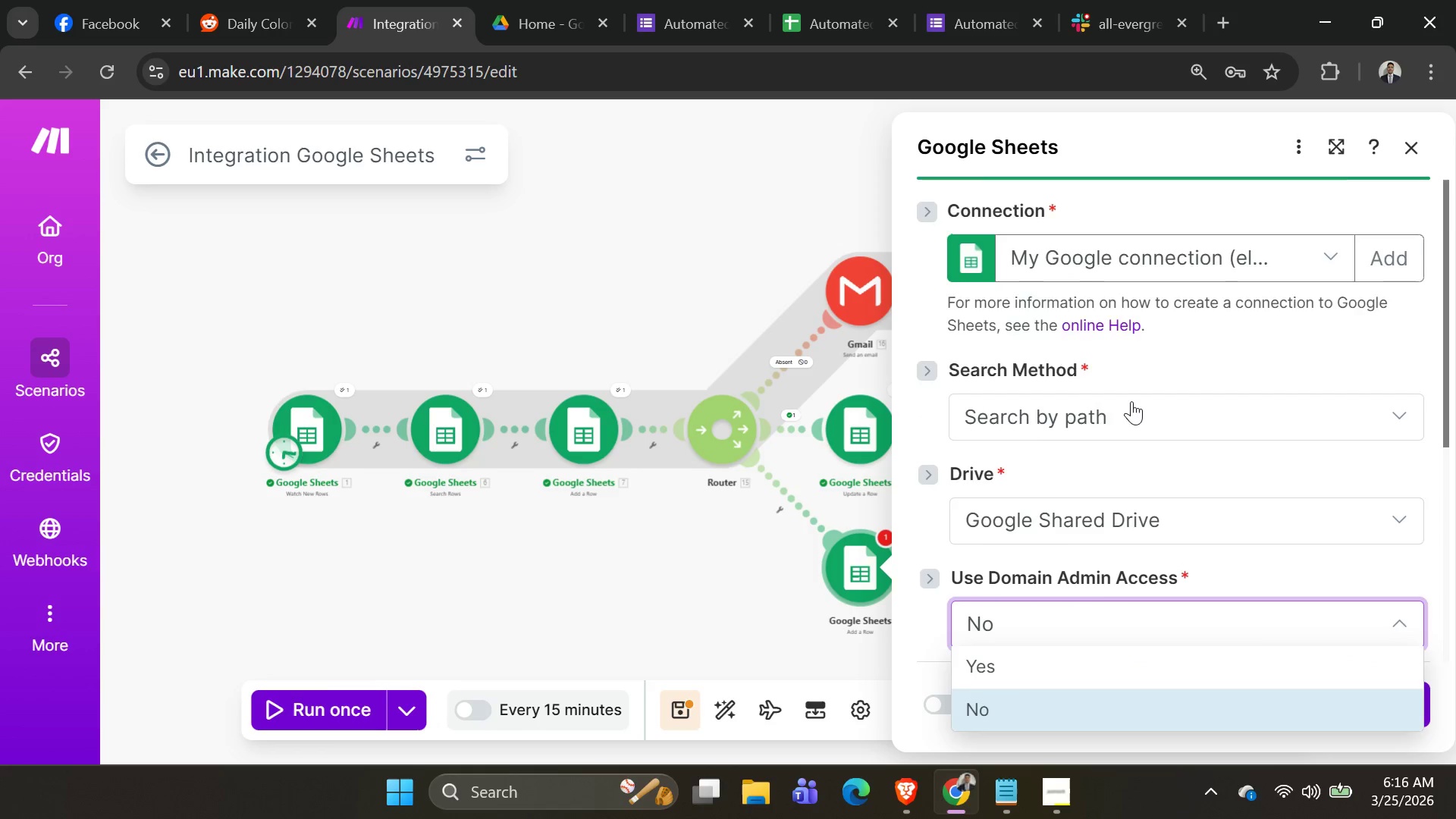 
scroll: coordinate [1131, 401], scroll_direction: down, amount: 1.0
 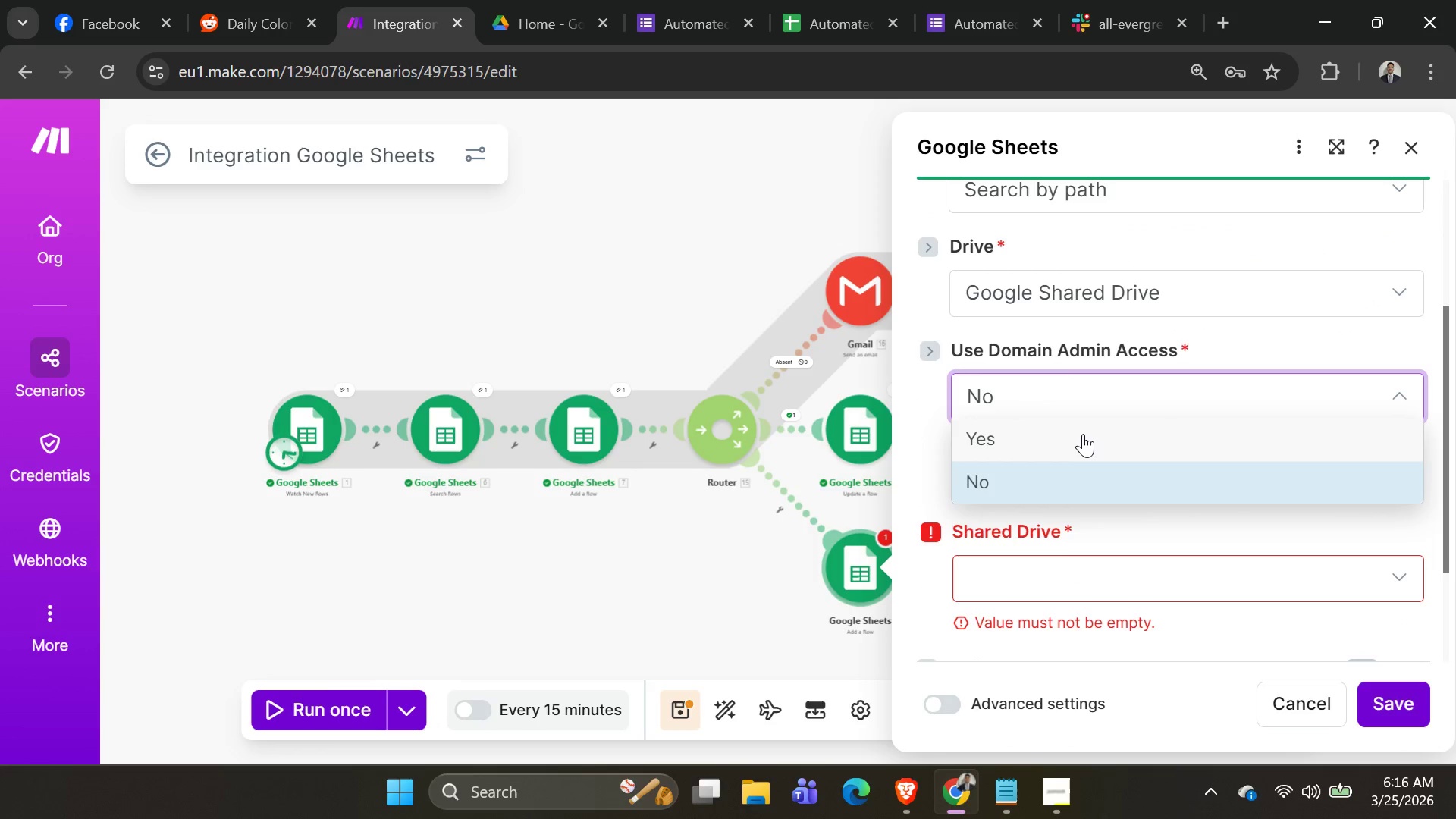 
left_click([1077, 438])
 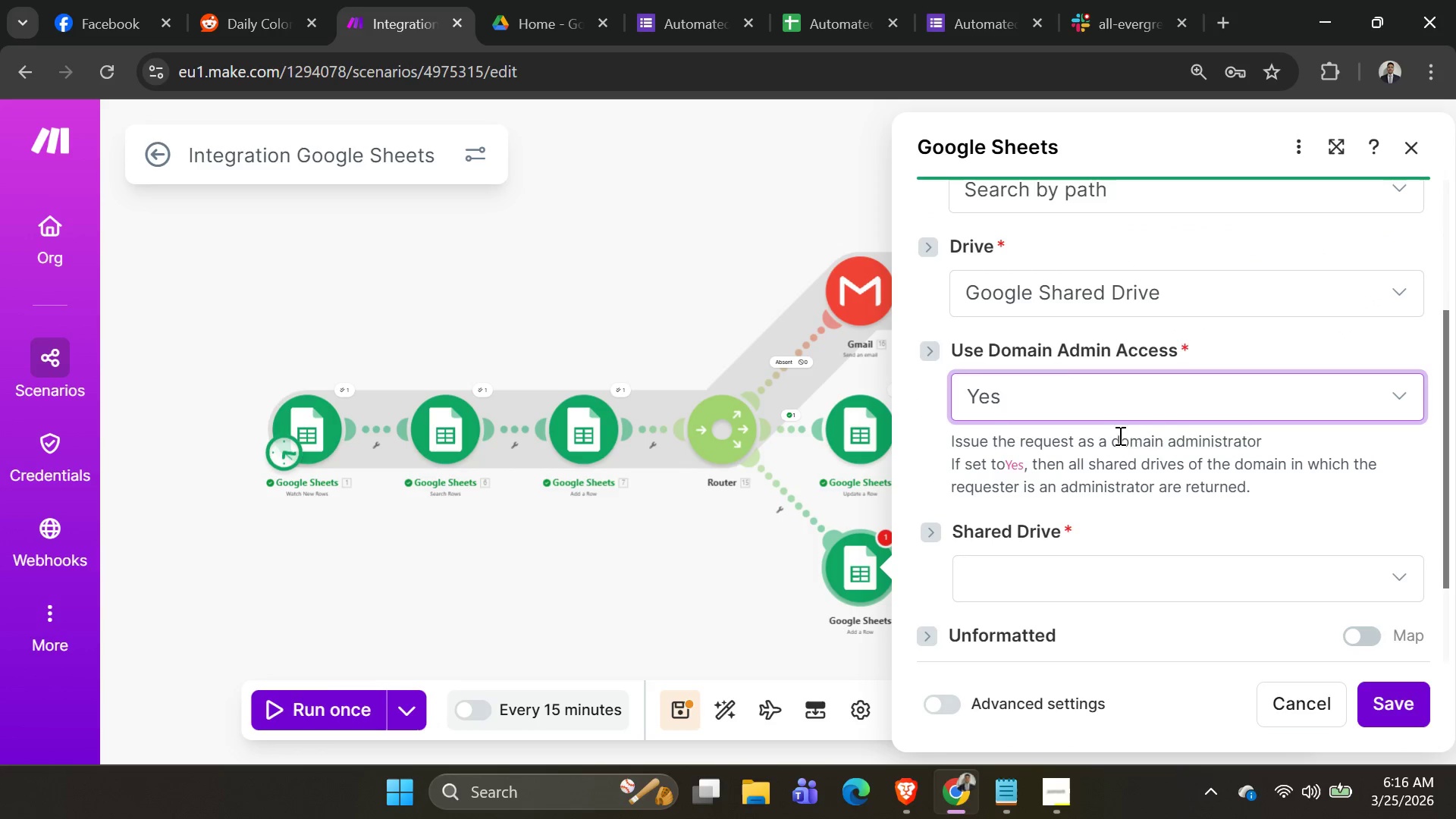 
scroll: coordinate [1139, 433], scroll_direction: down, amount: 2.0
 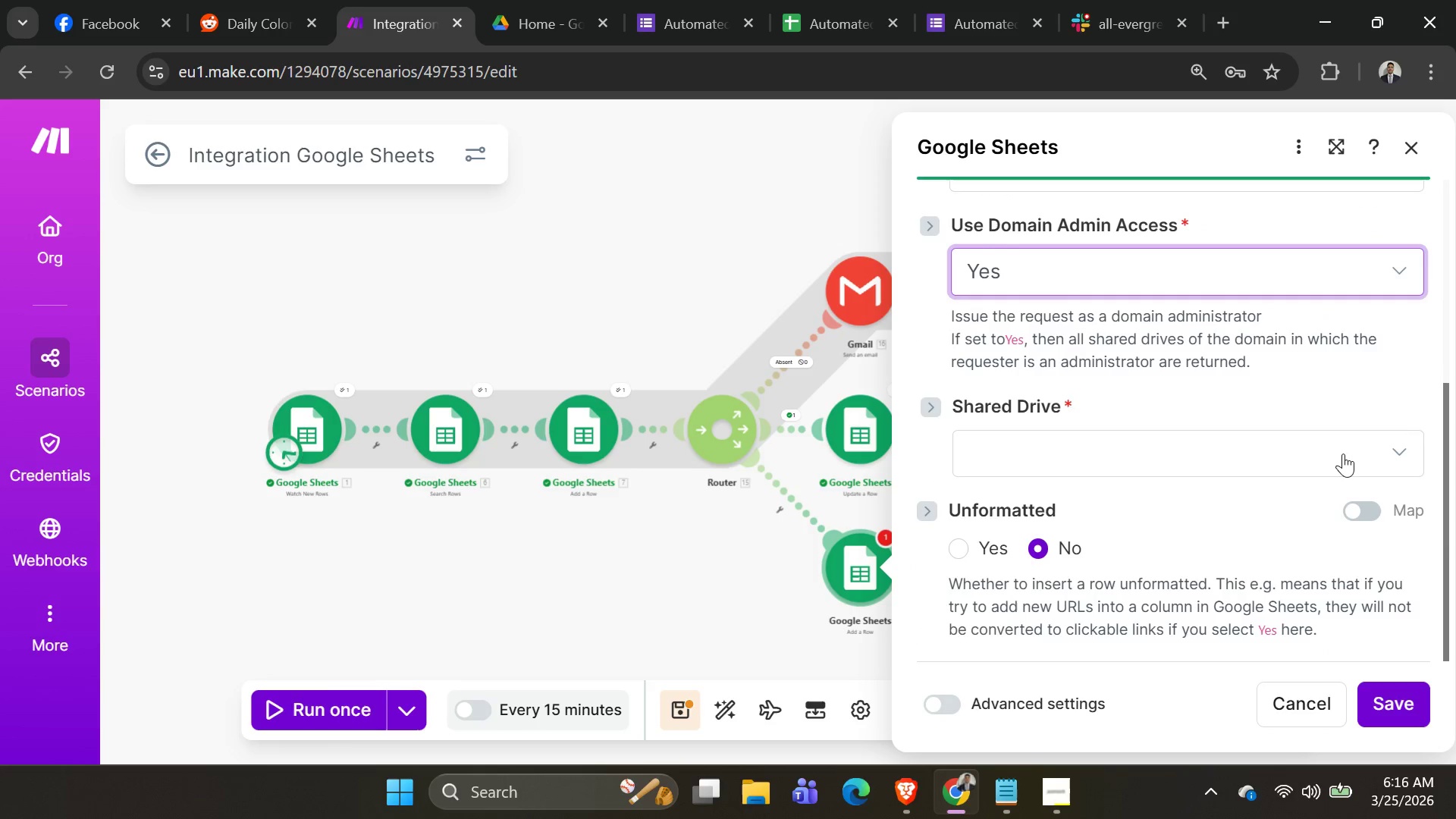 
left_click([1350, 450])
 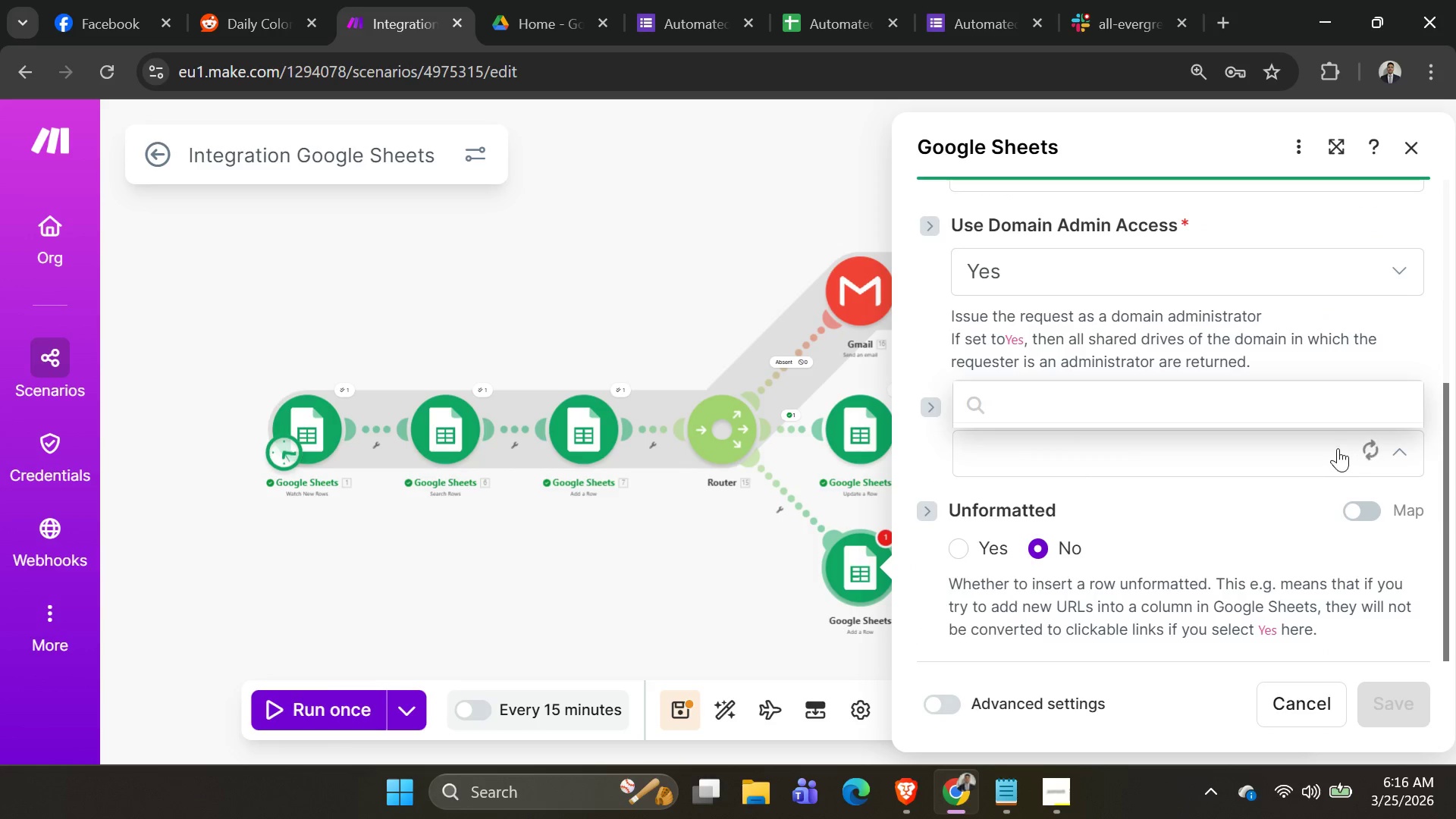 
scroll: coordinate [1210, 367], scroll_direction: up, amount: 7.0
 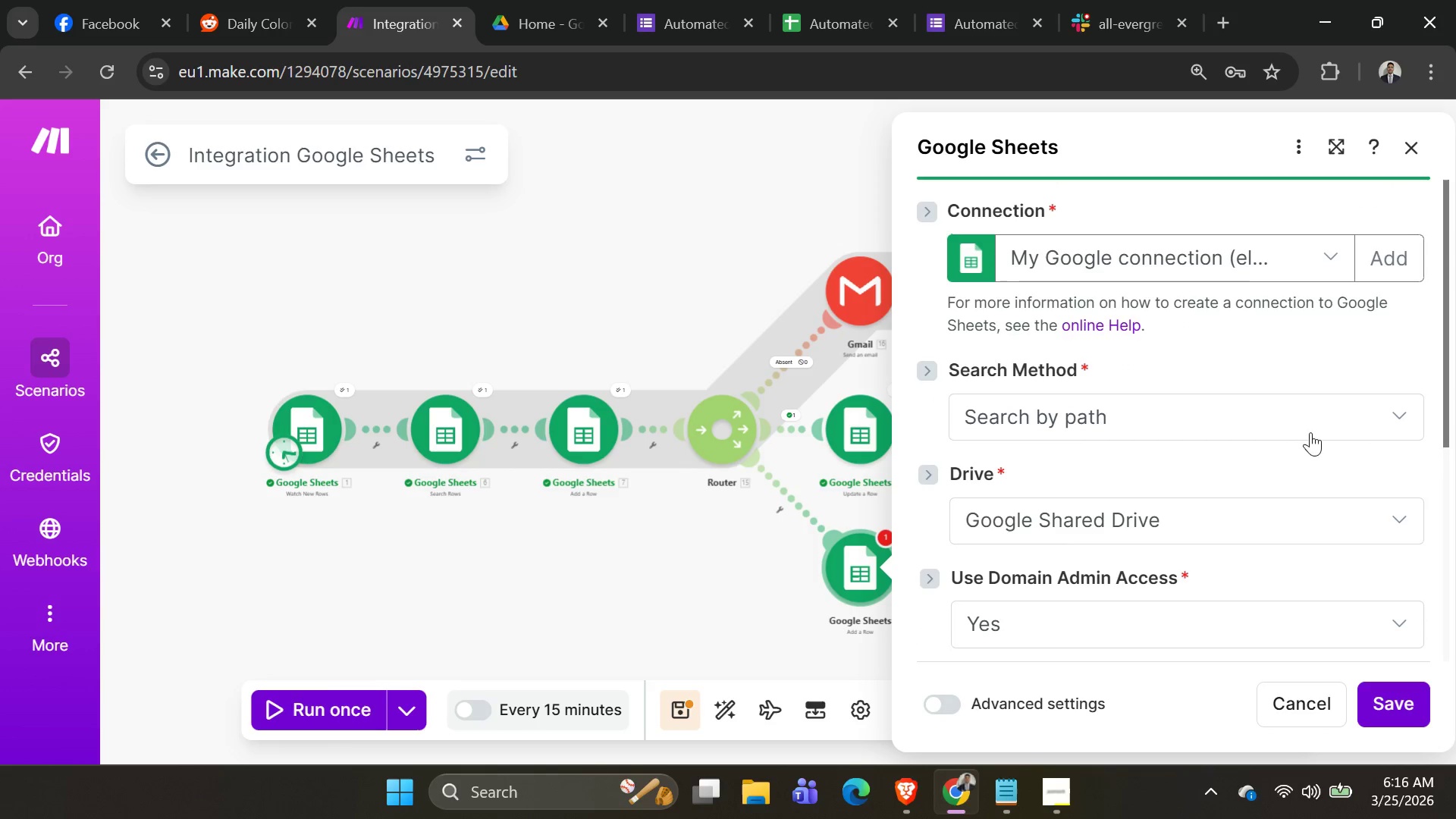 
left_click([1346, 416])
 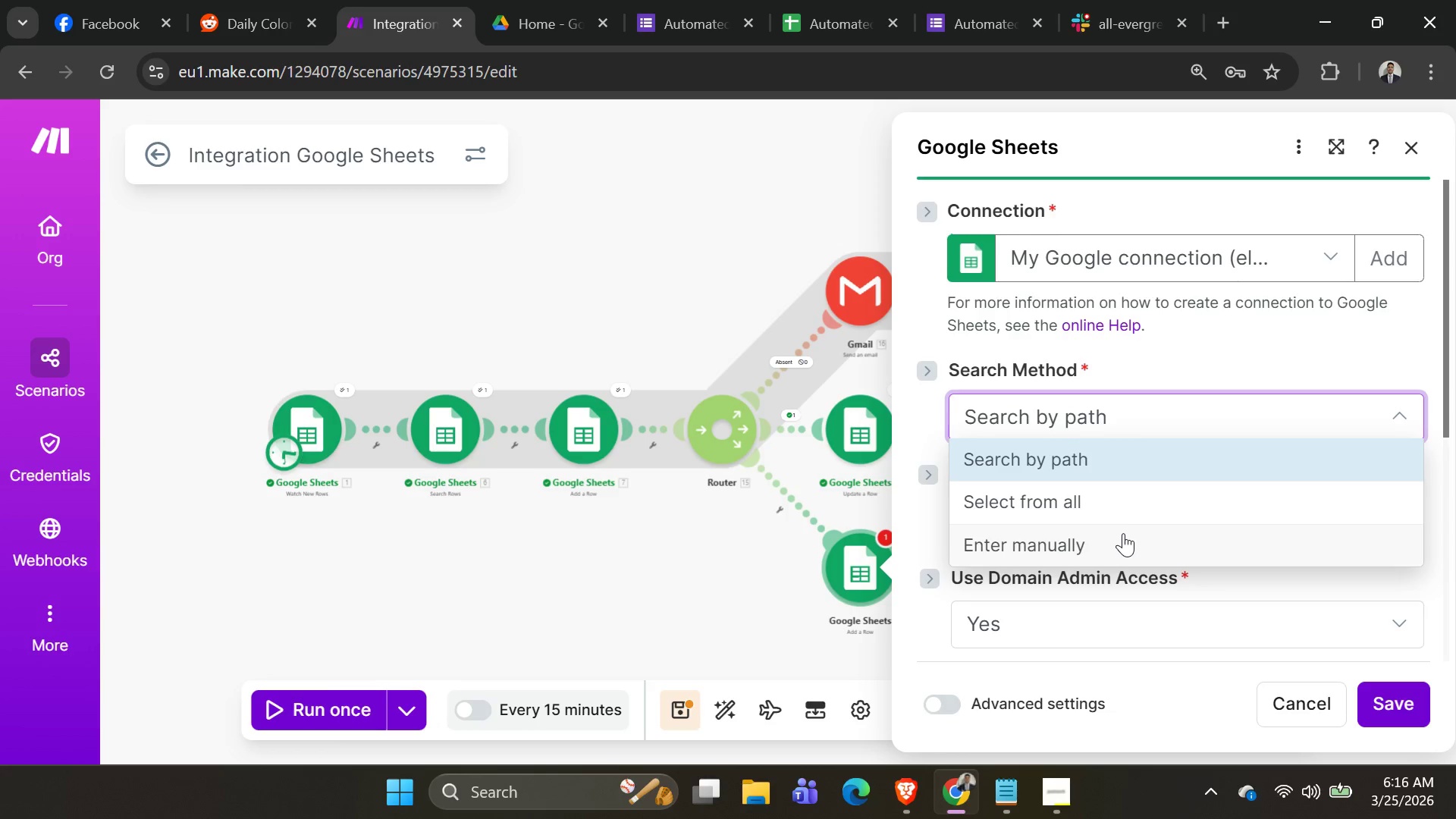 
left_click([1137, 509])
 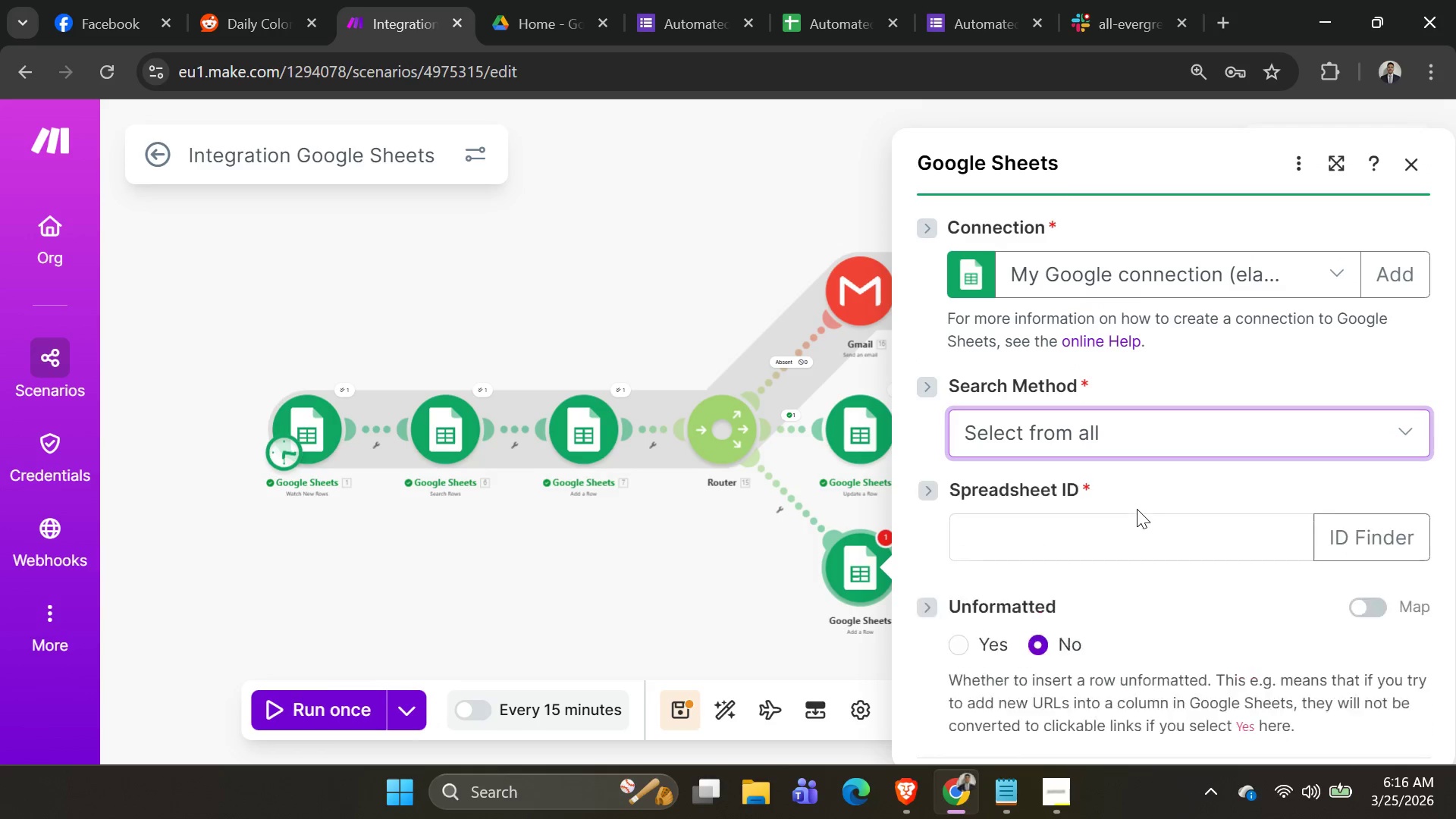 
scroll: coordinate [1144, 497], scroll_direction: down, amount: 3.0
 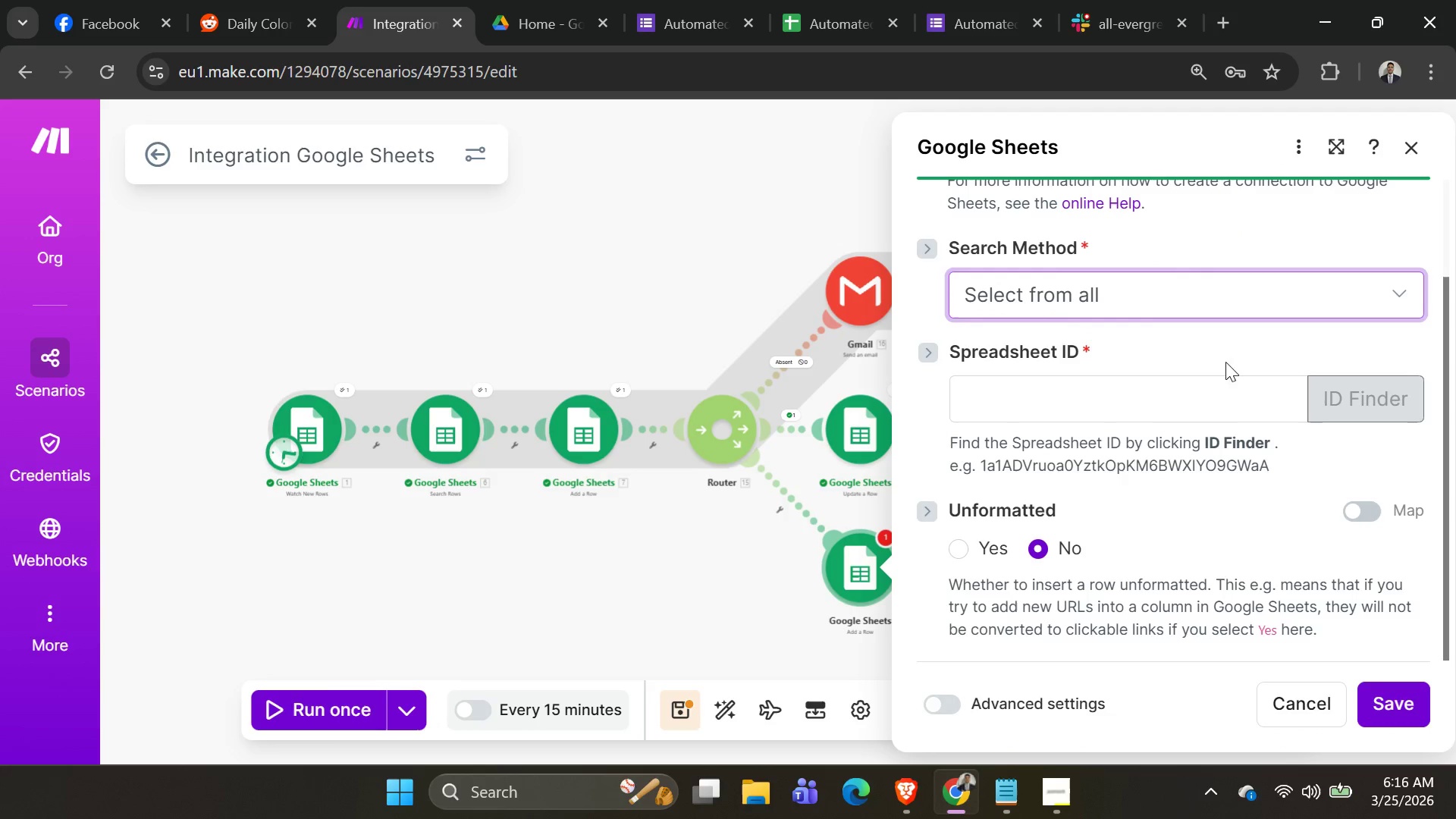 
left_click([1200, 300])
 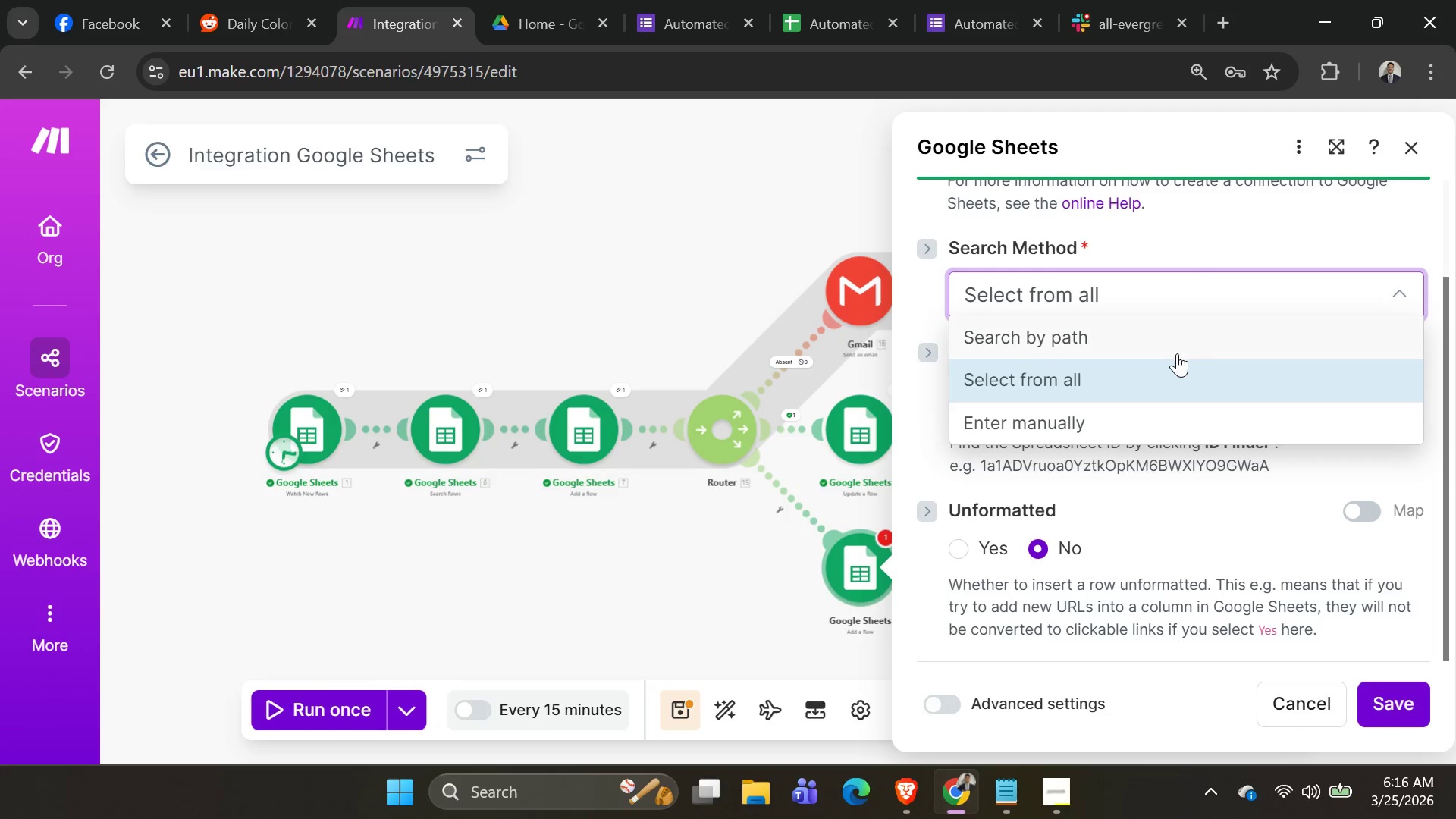 
left_click([1177, 353])
 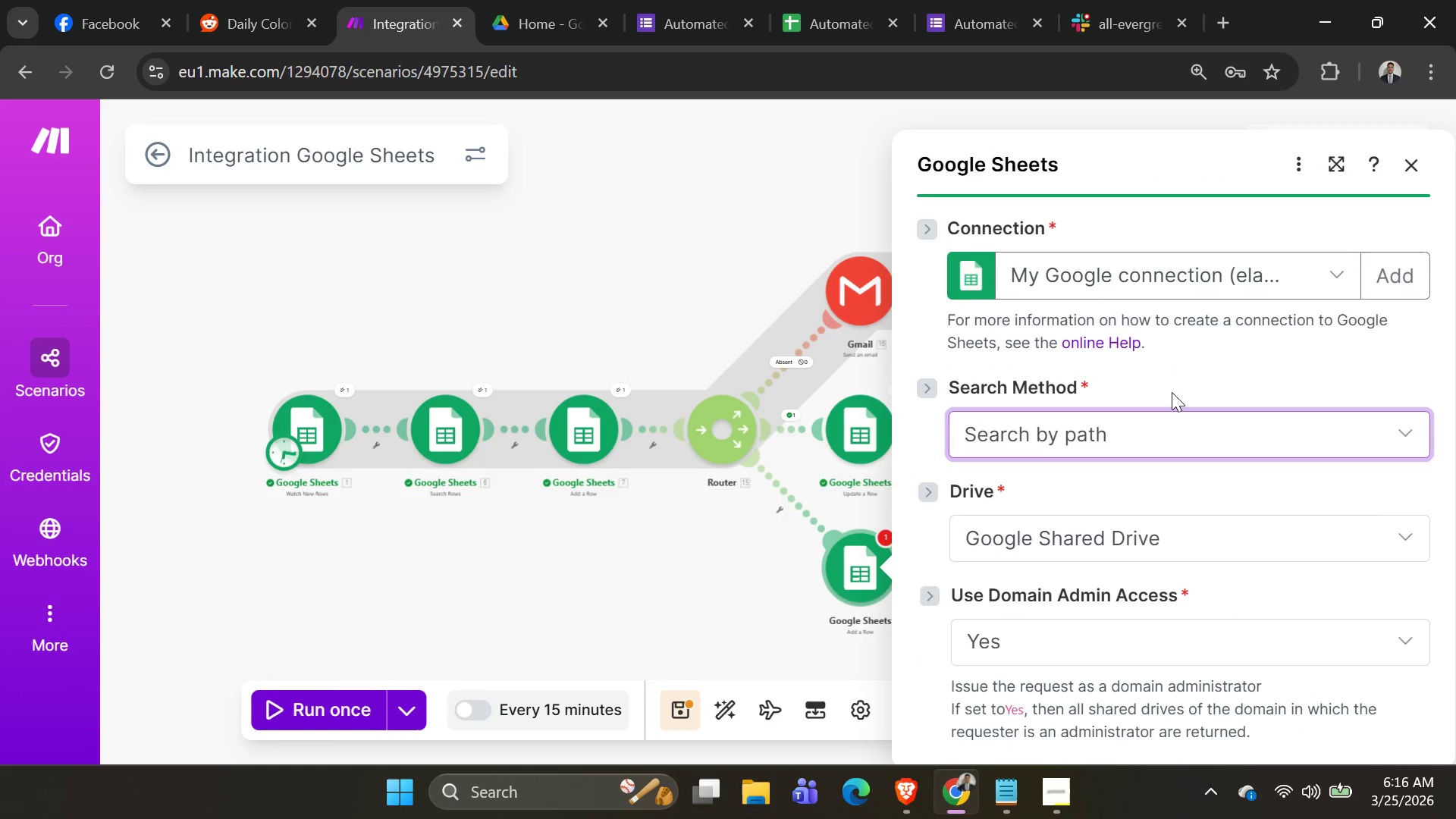 
scroll: coordinate [1172, 393], scroll_direction: down, amount: 2.0
 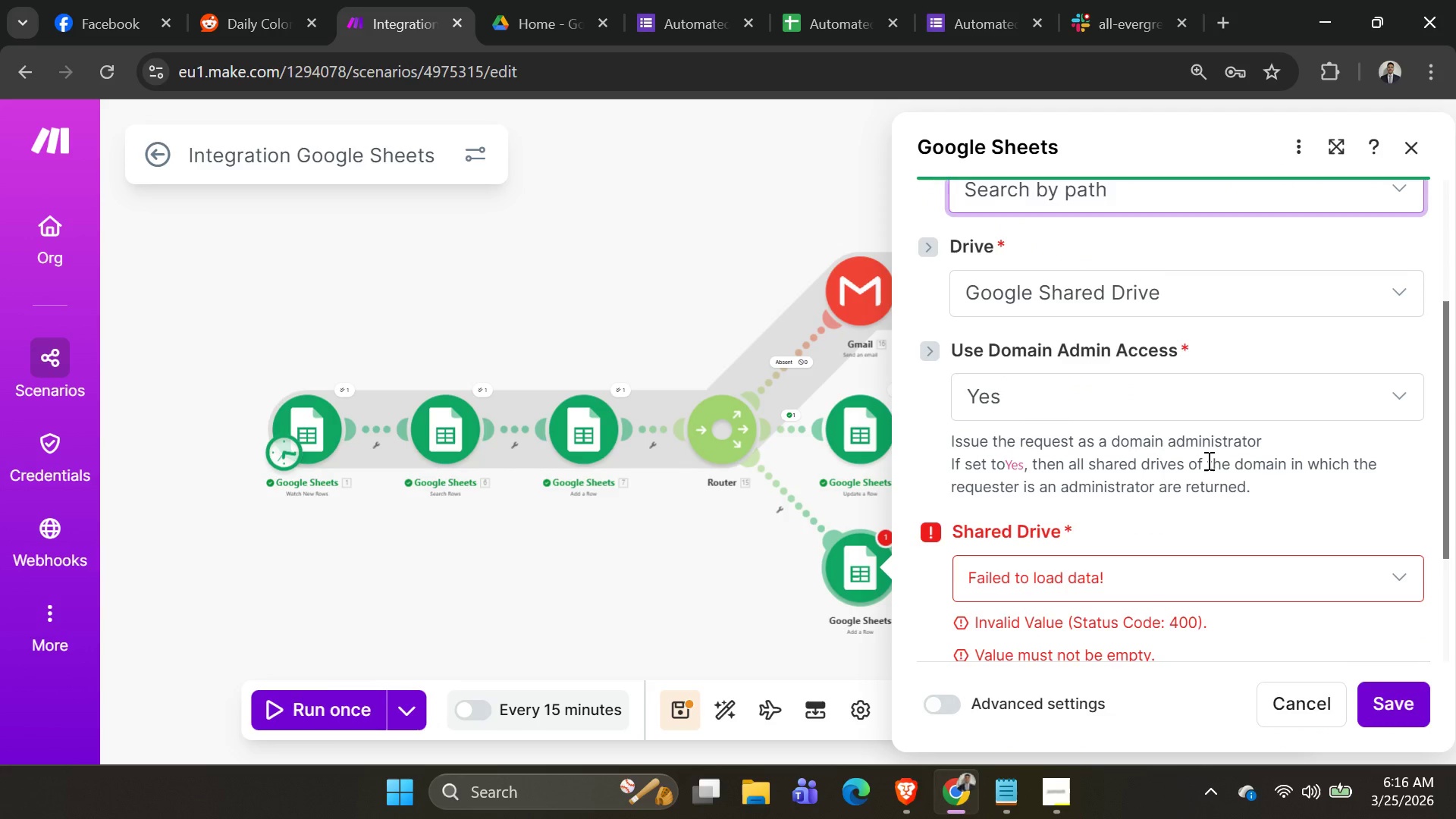 
double_click([1216, 516])
 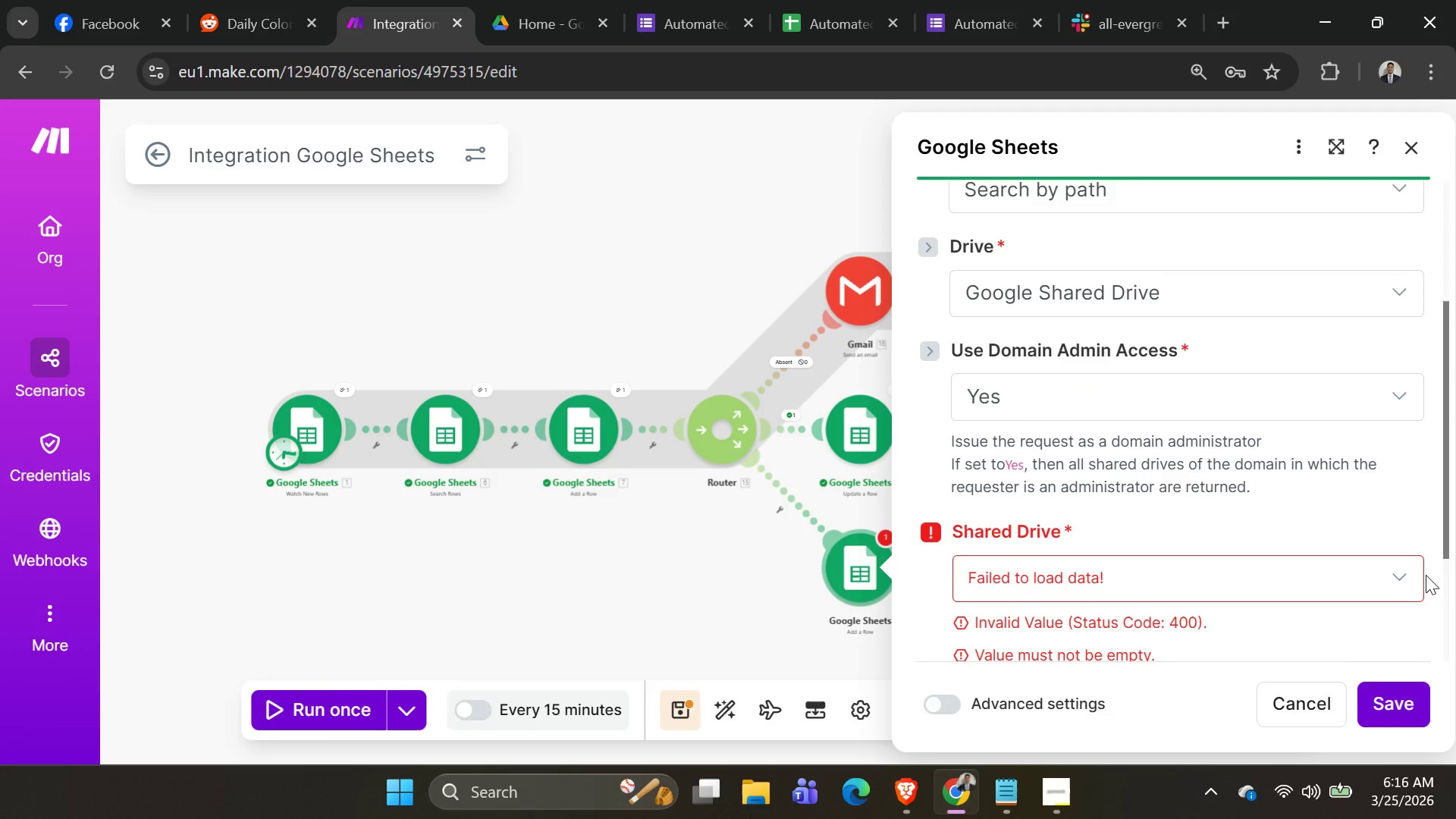 
left_click([1385, 574])
 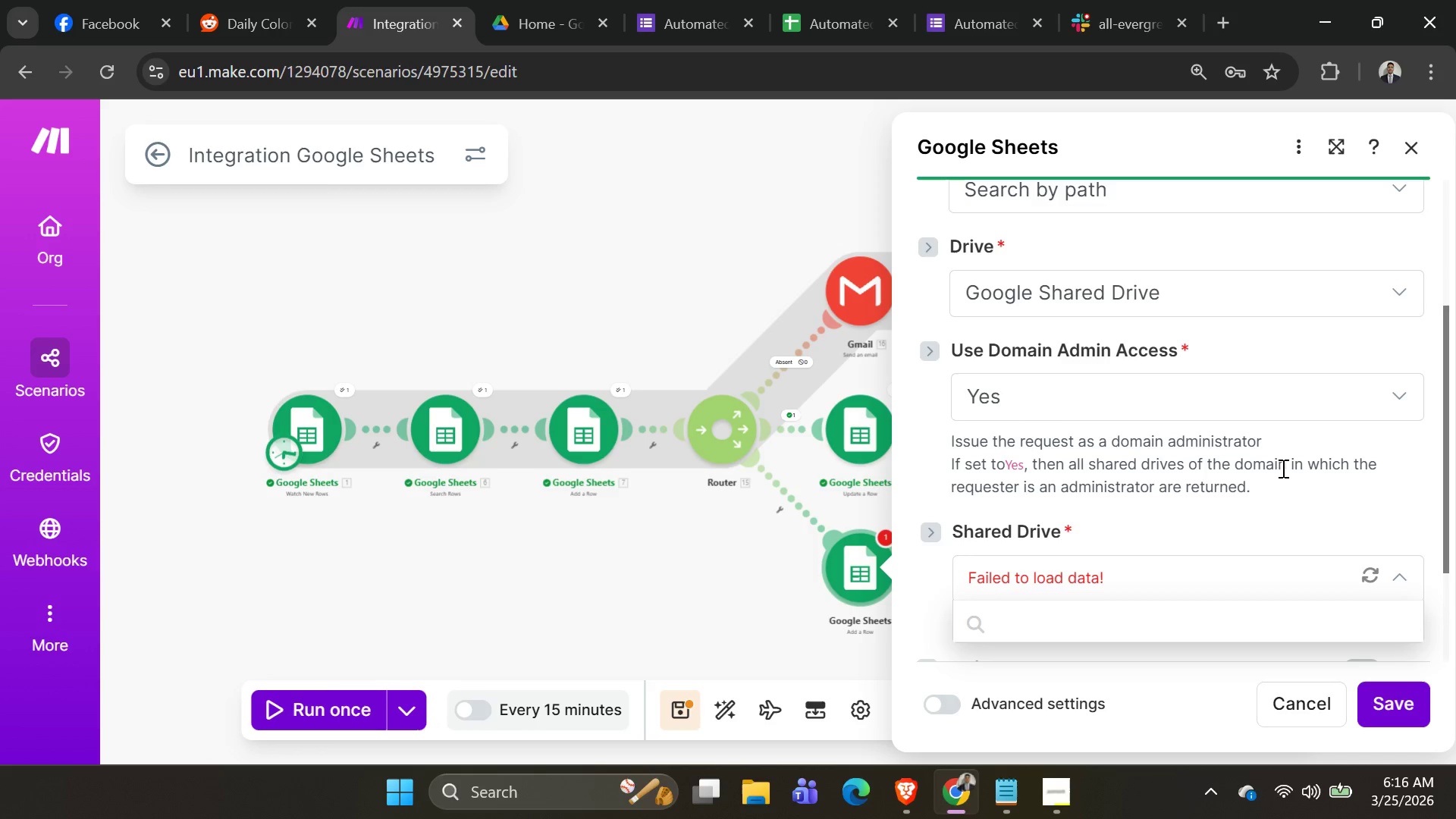 
scroll: coordinate [1288, 473], scroll_direction: down, amount: 2.0
 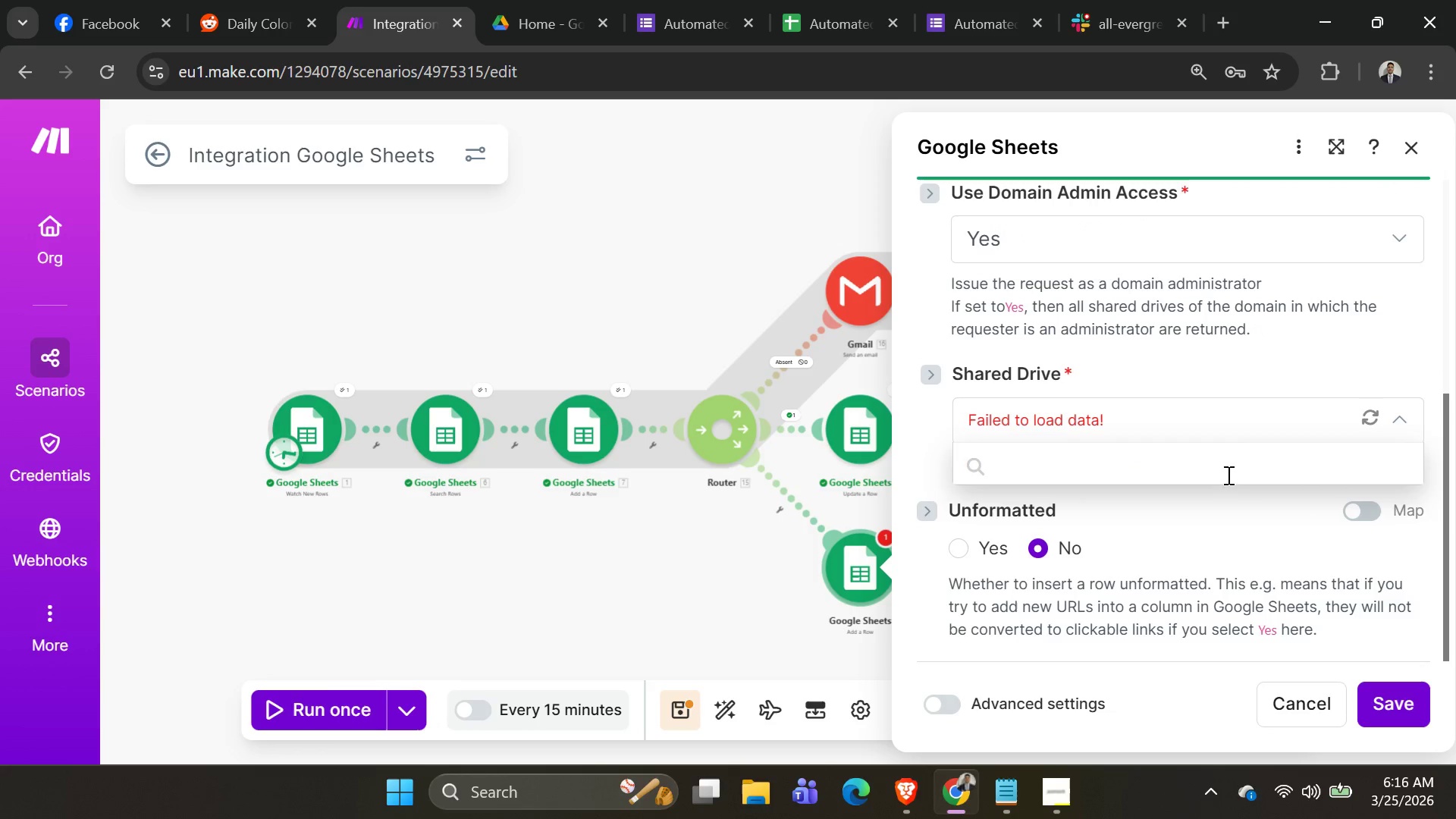 
left_click([1211, 466])
 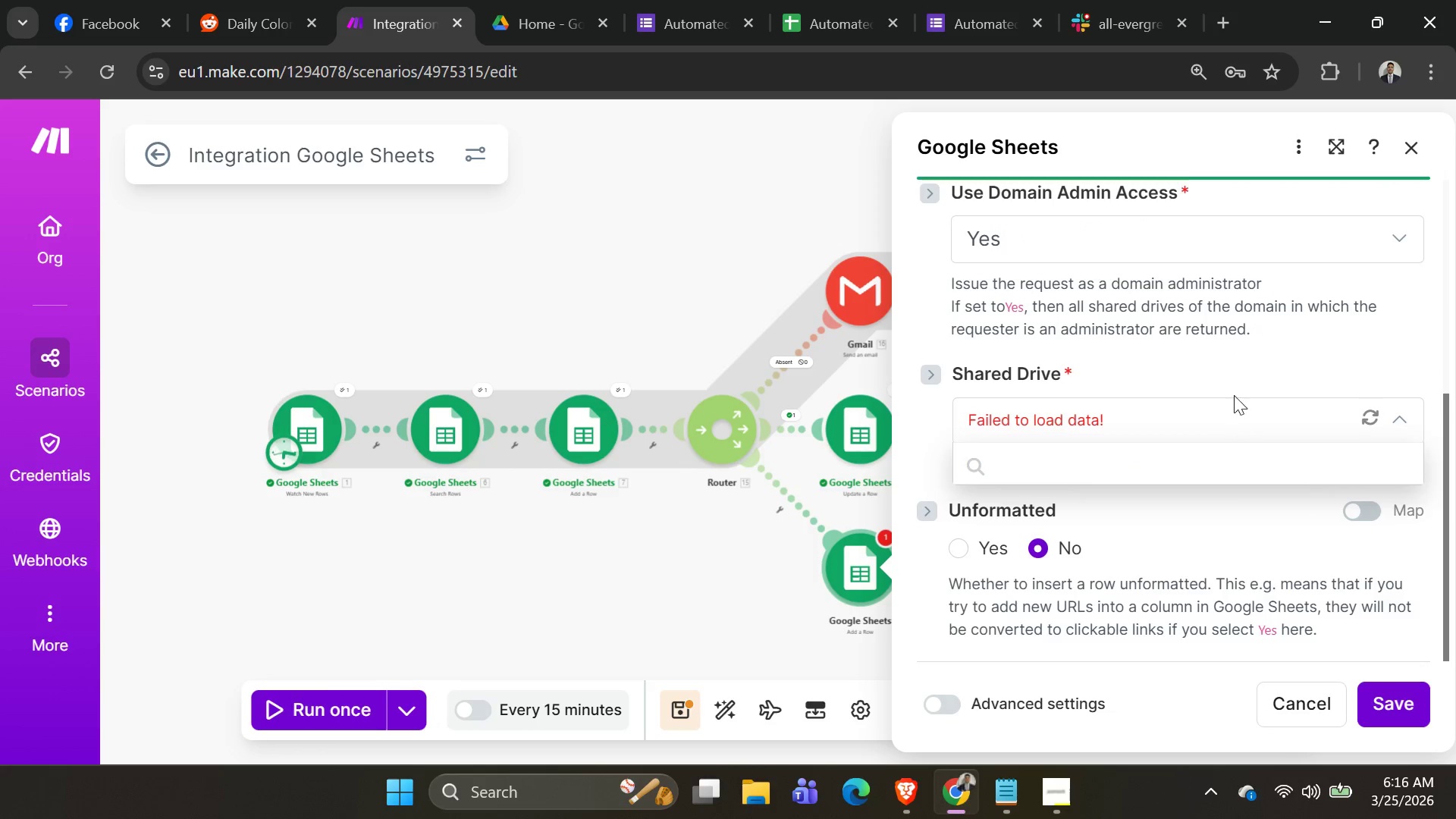 
left_click([1225, 362])
 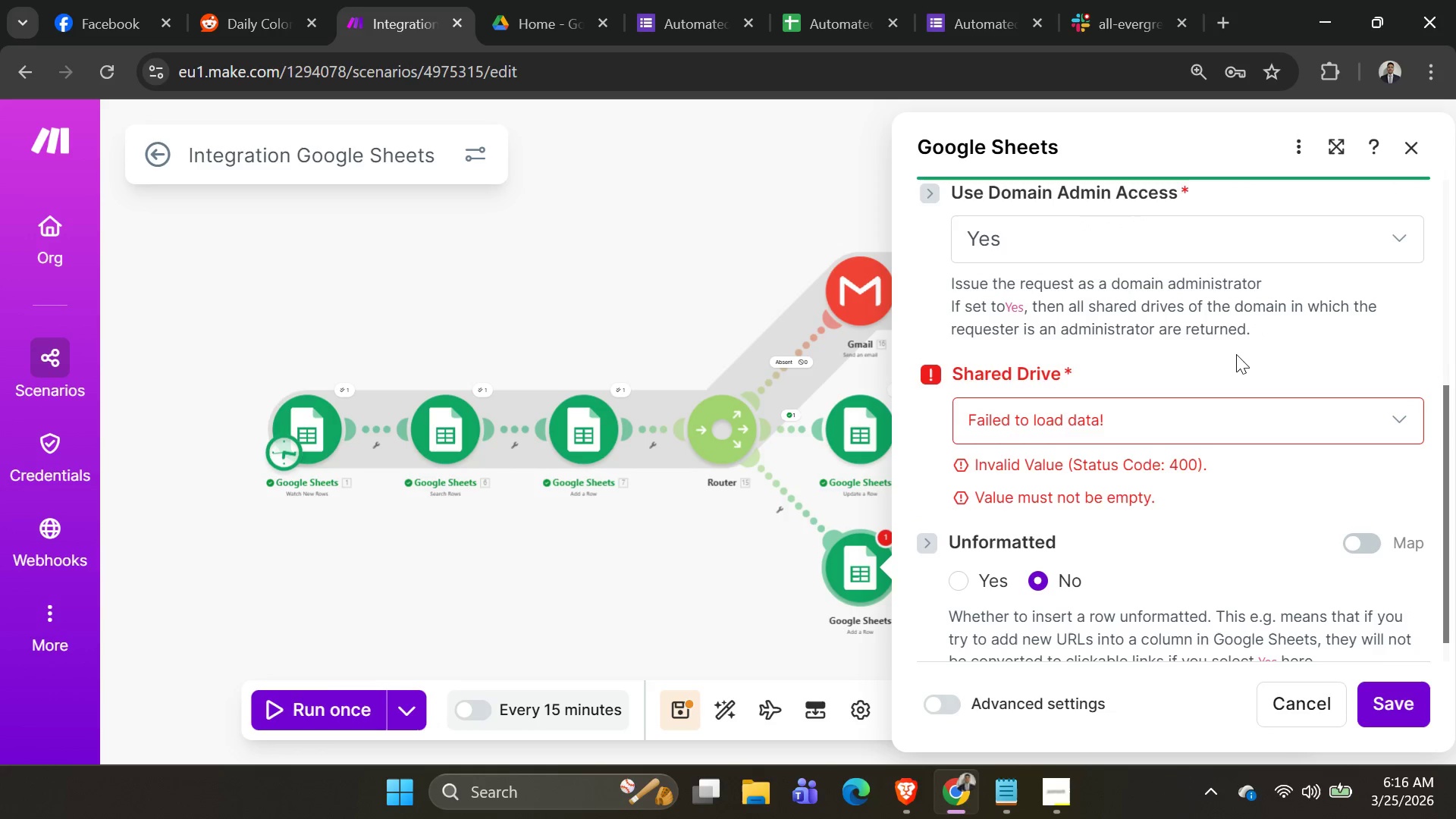 
scroll: coordinate [1235, 335], scroll_direction: up, amount: 1.0
 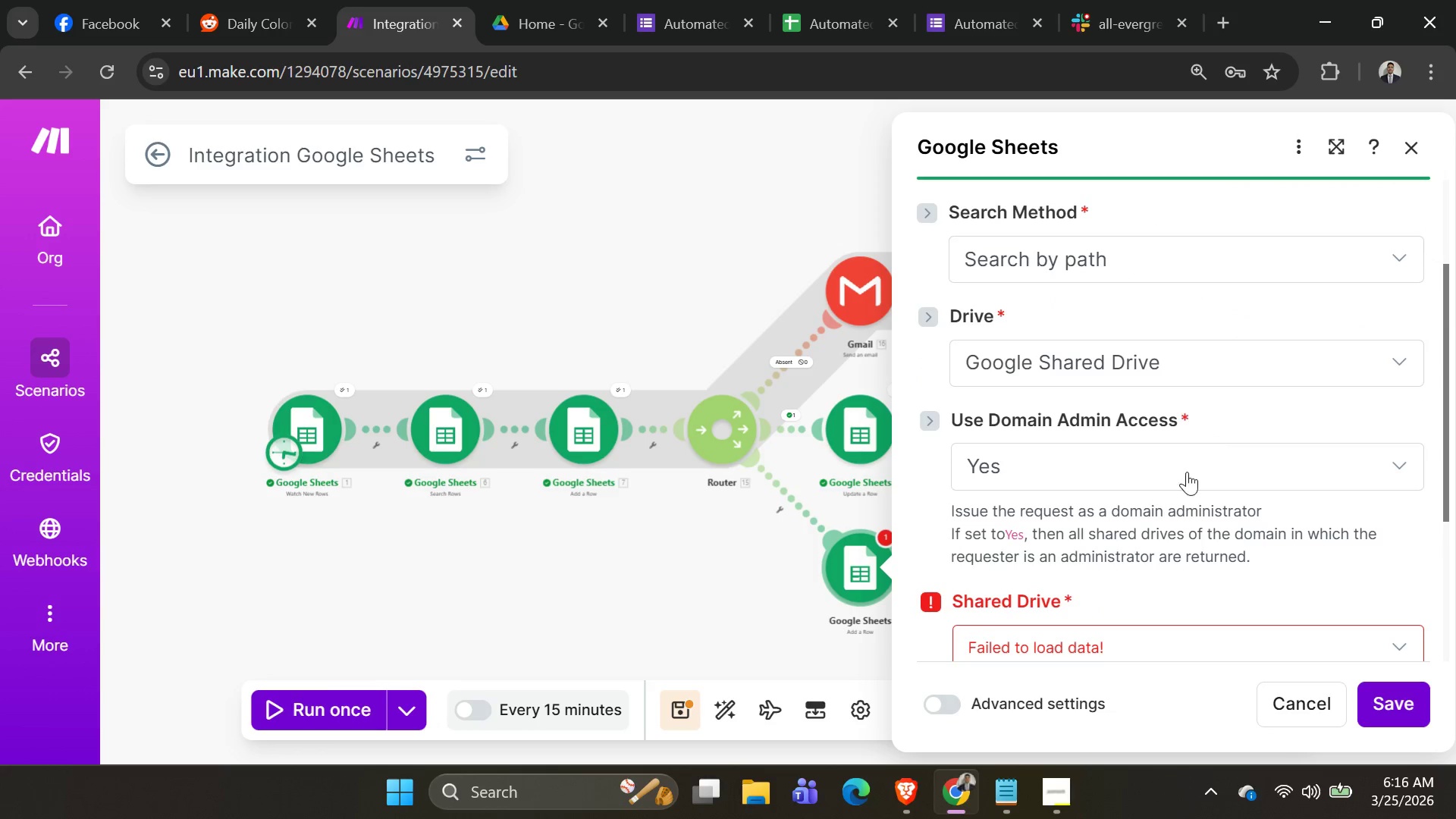 
left_click([1184, 475])
 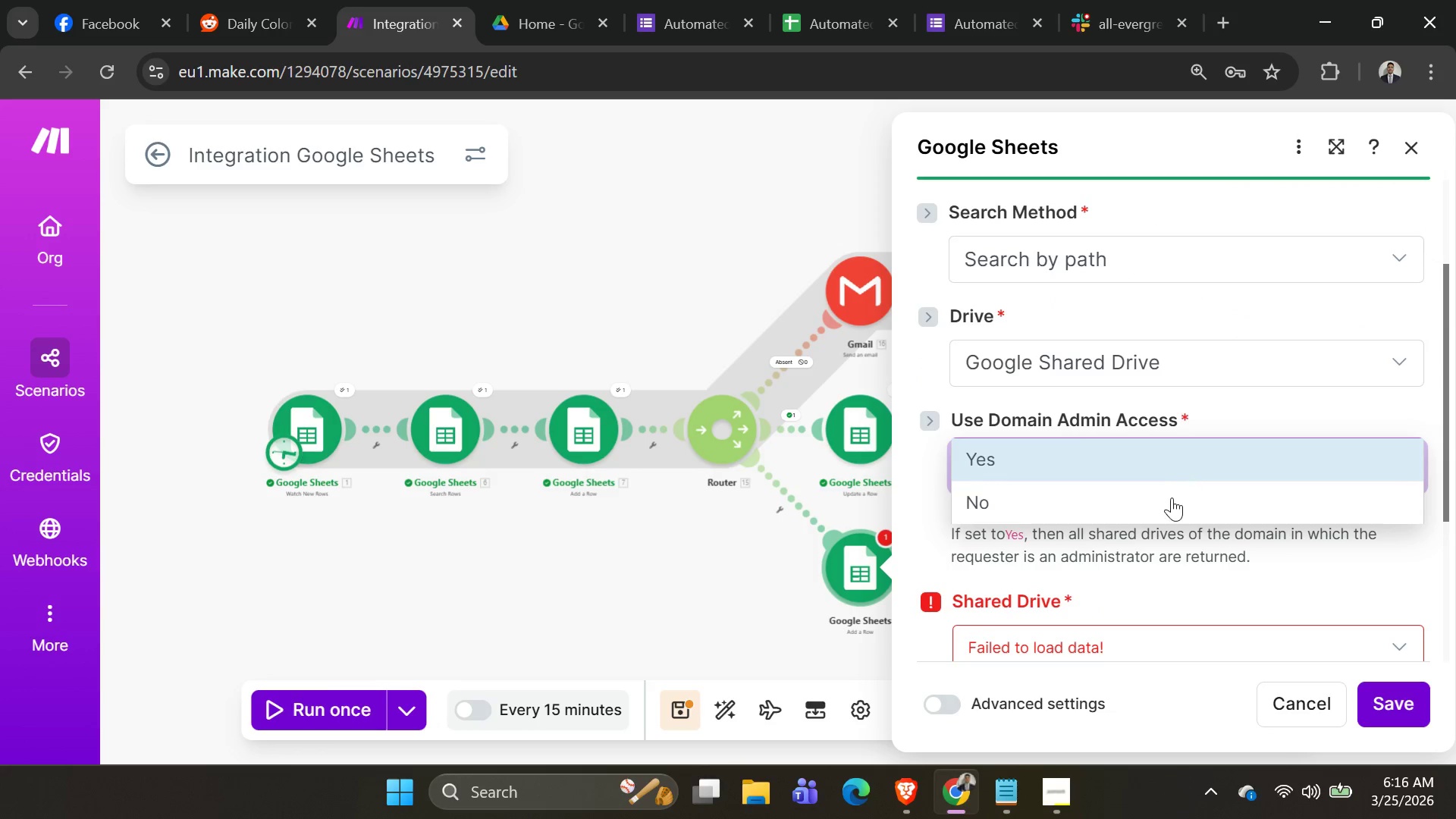 
left_click([1172, 497])
 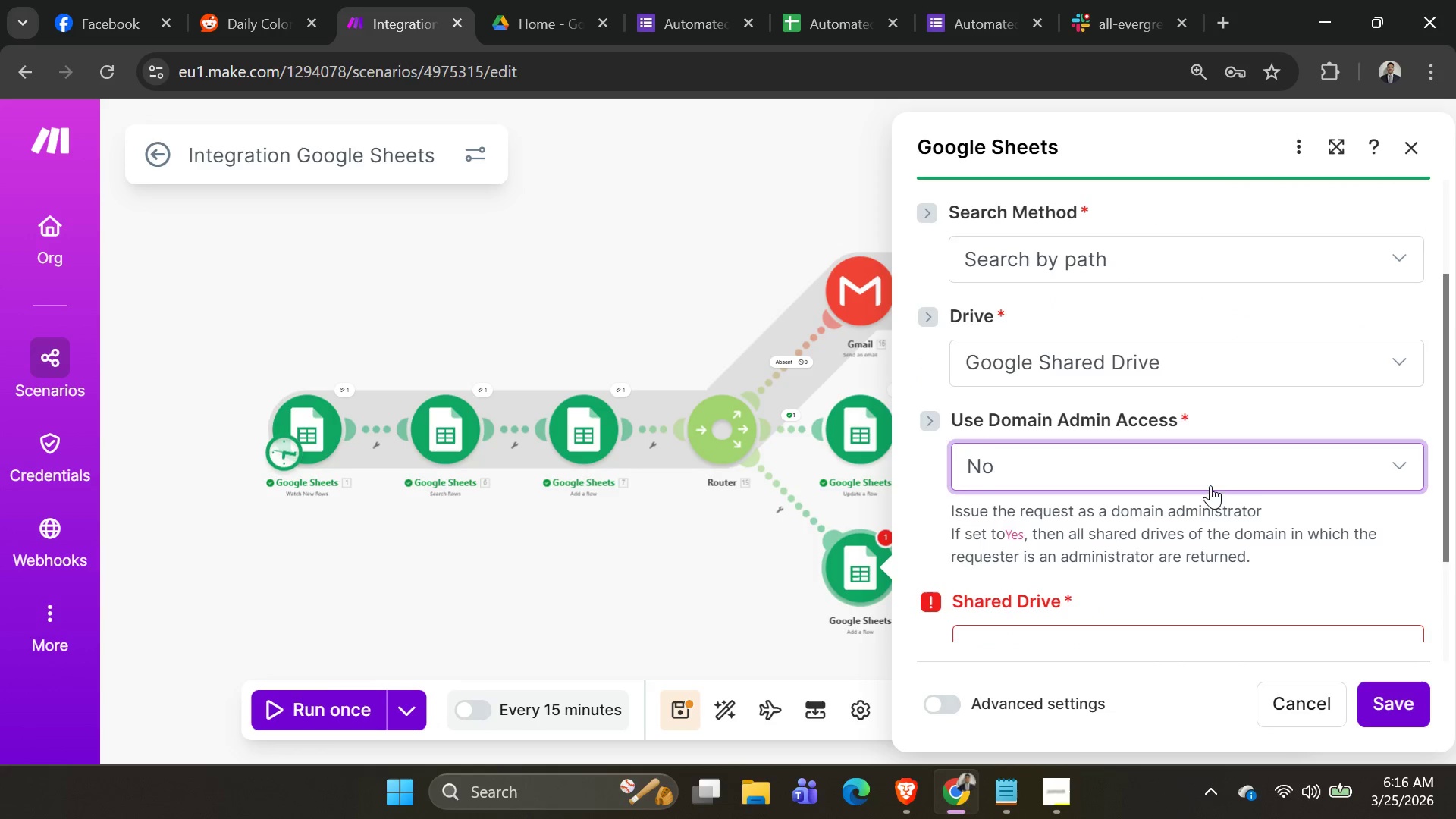 
scroll: coordinate [1221, 485], scroll_direction: none, amount: 0.0
 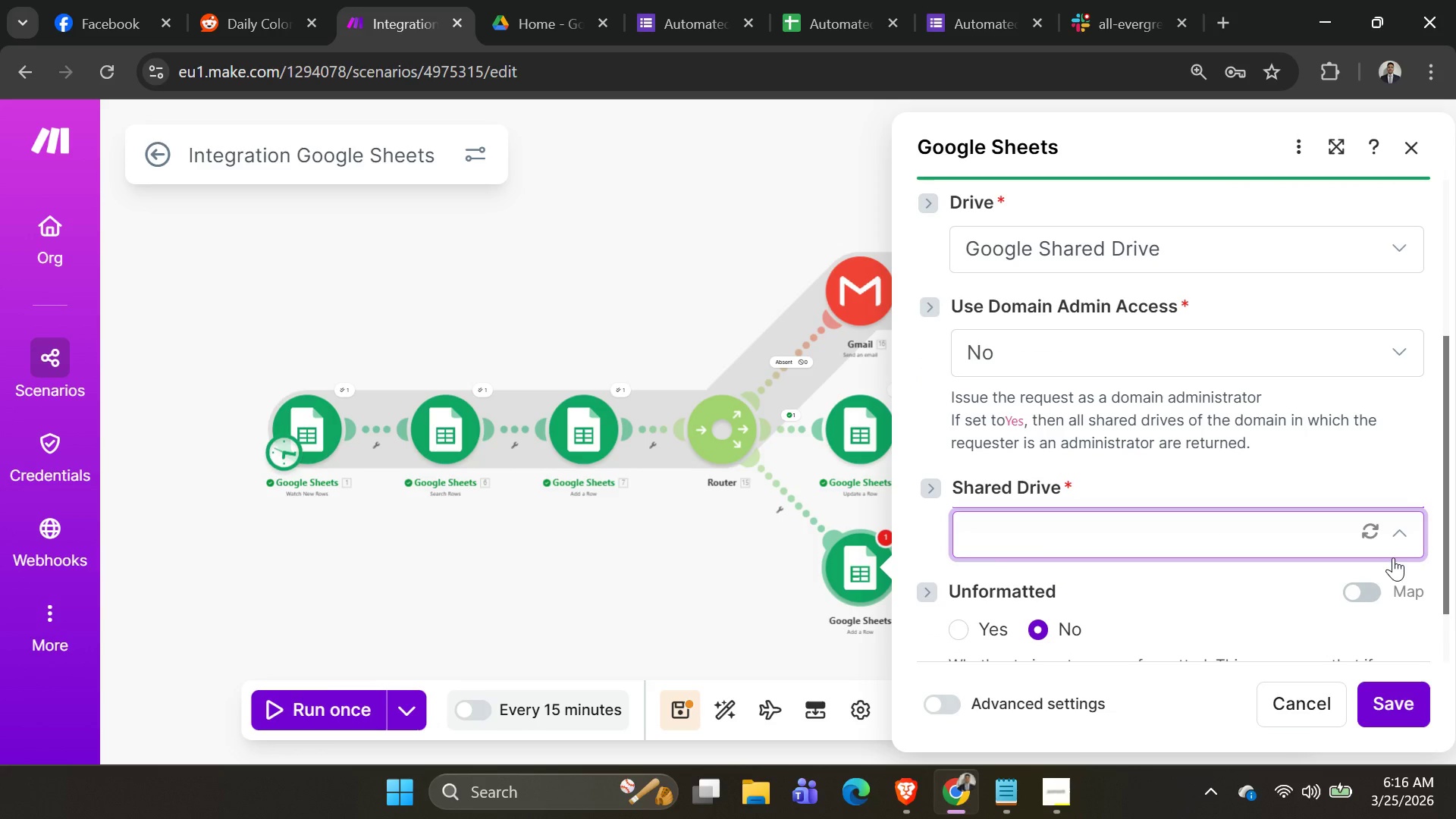 
left_click([1400, 535])
 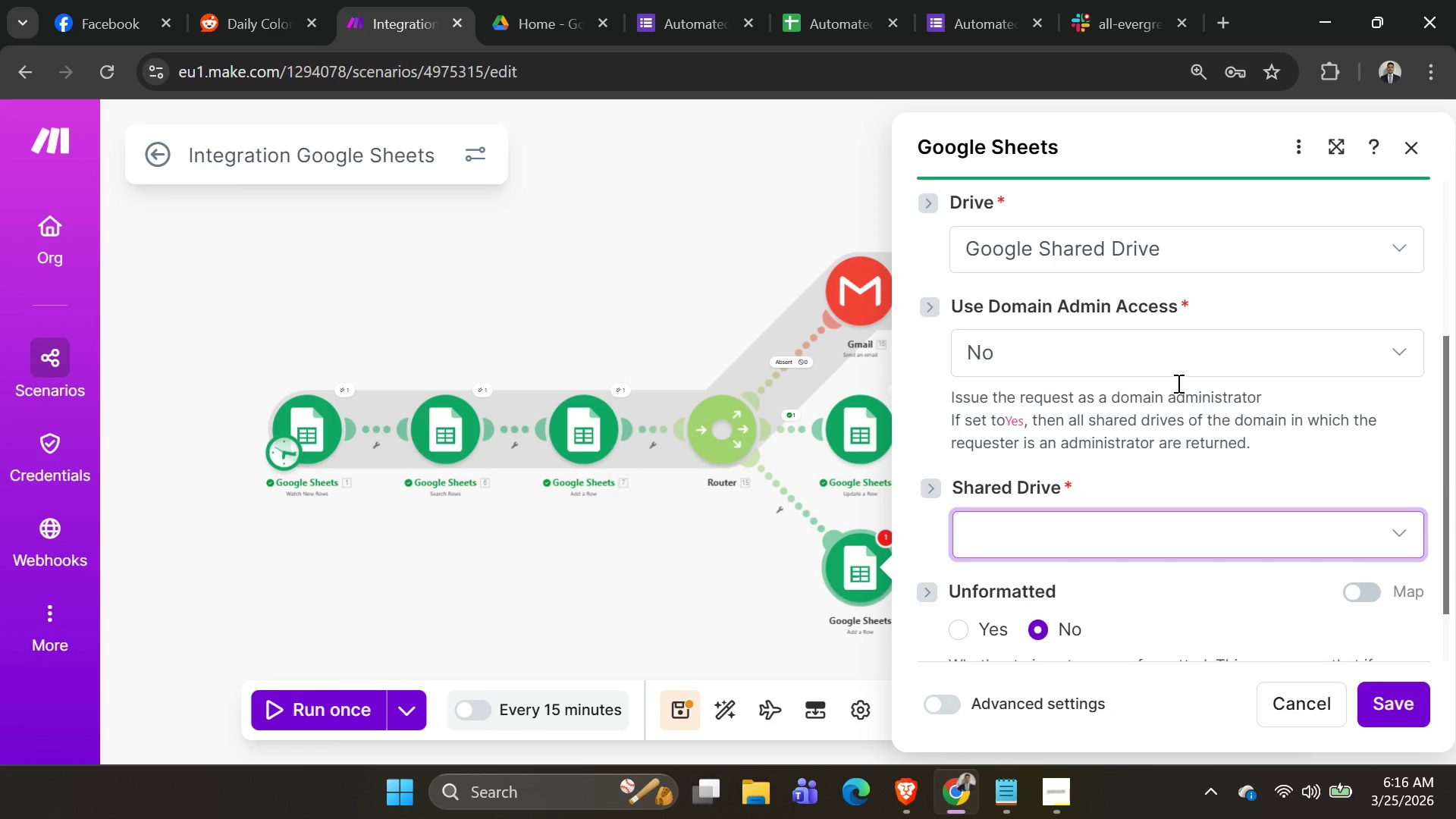 
left_click([1164, 369])
 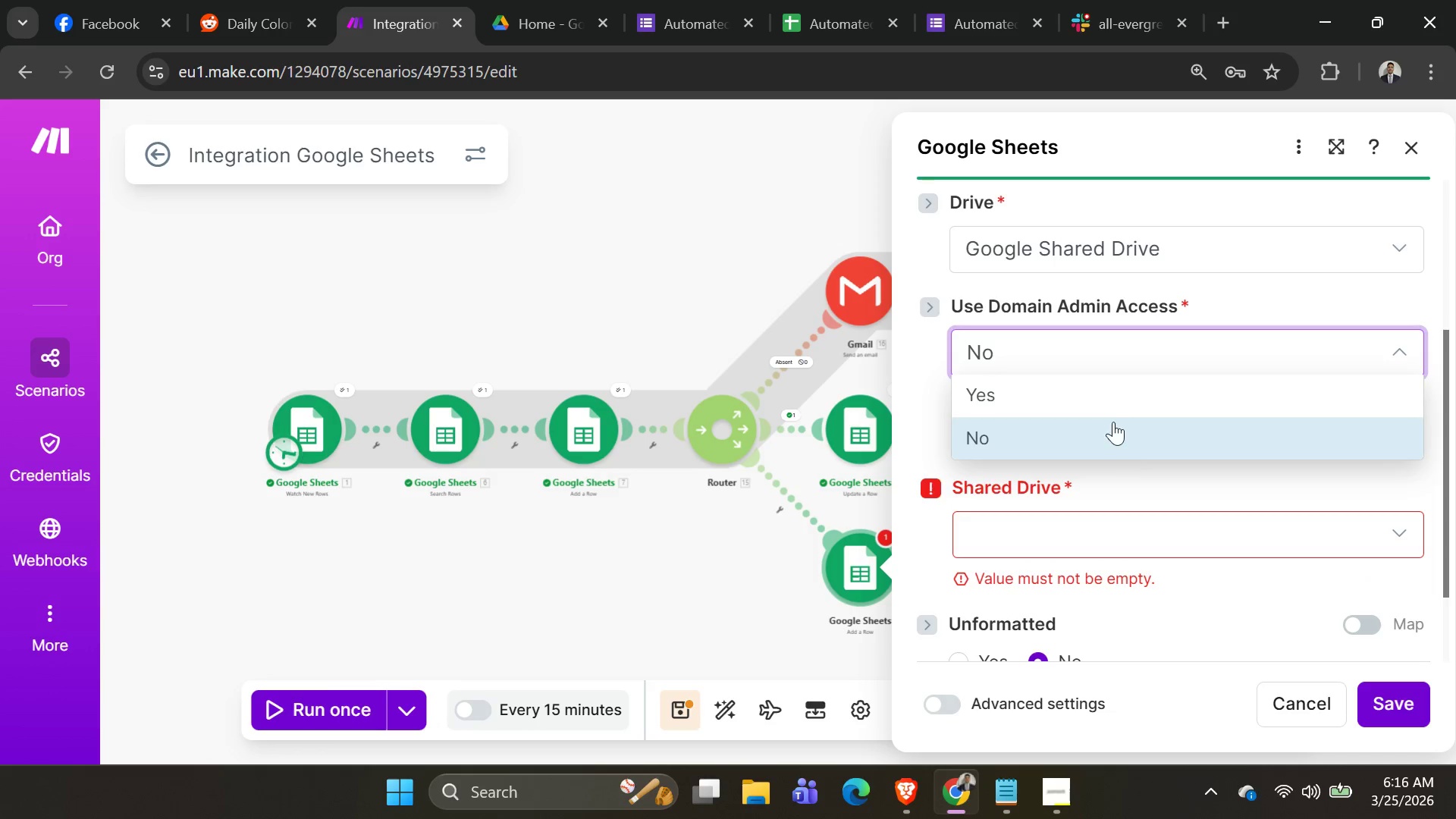 
left_click([1112, 406])
 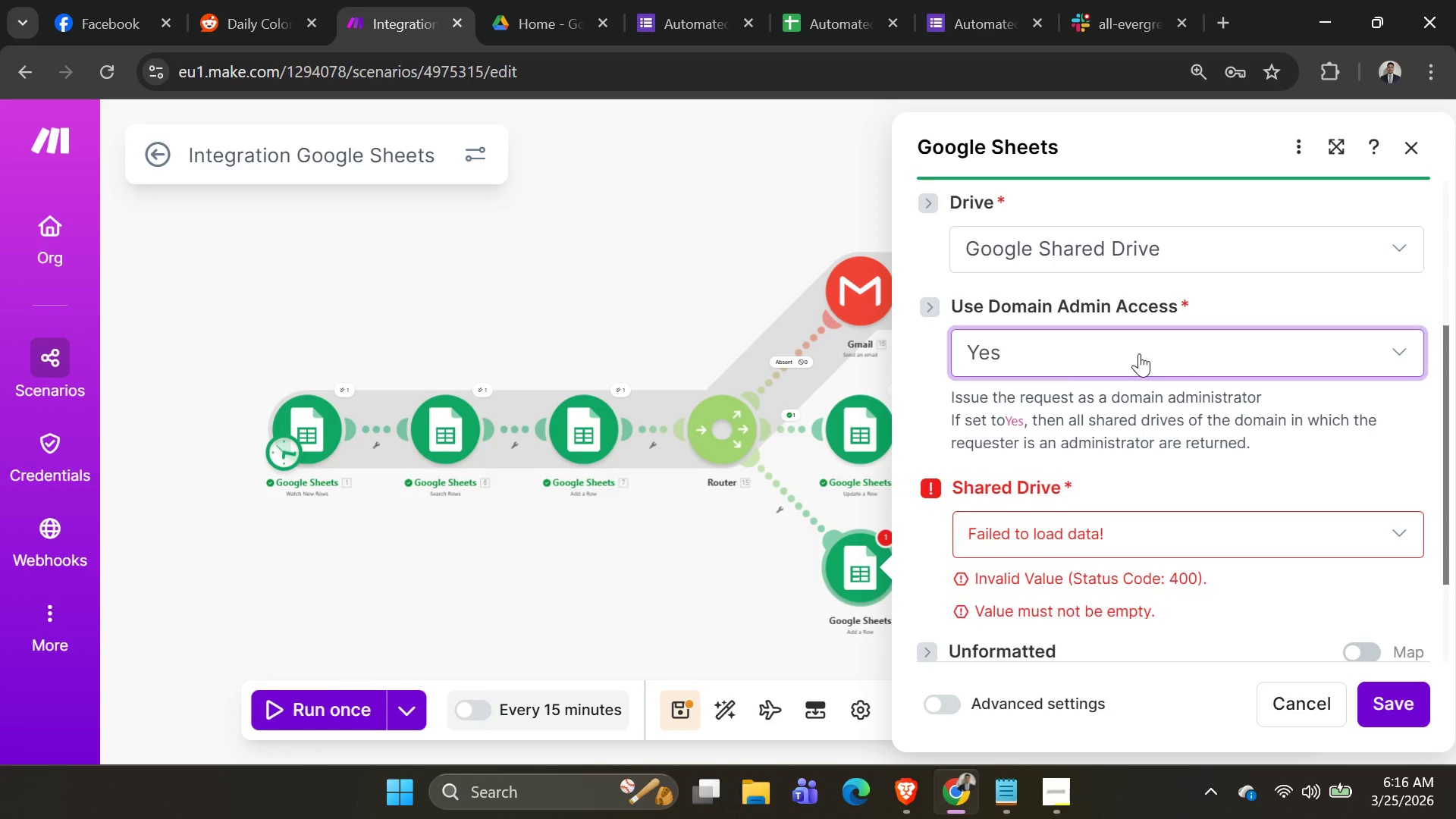 
scroll: coordinate [1186, 387], scroll_direction: down, amount: 2.0
 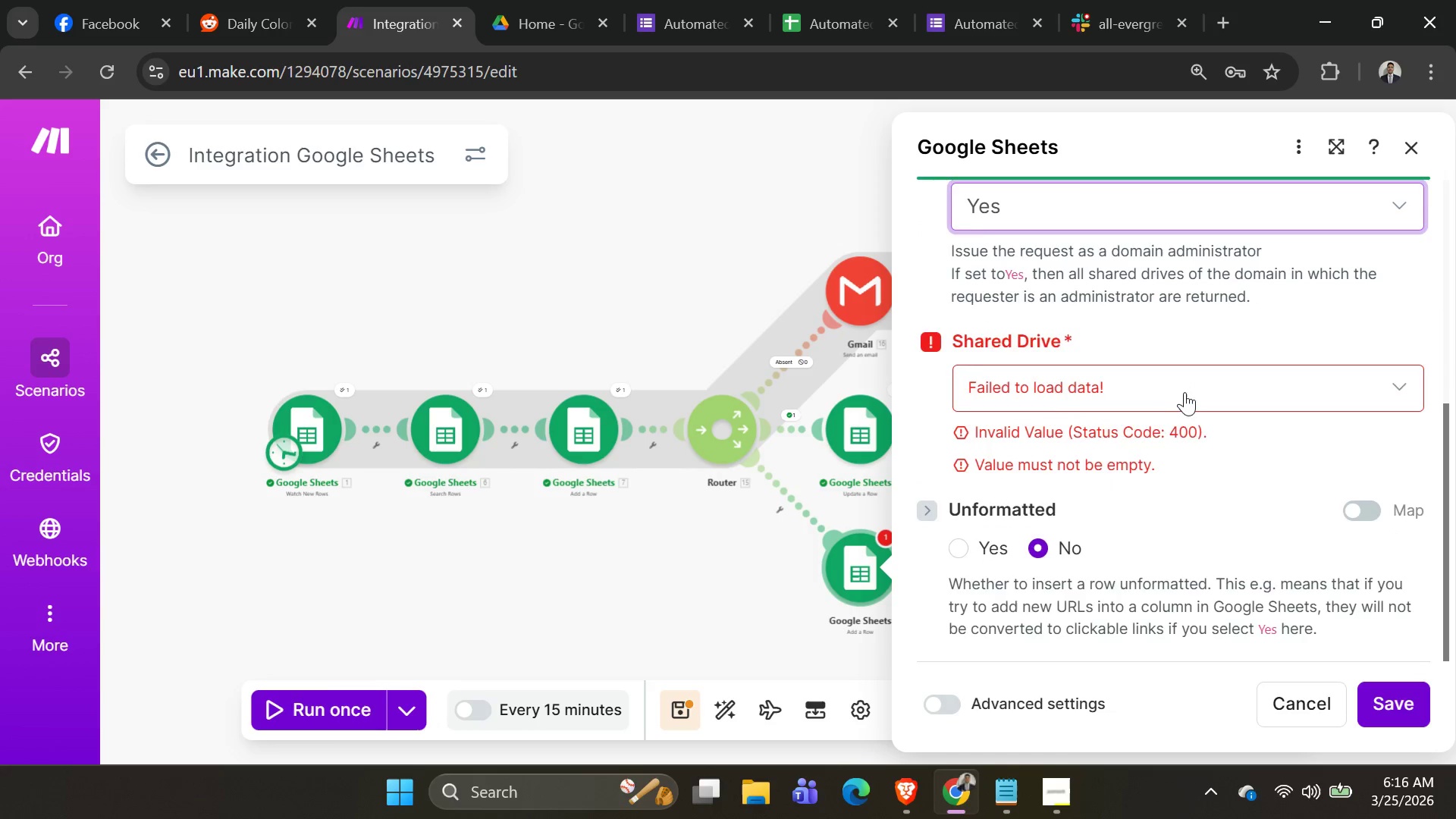 
scroll: coordinate [1177, 394], scroll_direction: up, amount: 1.0
 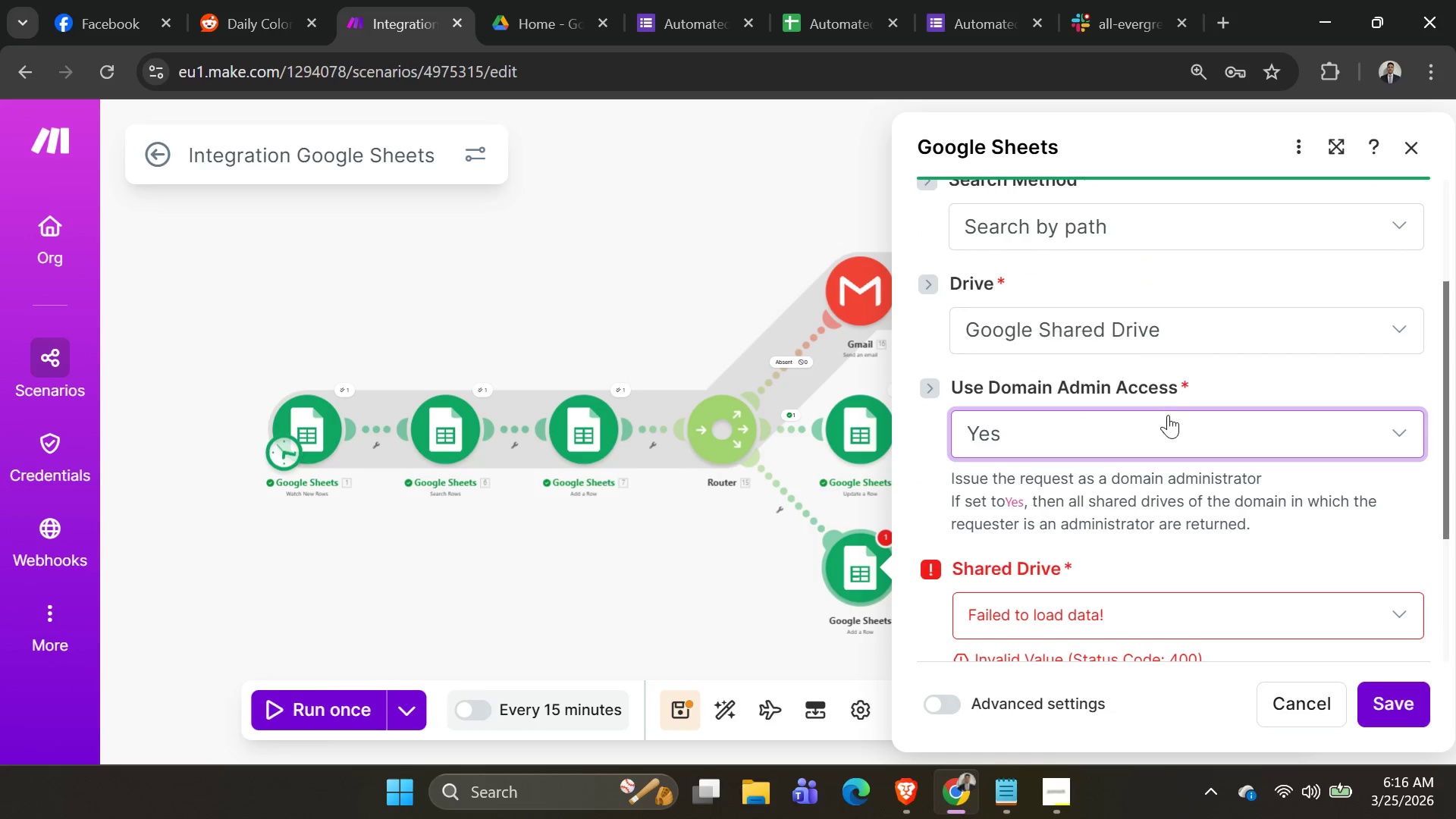 
left_click_drag(start_coordinate=[1168, 419], to_coordinate=[1166, 425])
 